 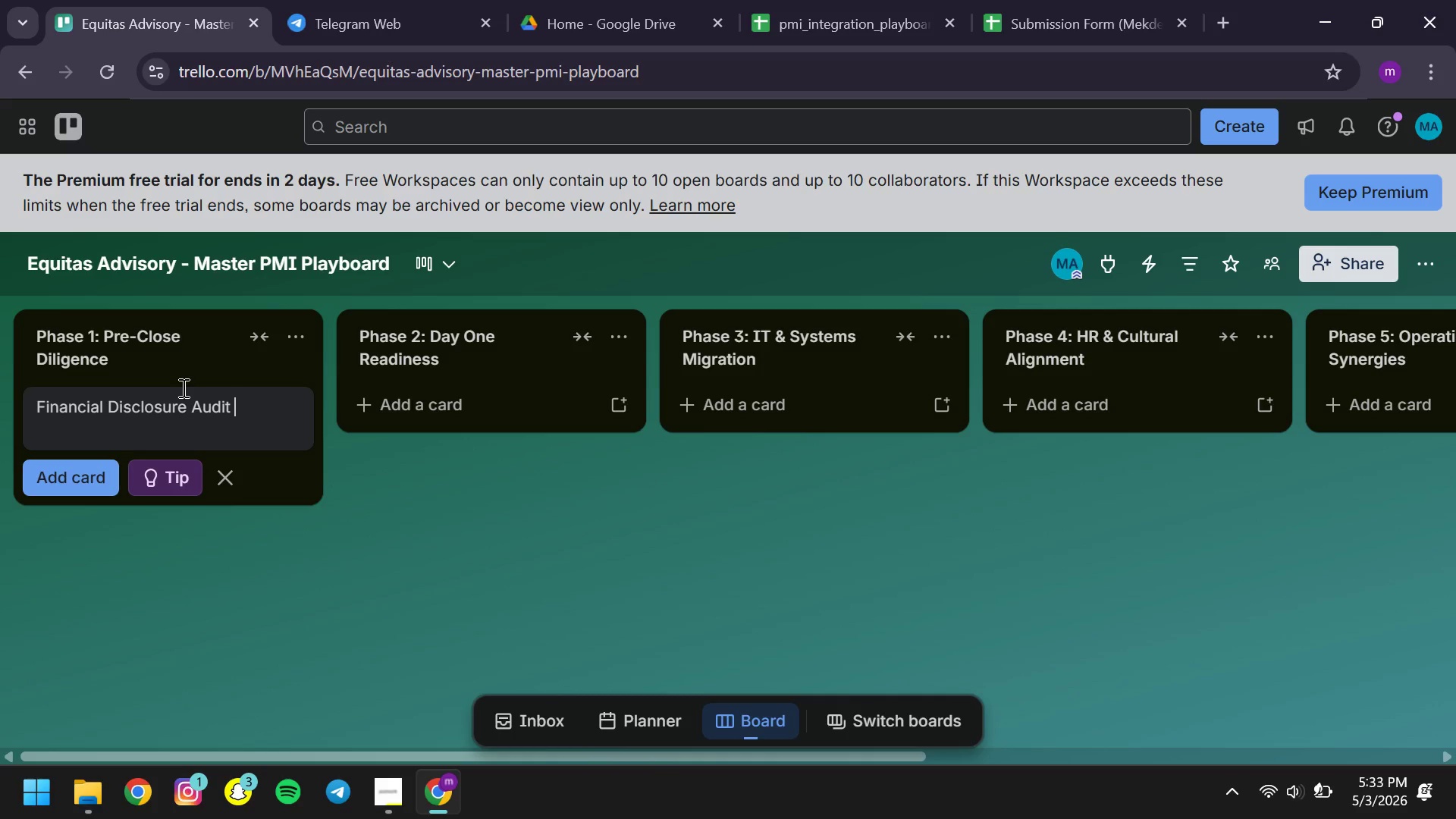 
left_click([83, 477])
 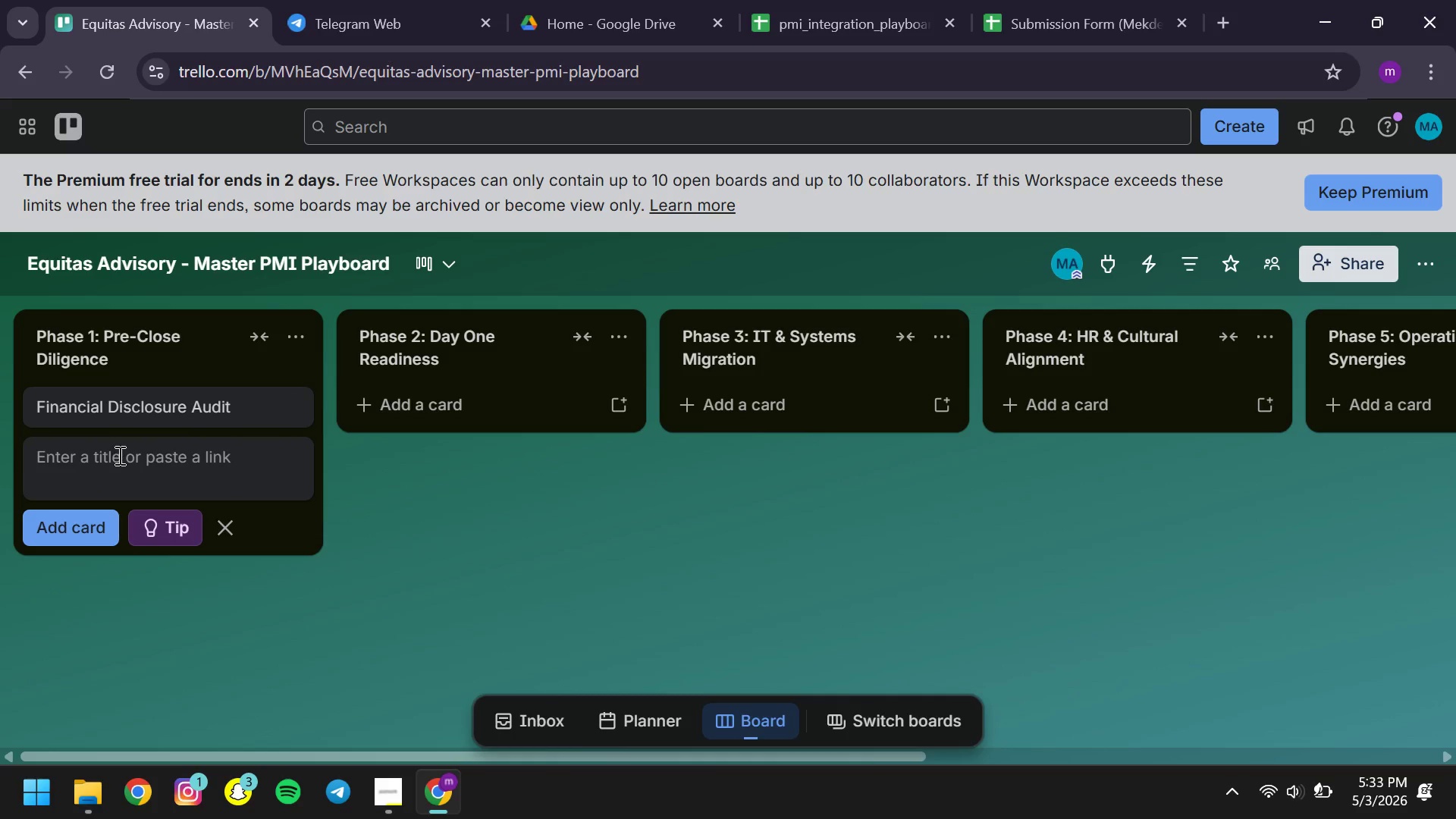 
left_click([118, 455])
 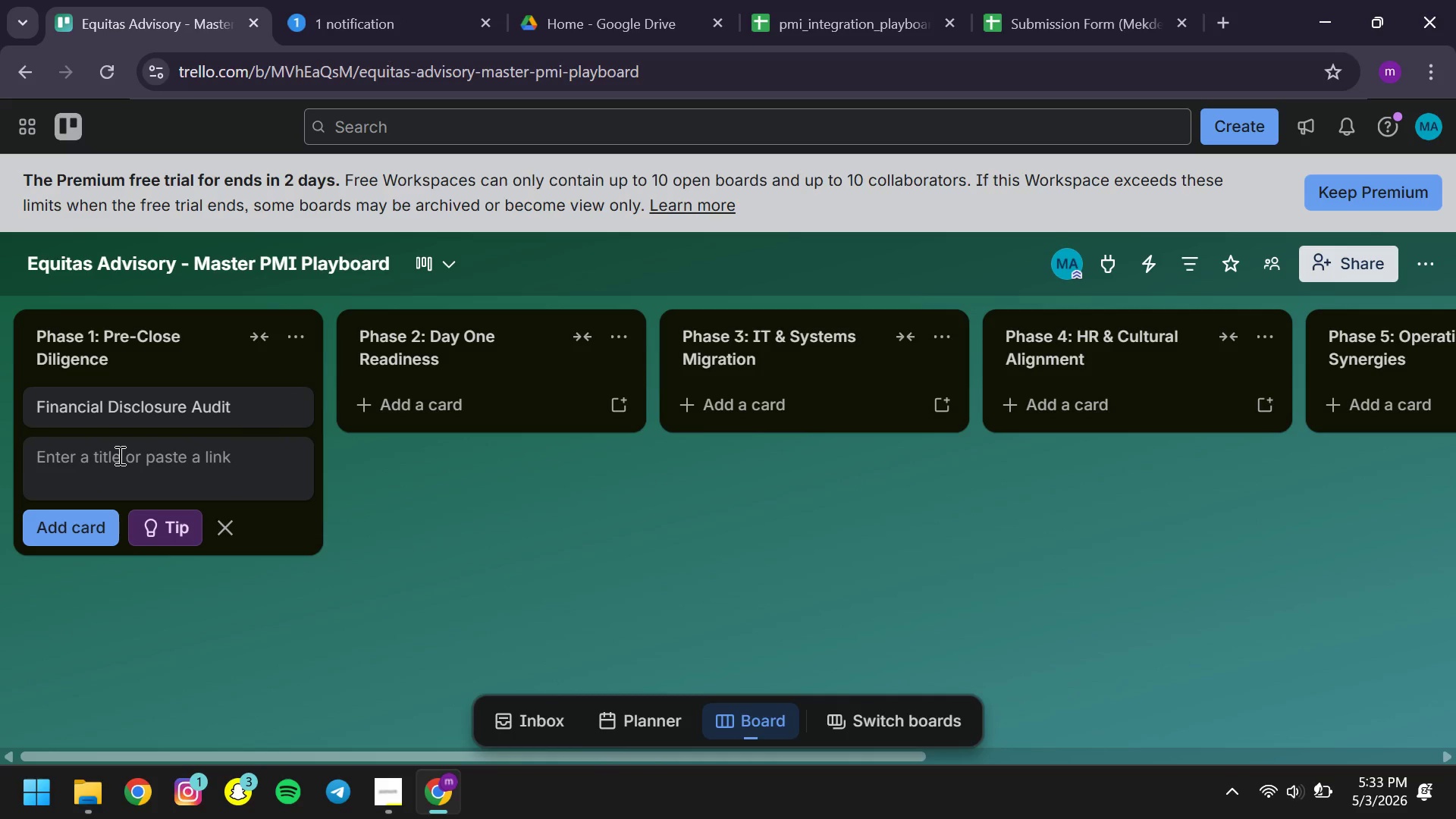 
type(IT infrastructure security scan )
 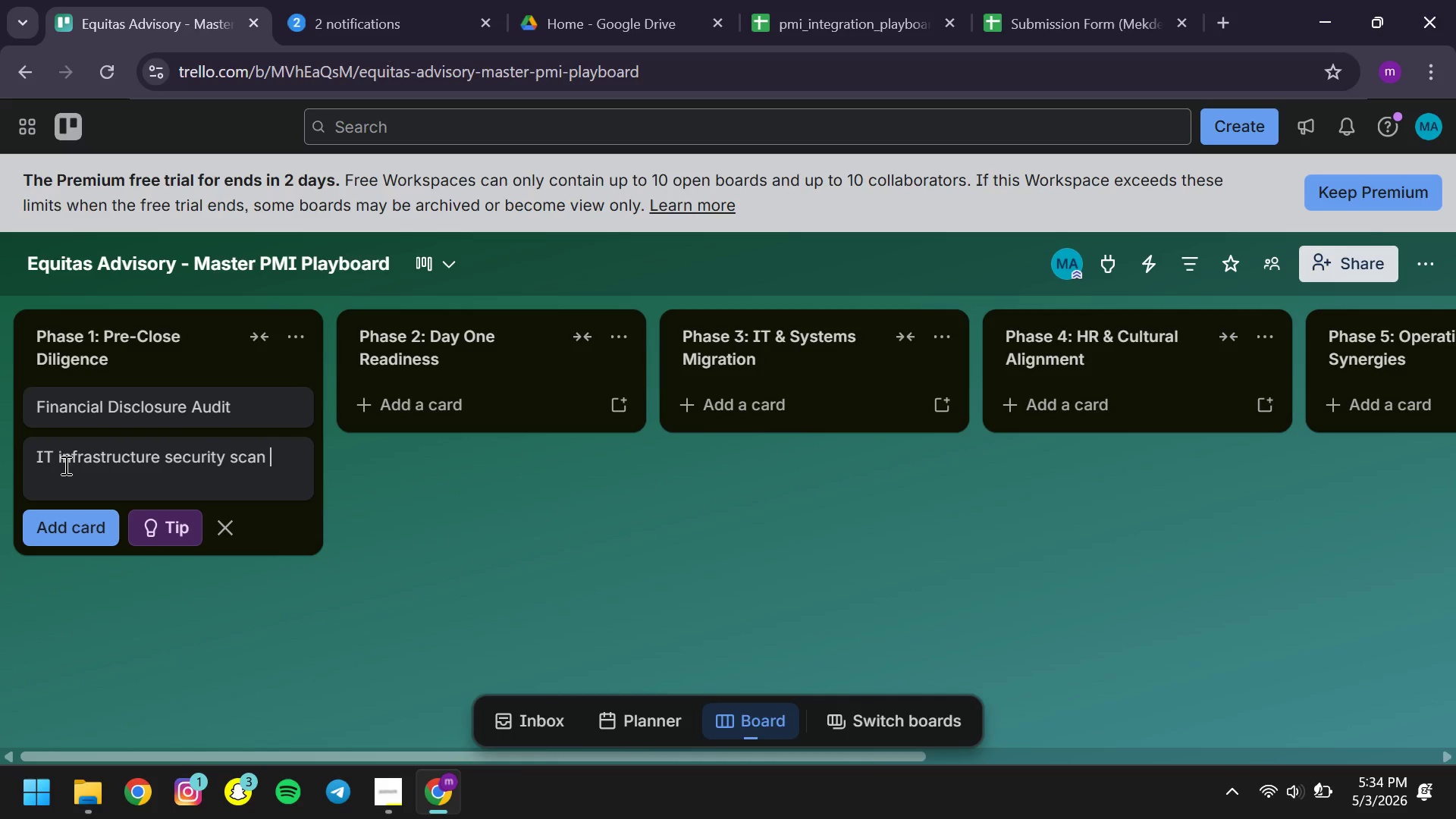 
left_click([67, 459])
 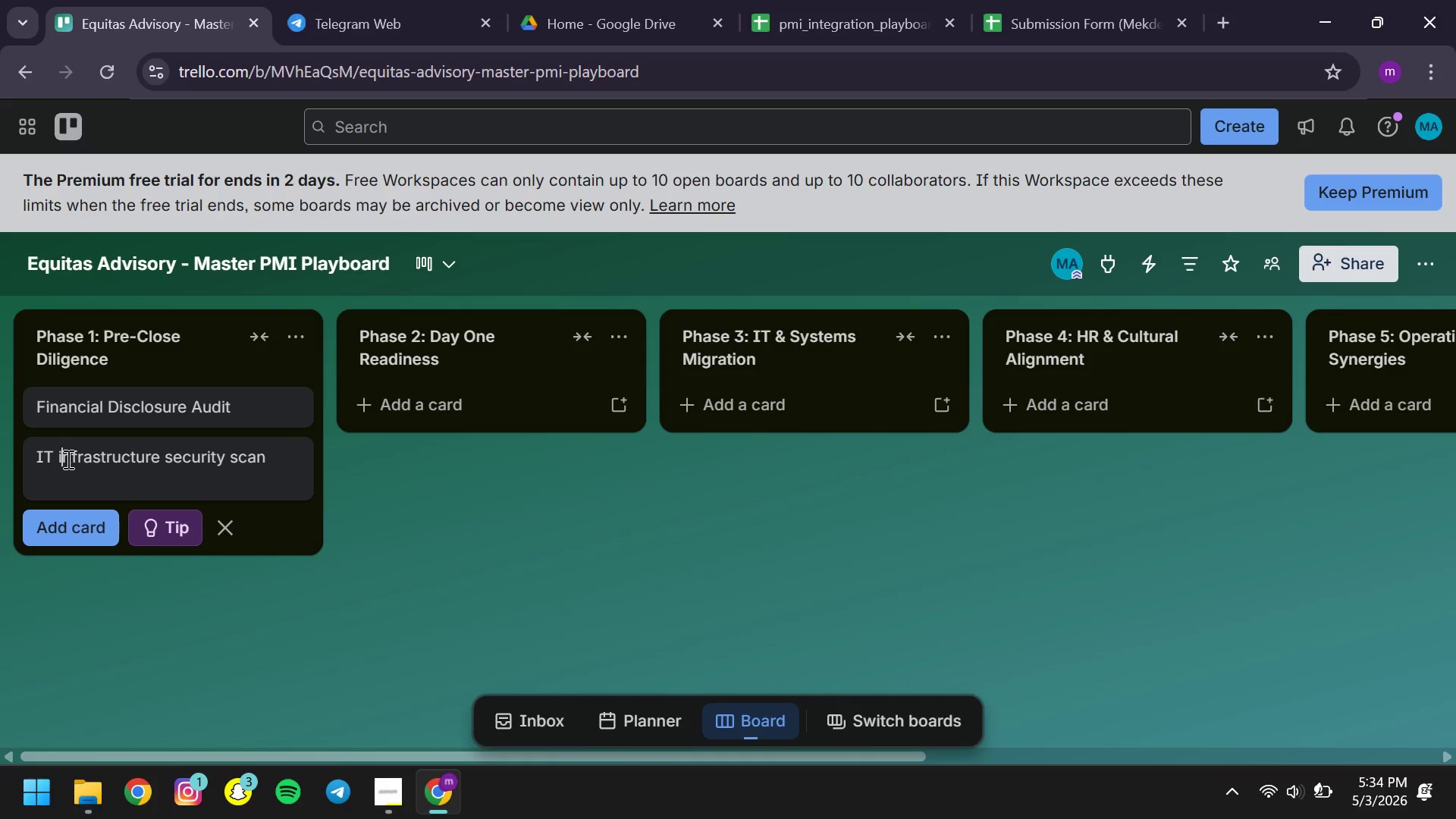 
key(Backspace)
 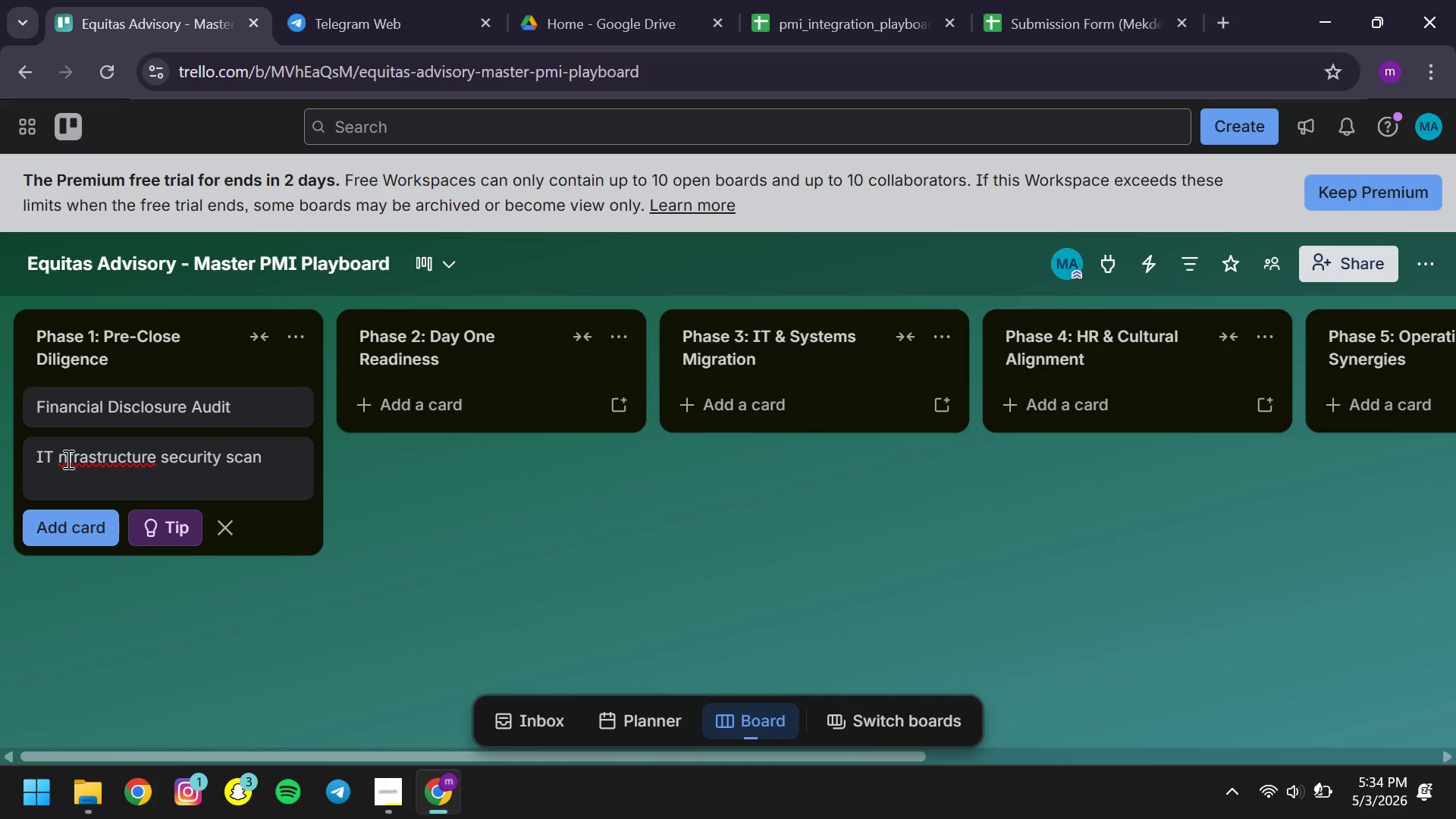 
key(CapsLock)
 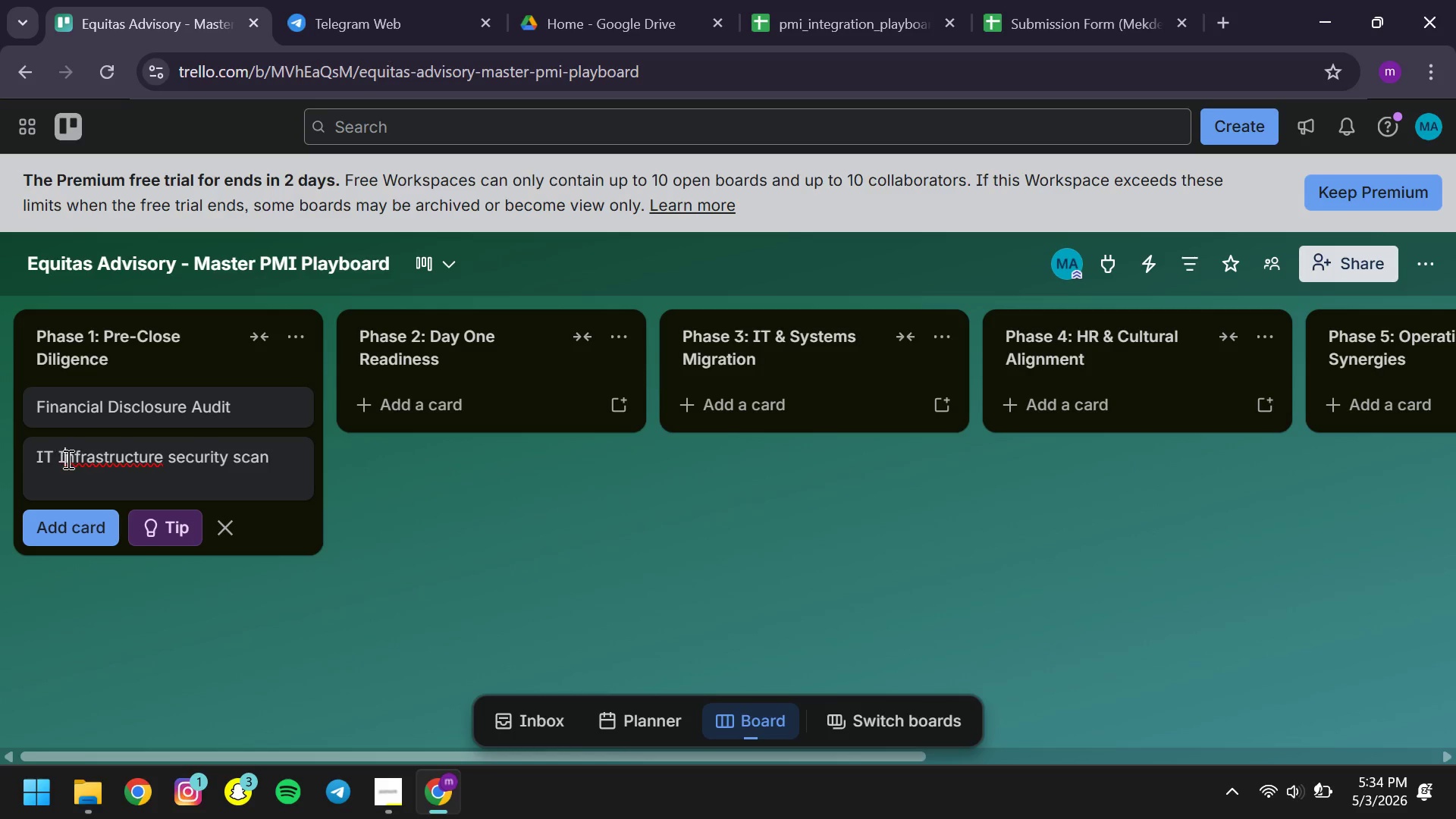 
key(I)
 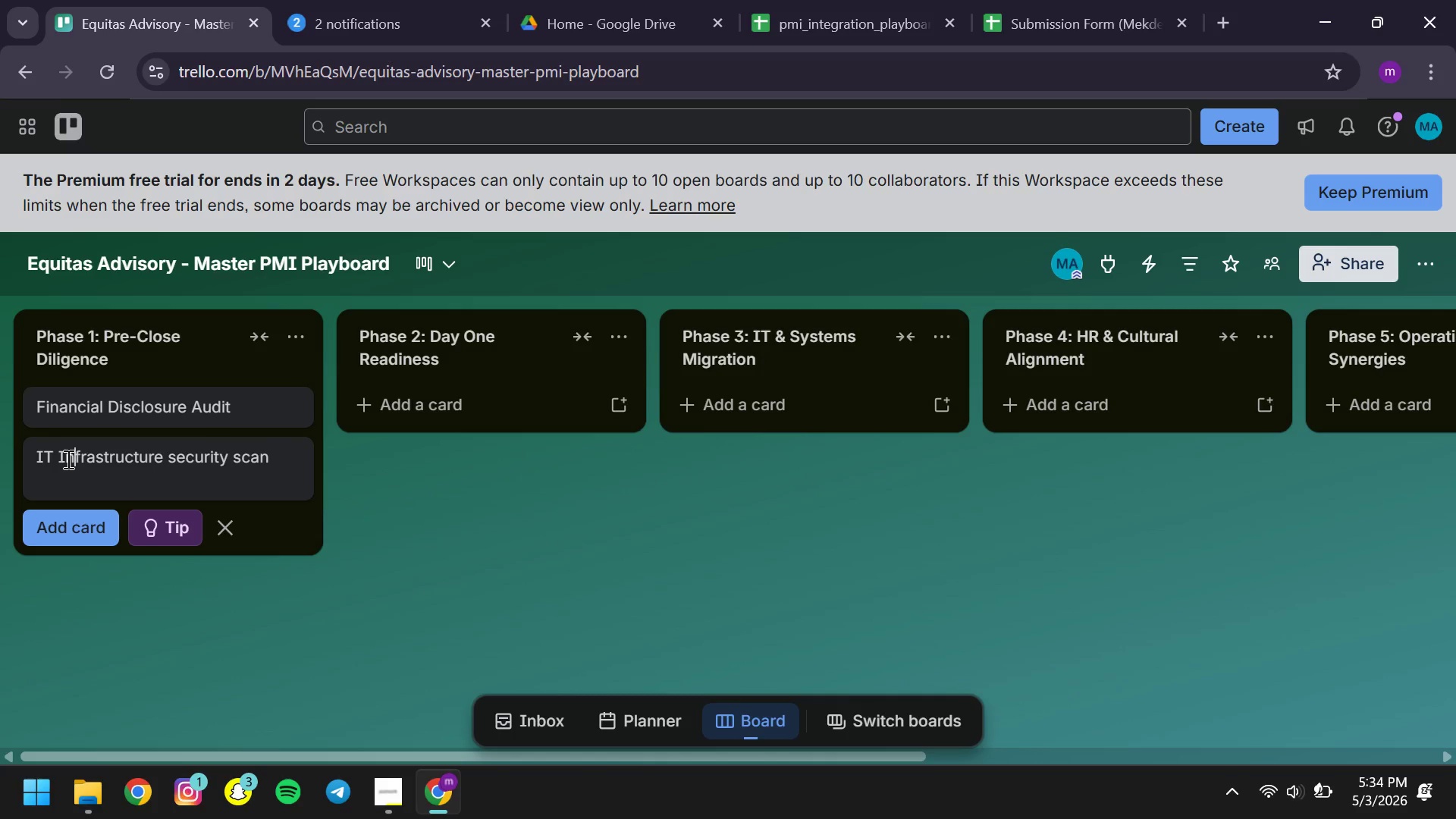 
hold_key(key=ArrowRight, duration=1.12)
 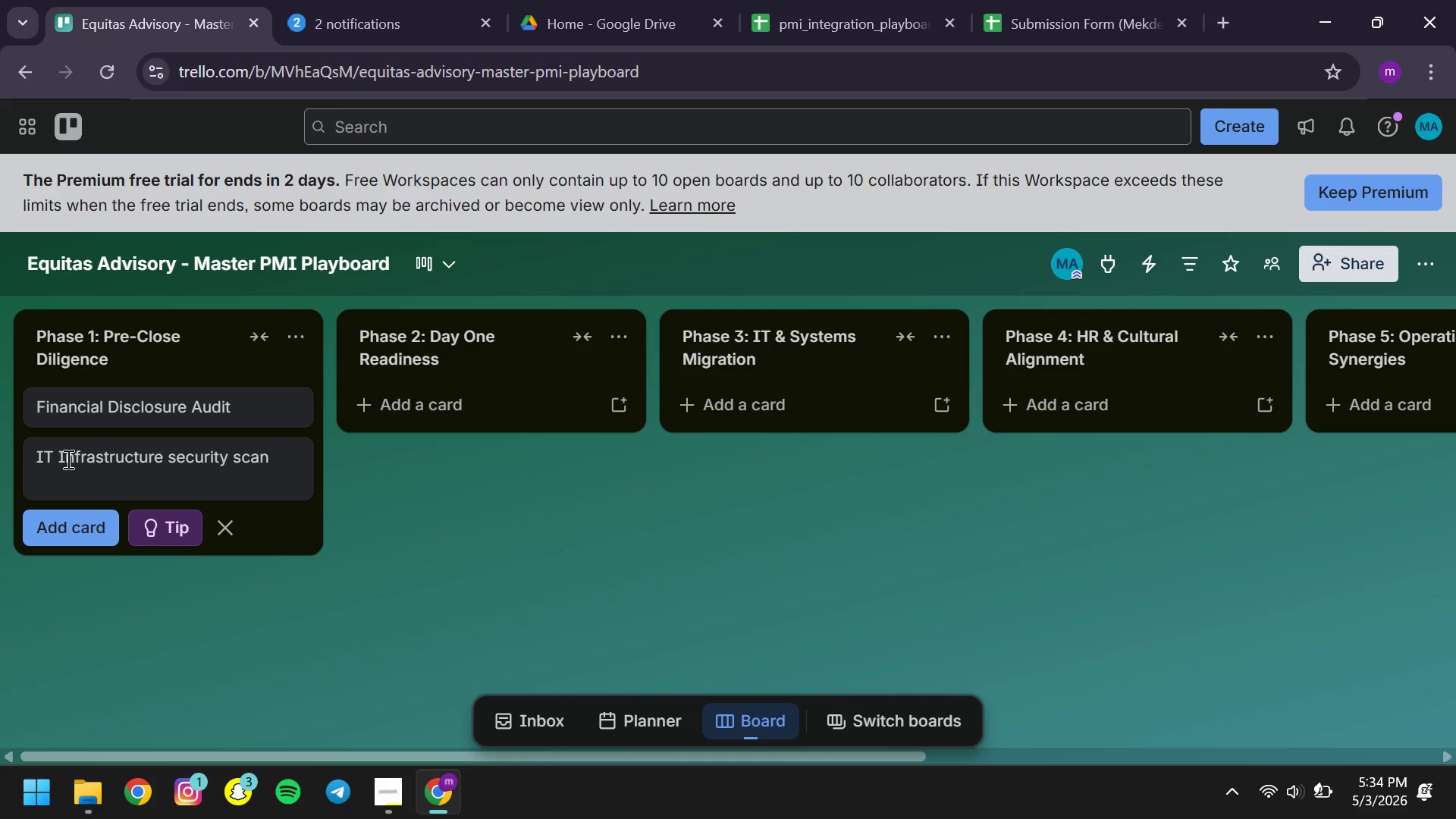 
key(ArrowLeft)
 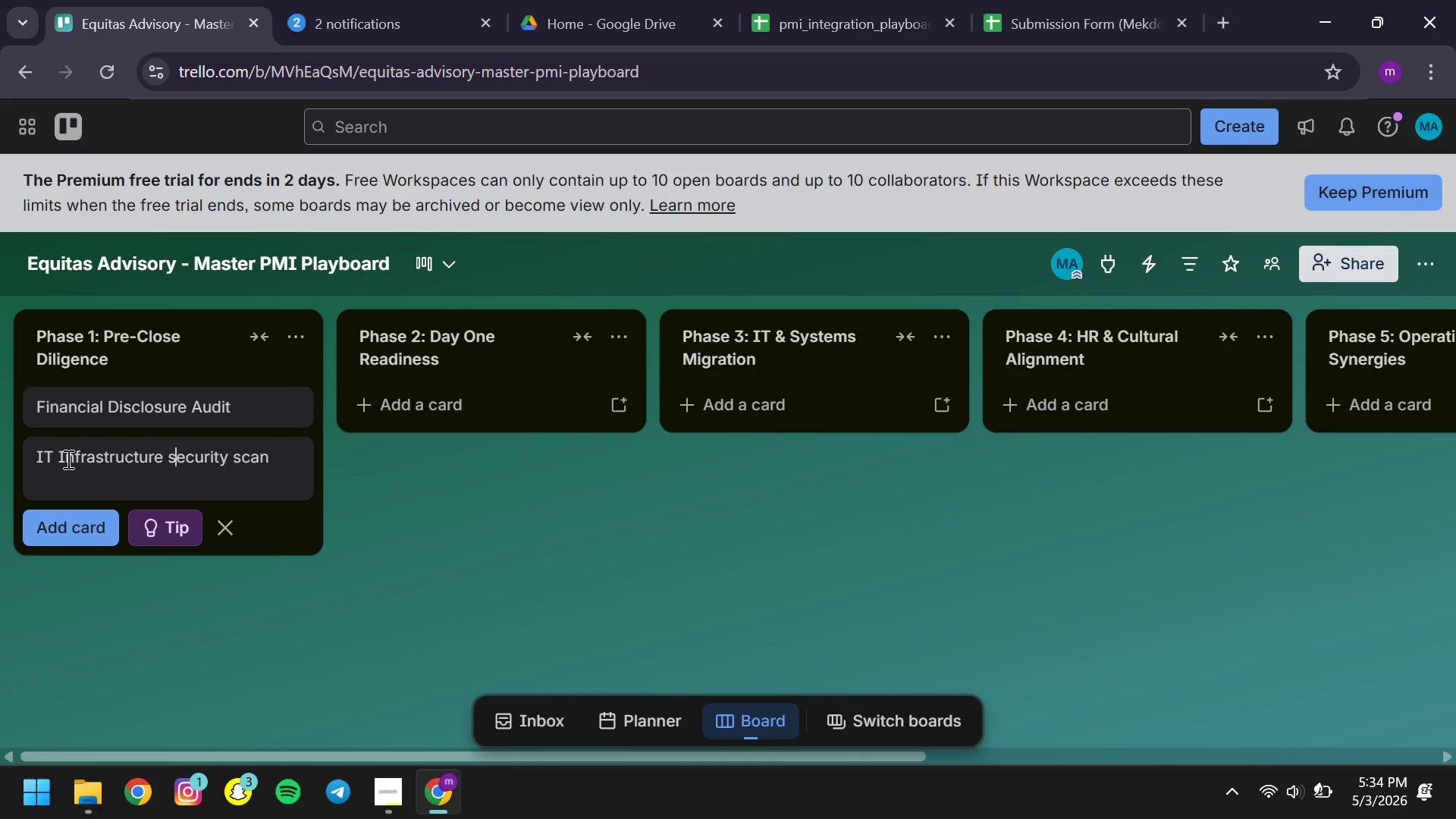 
key(ArrowLeft)
 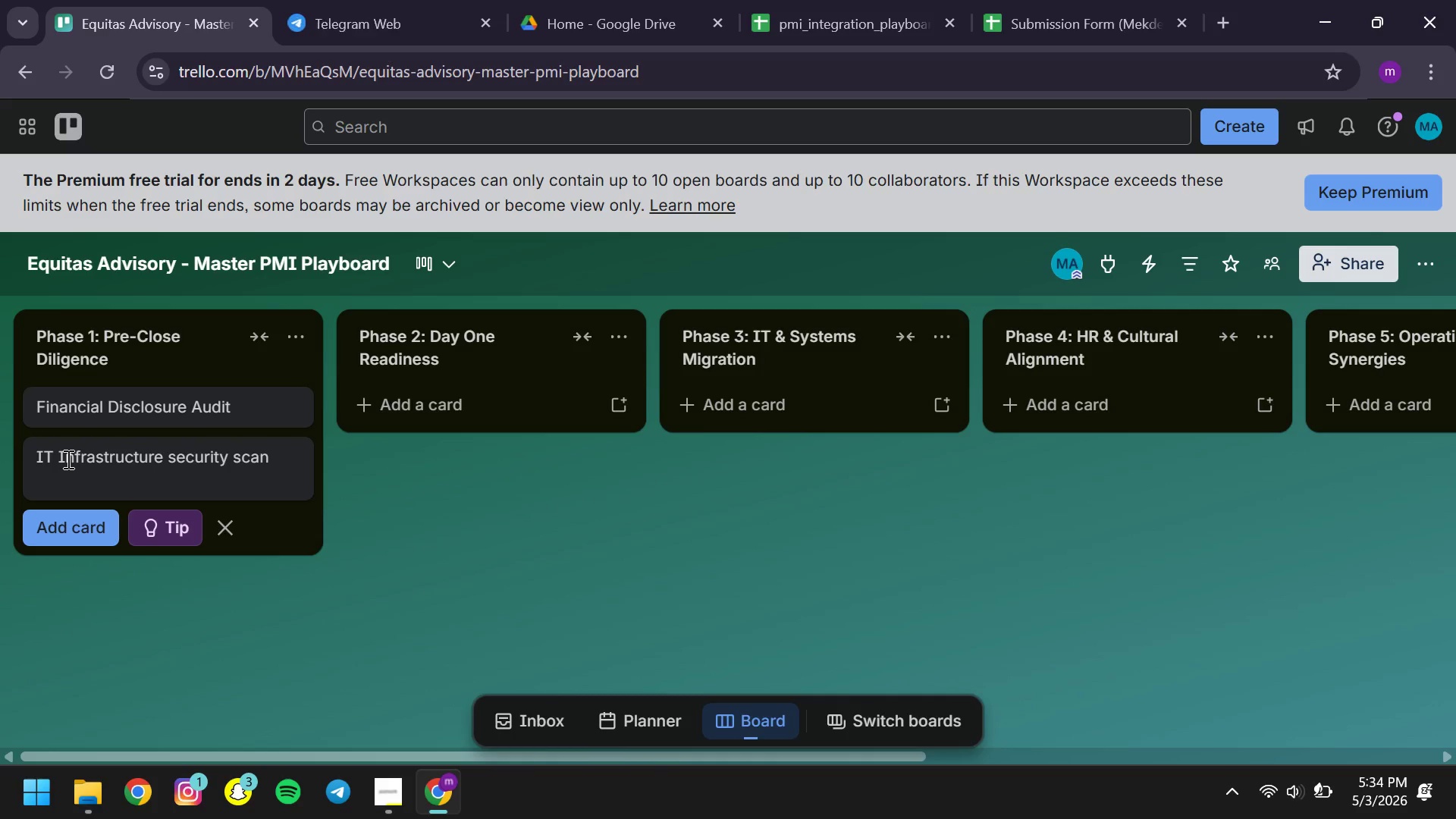 
key(Backspace)
 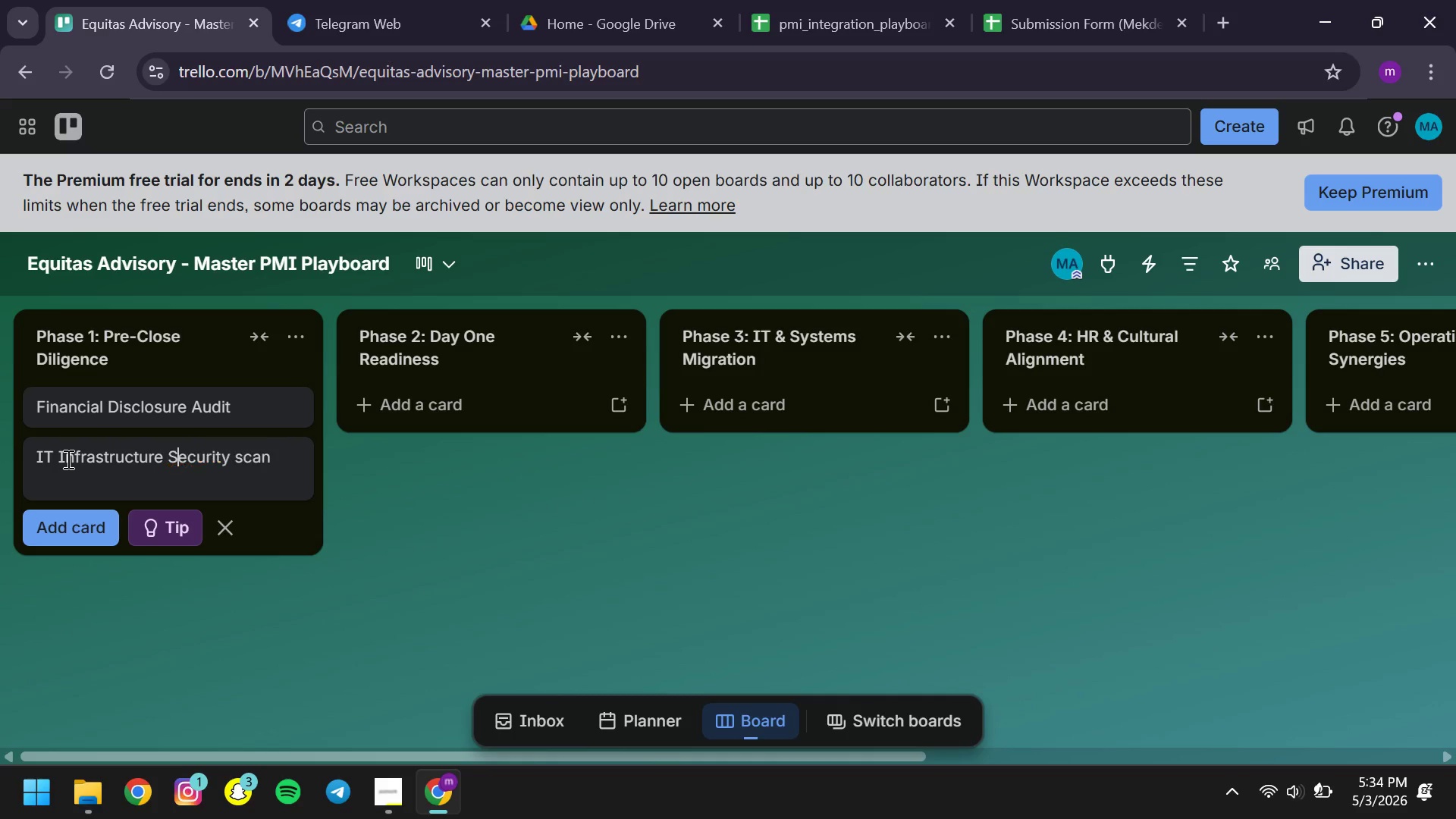 
key(S)
 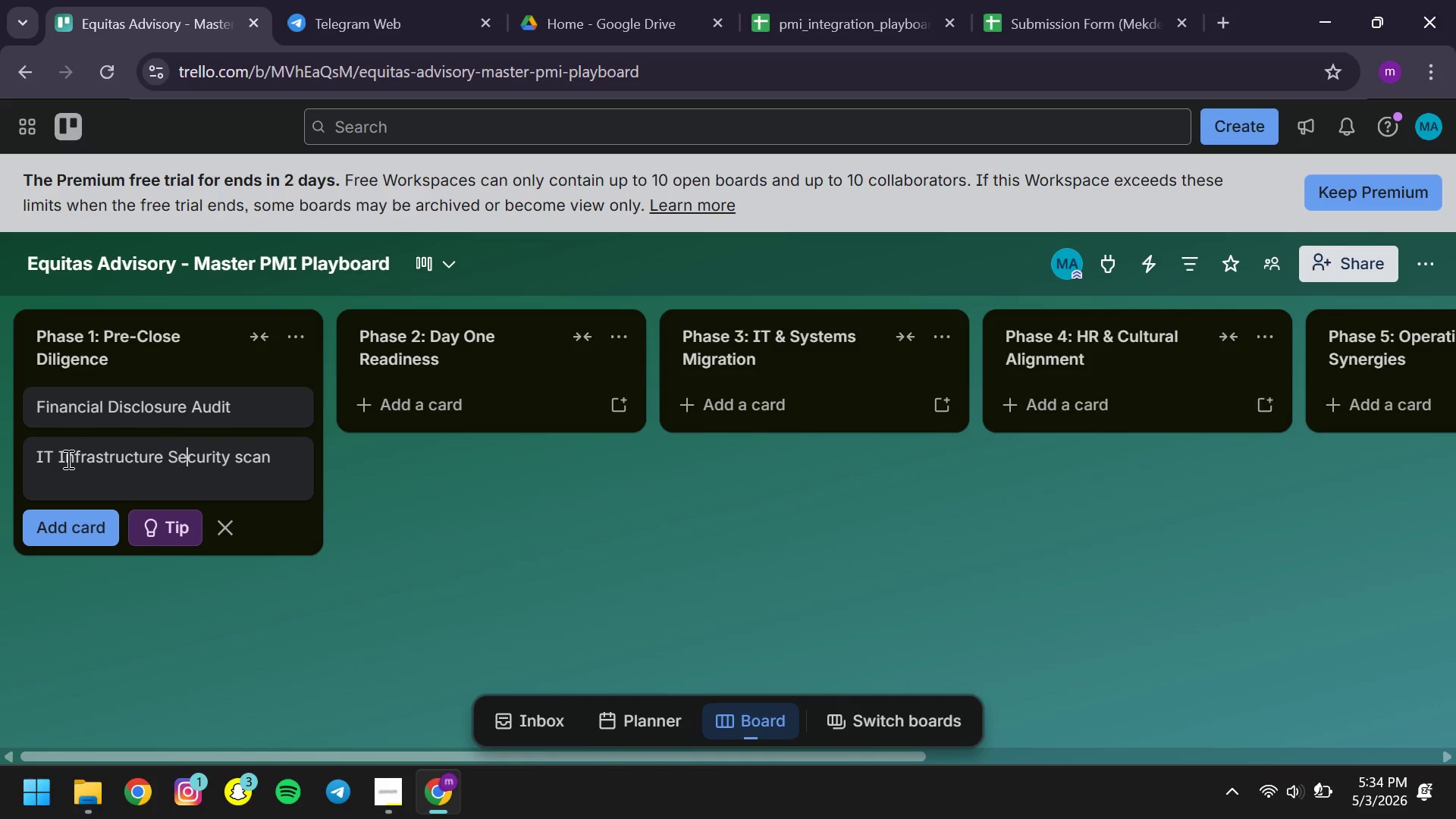 
key(ArrowRight)
 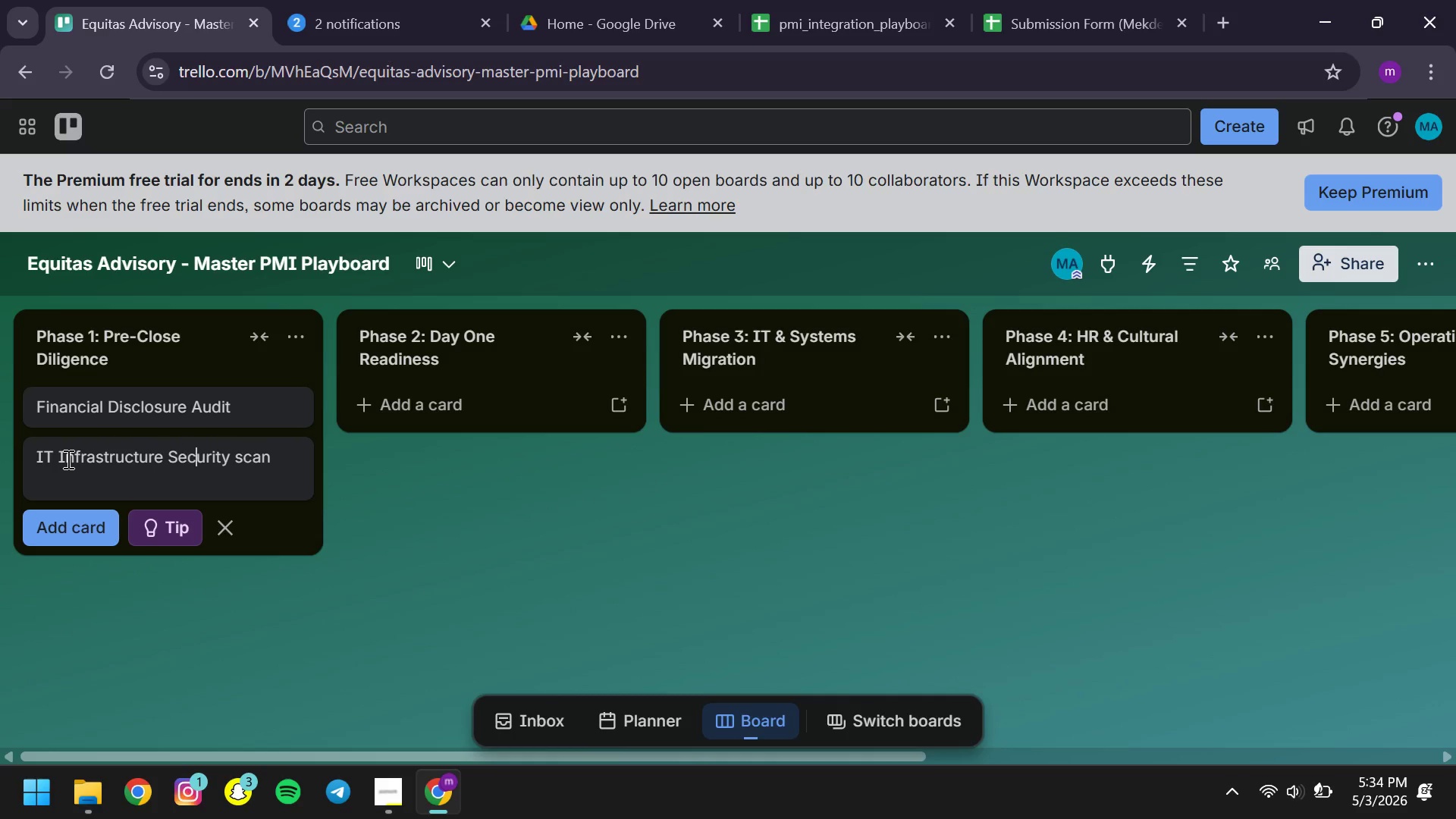 
key(ArrowRight)
 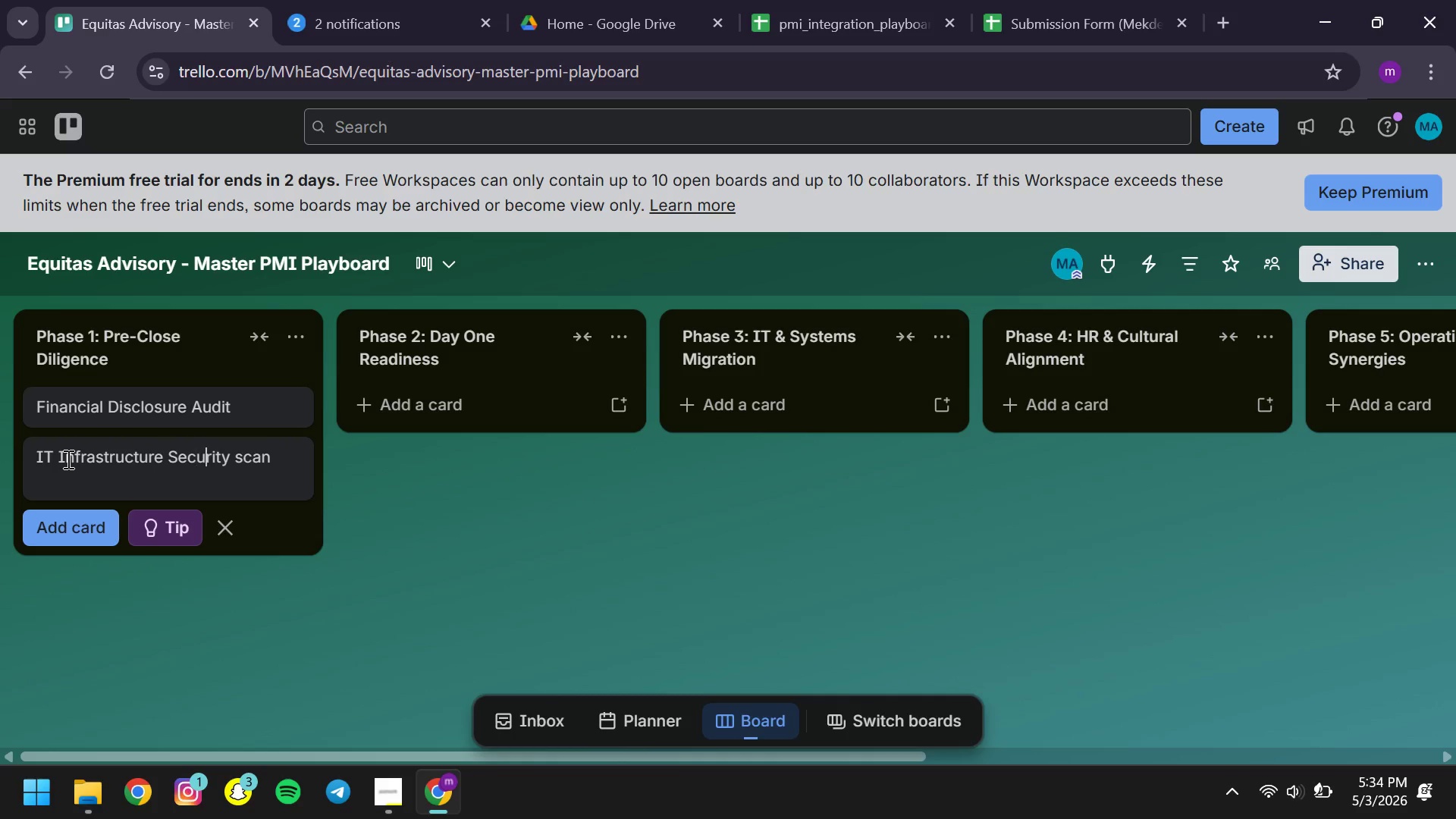 
key(ArrowRight)
 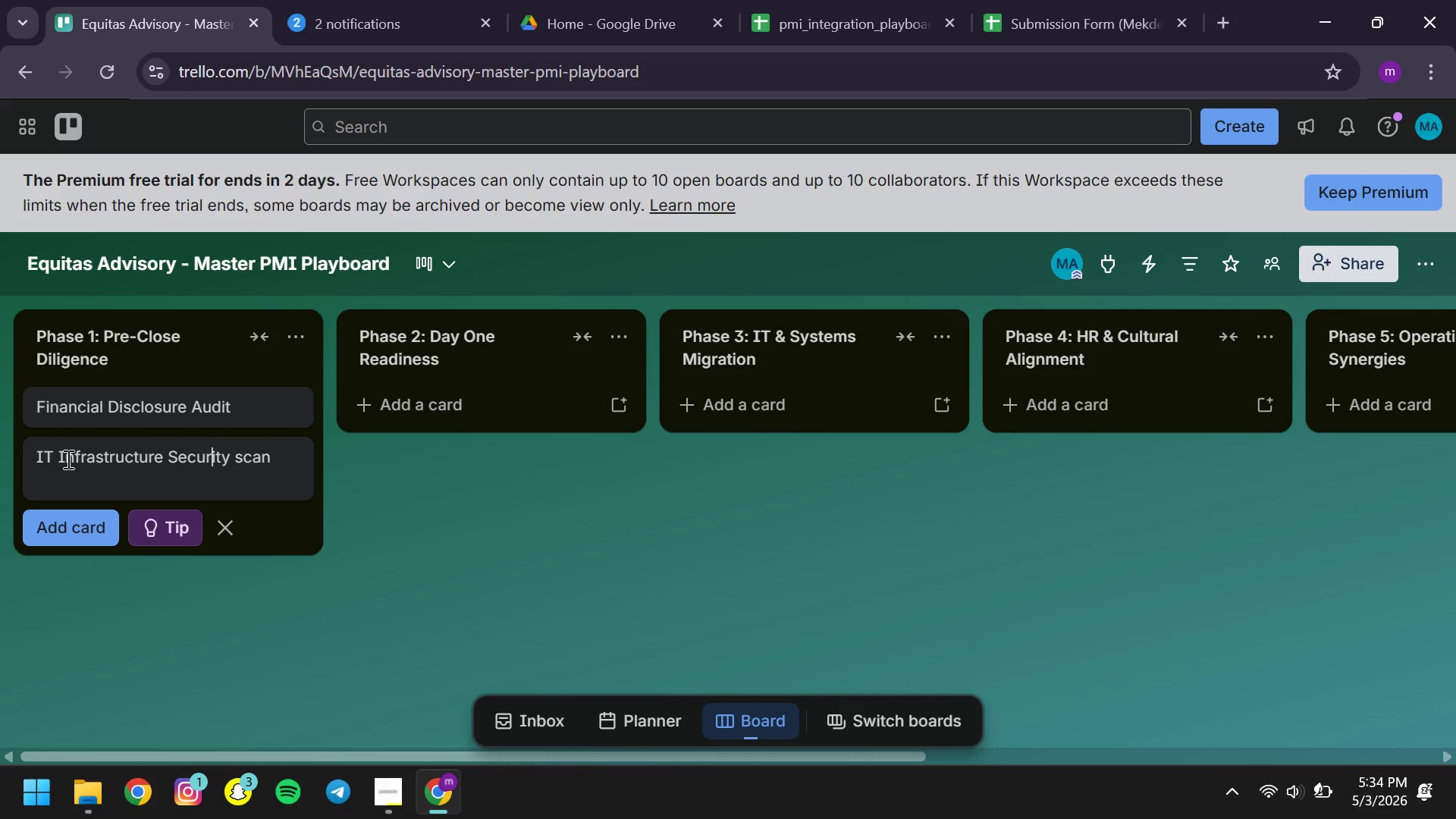 
key(ArrowRight)
 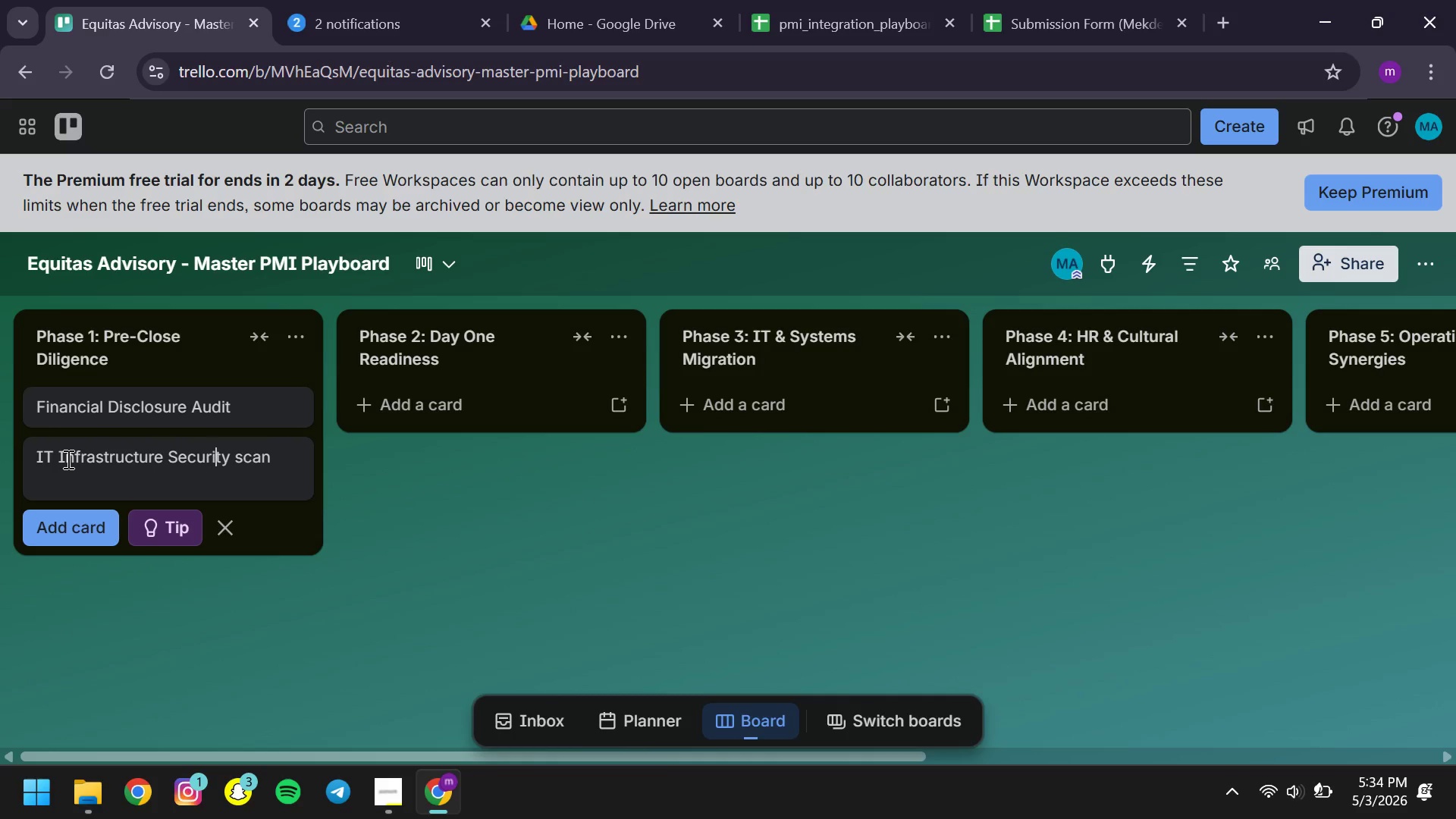 
key(ArrowRight)
 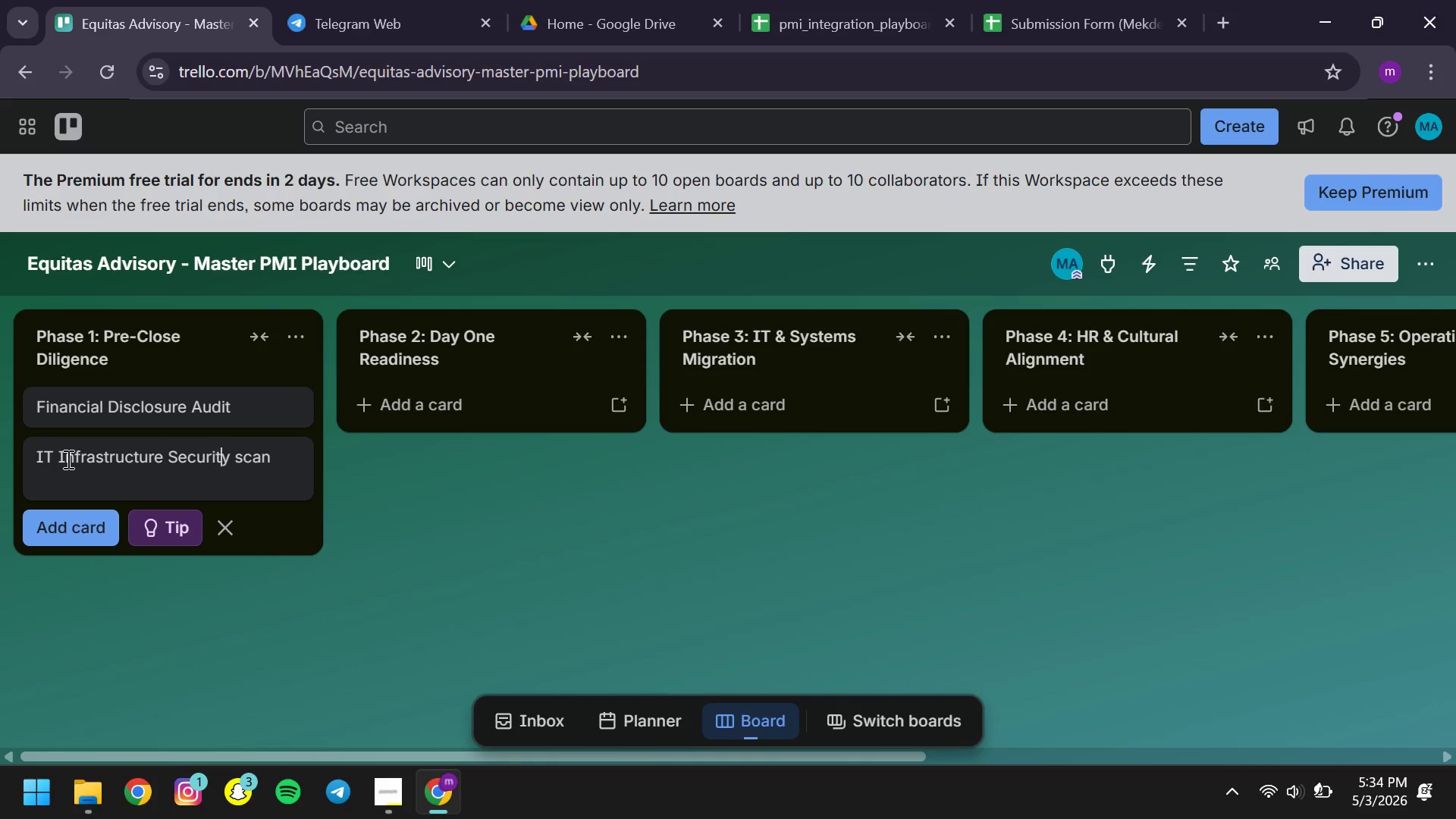 
key(ArrowRight)
 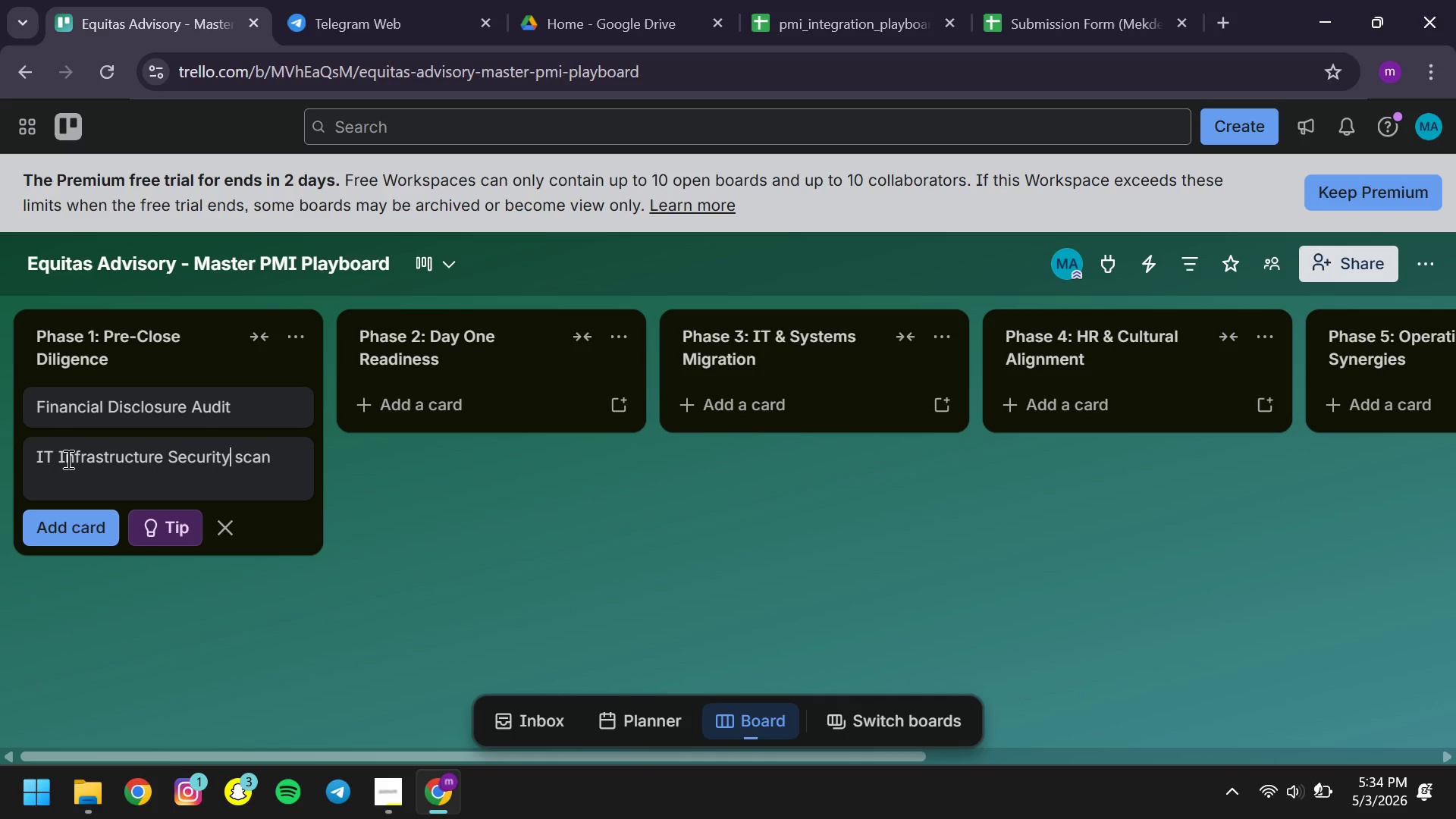 
key(ArrowRight)
 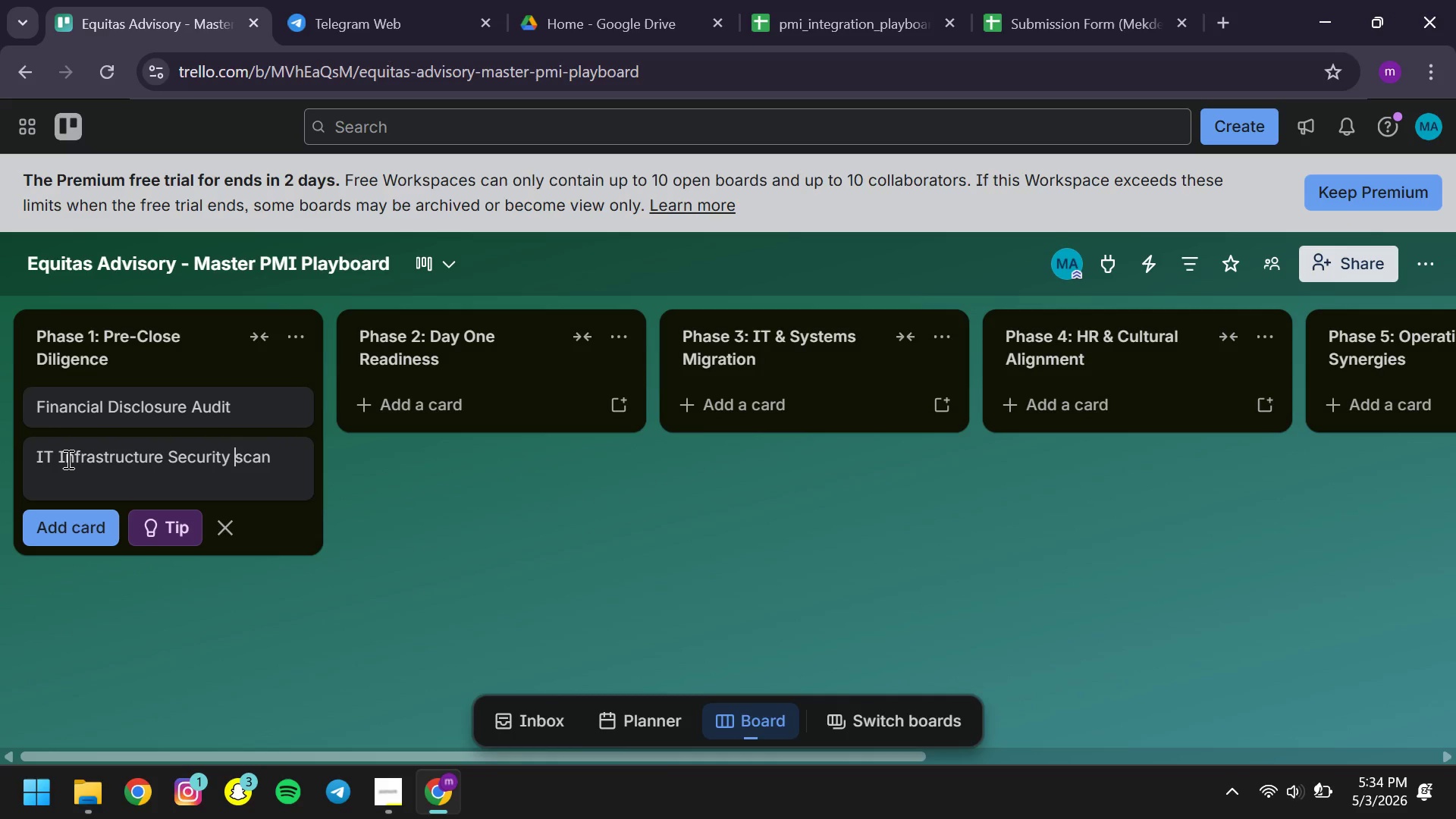 
key(ArrowRight)
 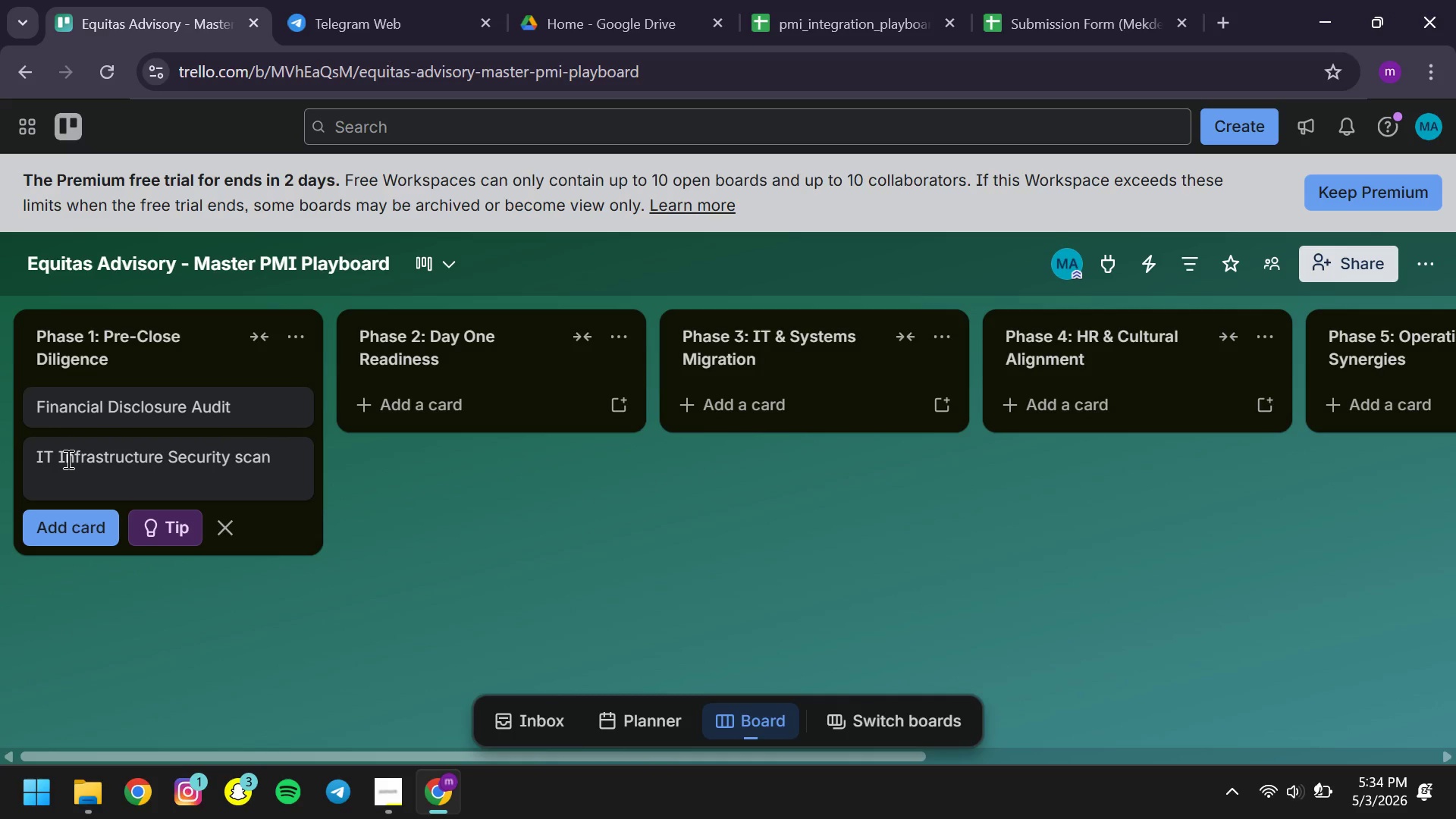 
key(ArrowRight)
 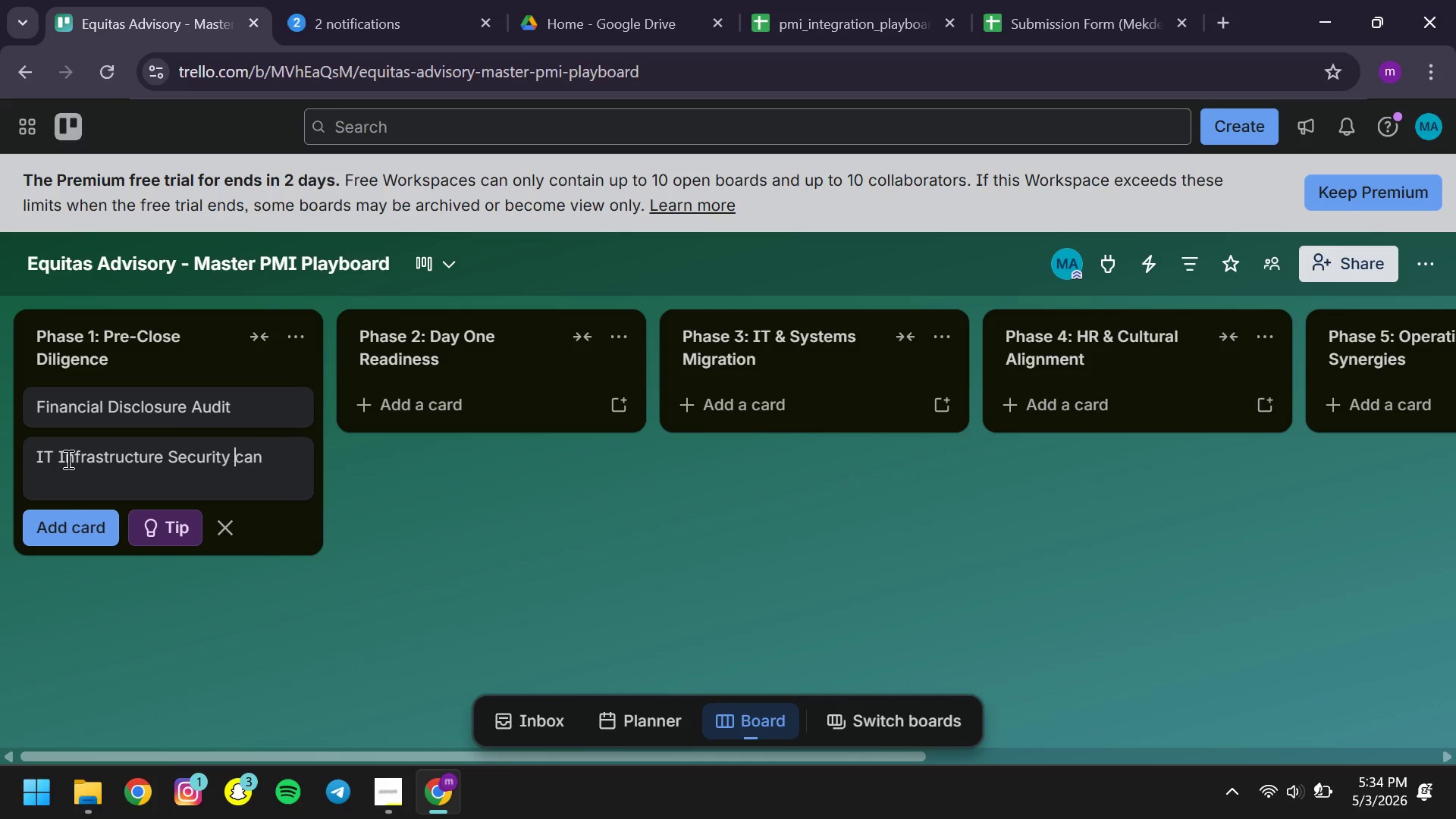 
key(Backspace)
 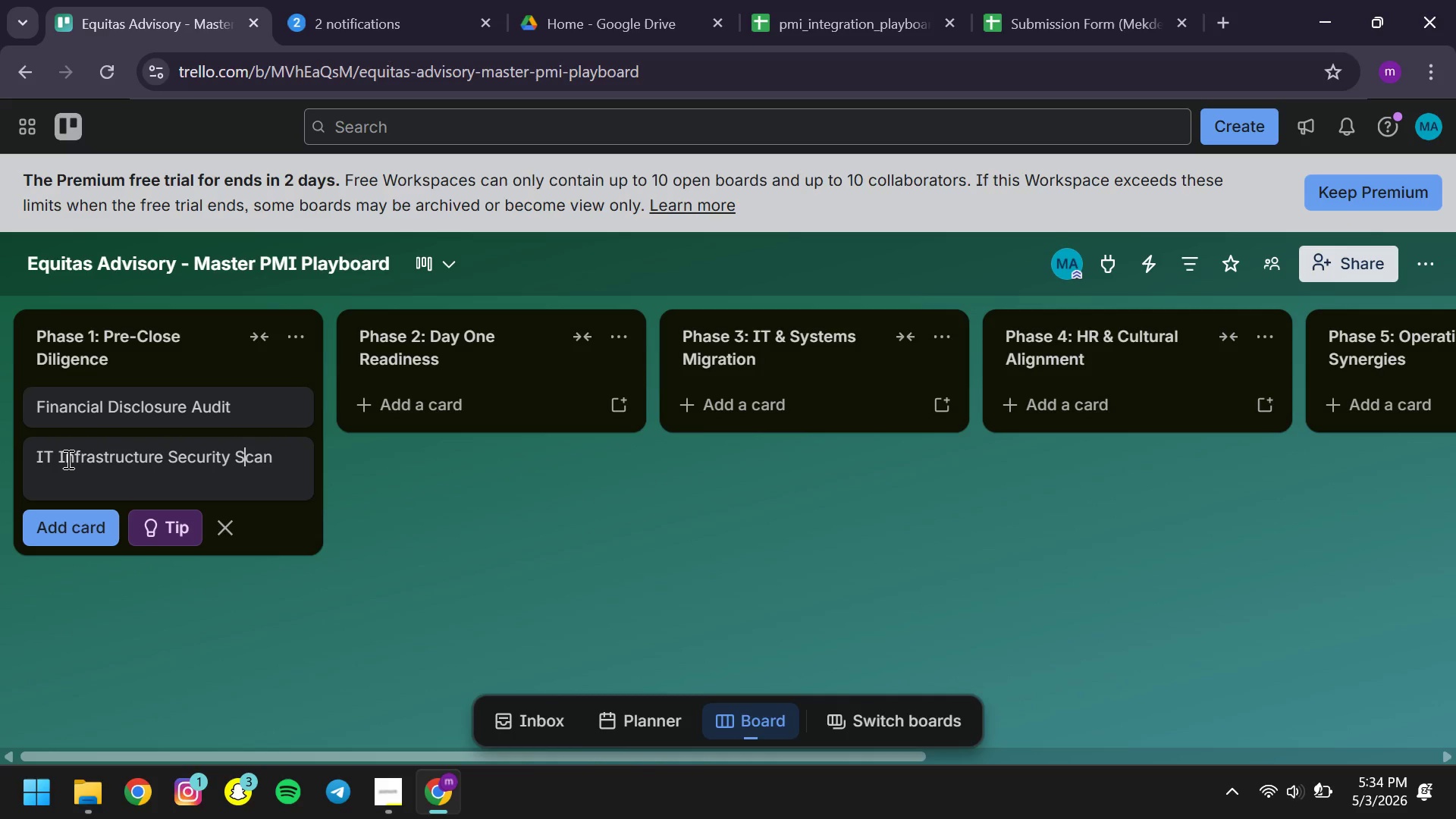 
key(S)
 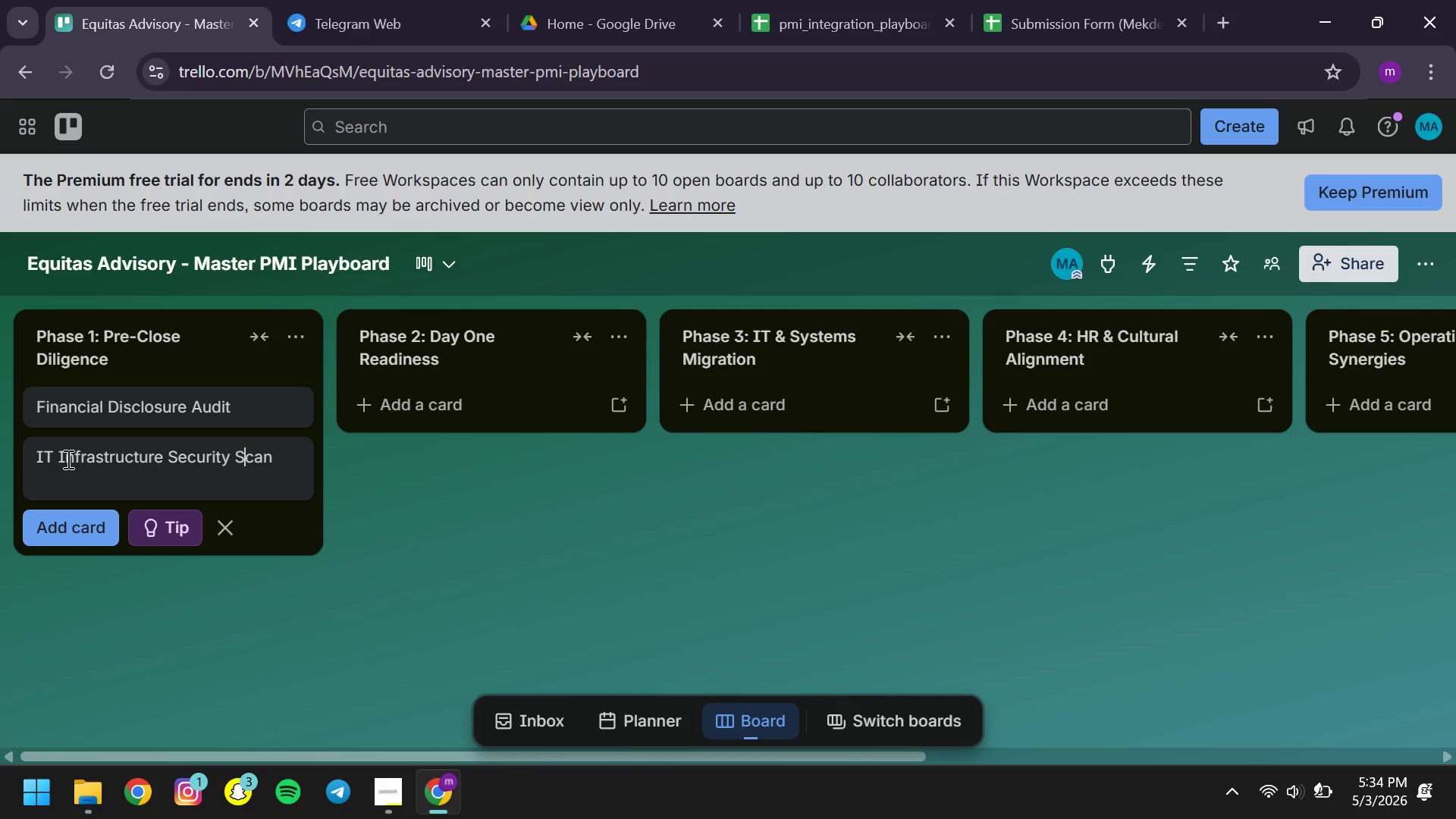 
key(CapsLock)
 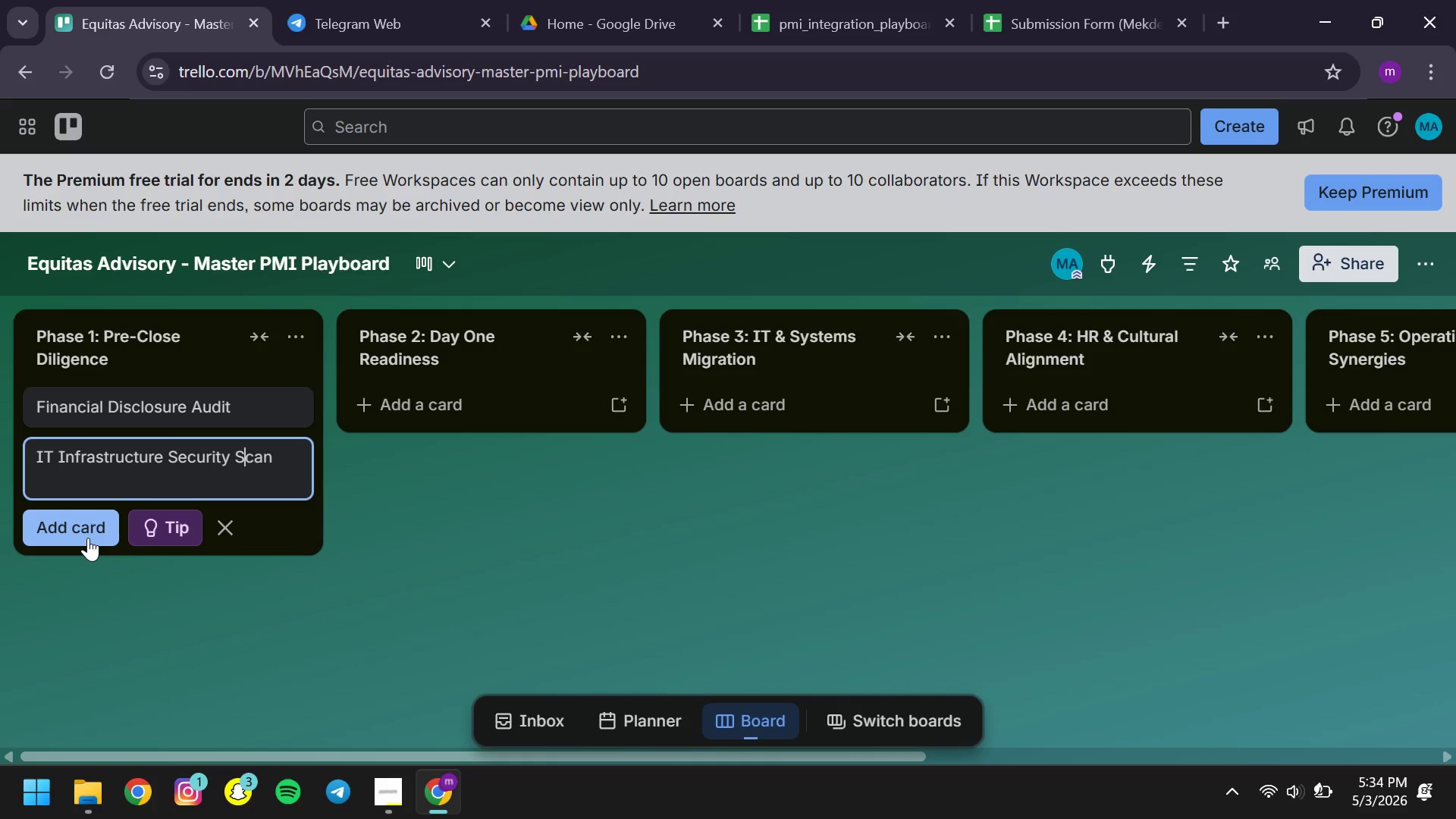 
left_click([88, 538])
 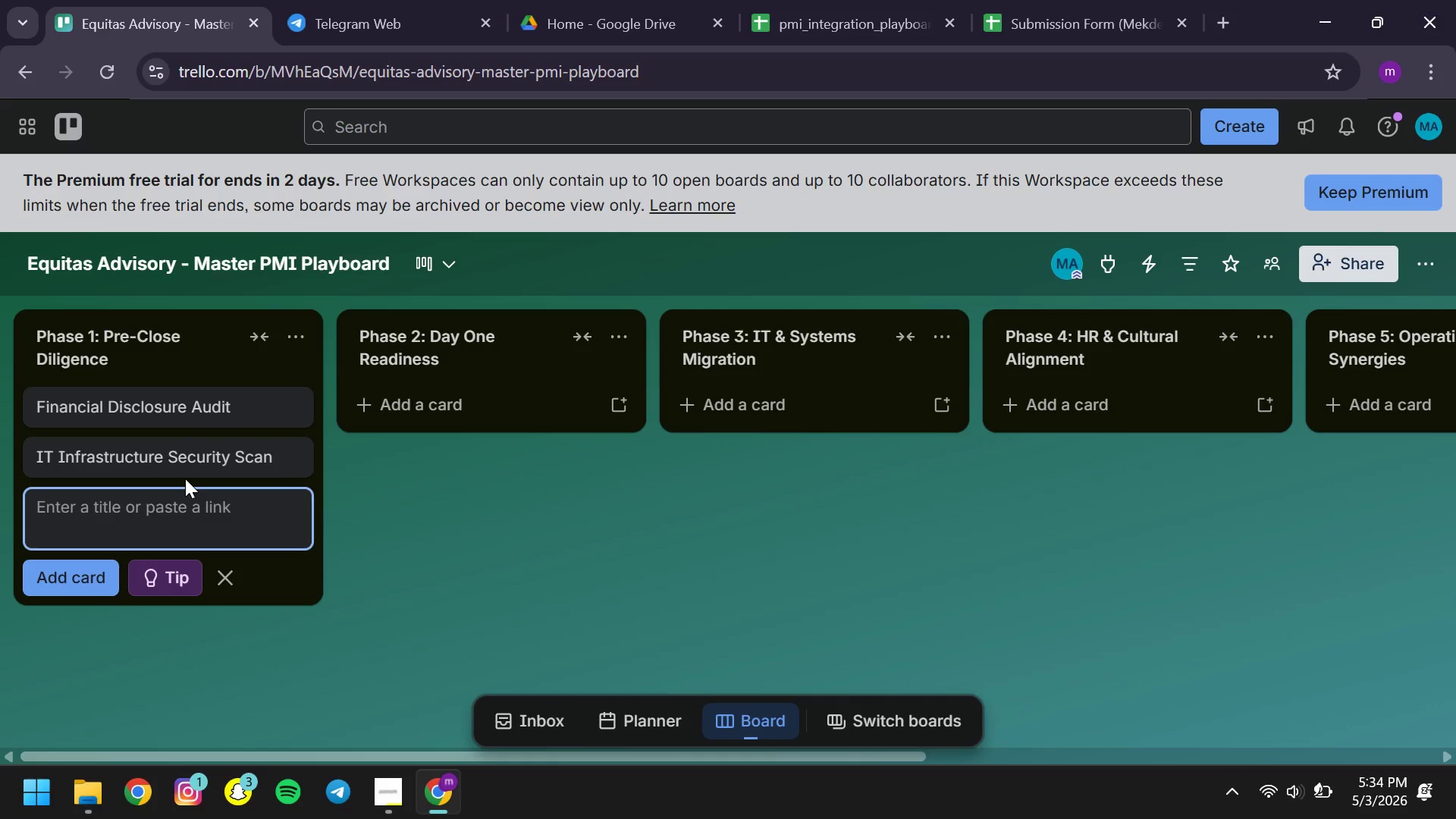 
wait(7.03)
 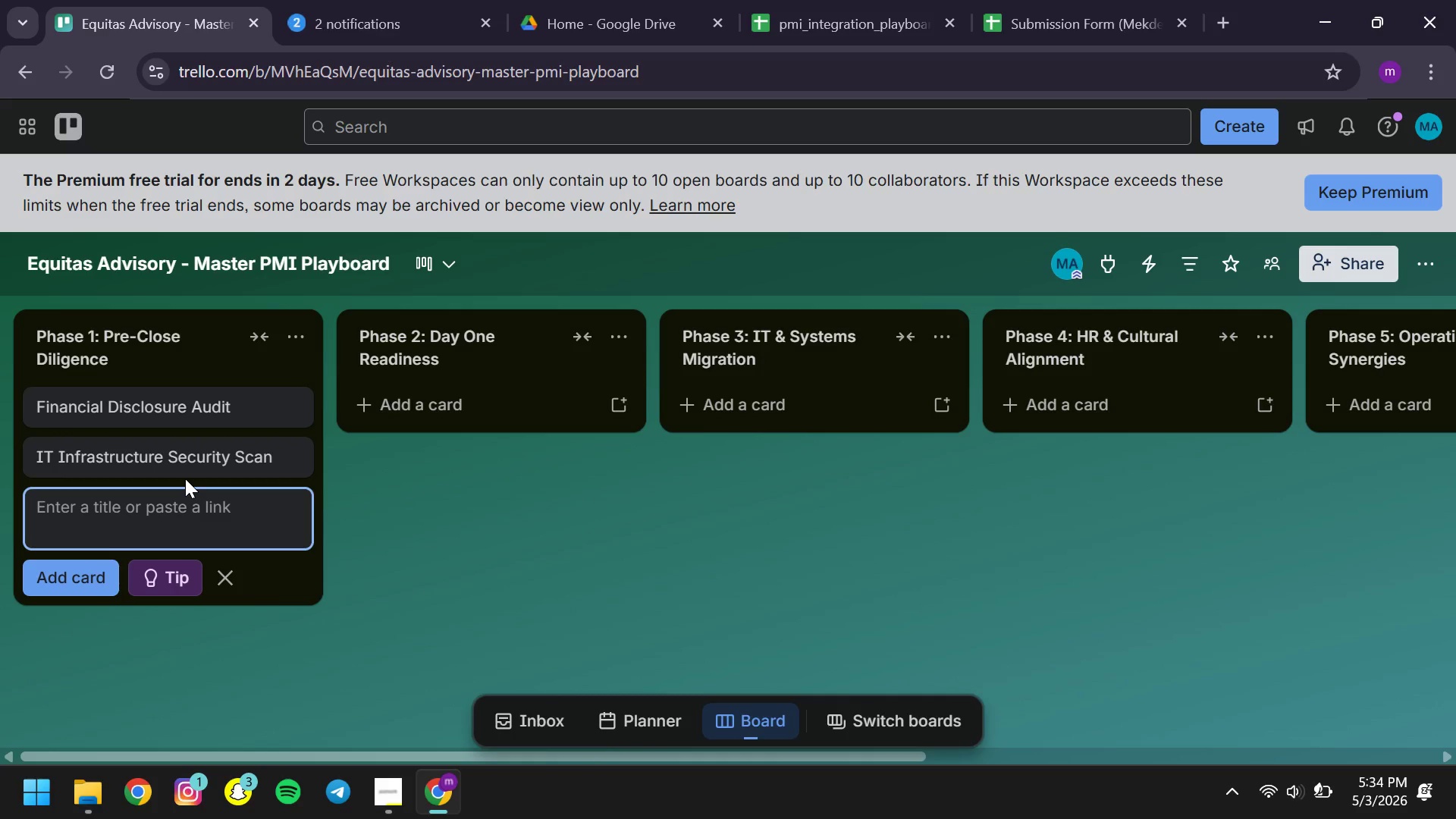 
left_click([472, 397])
 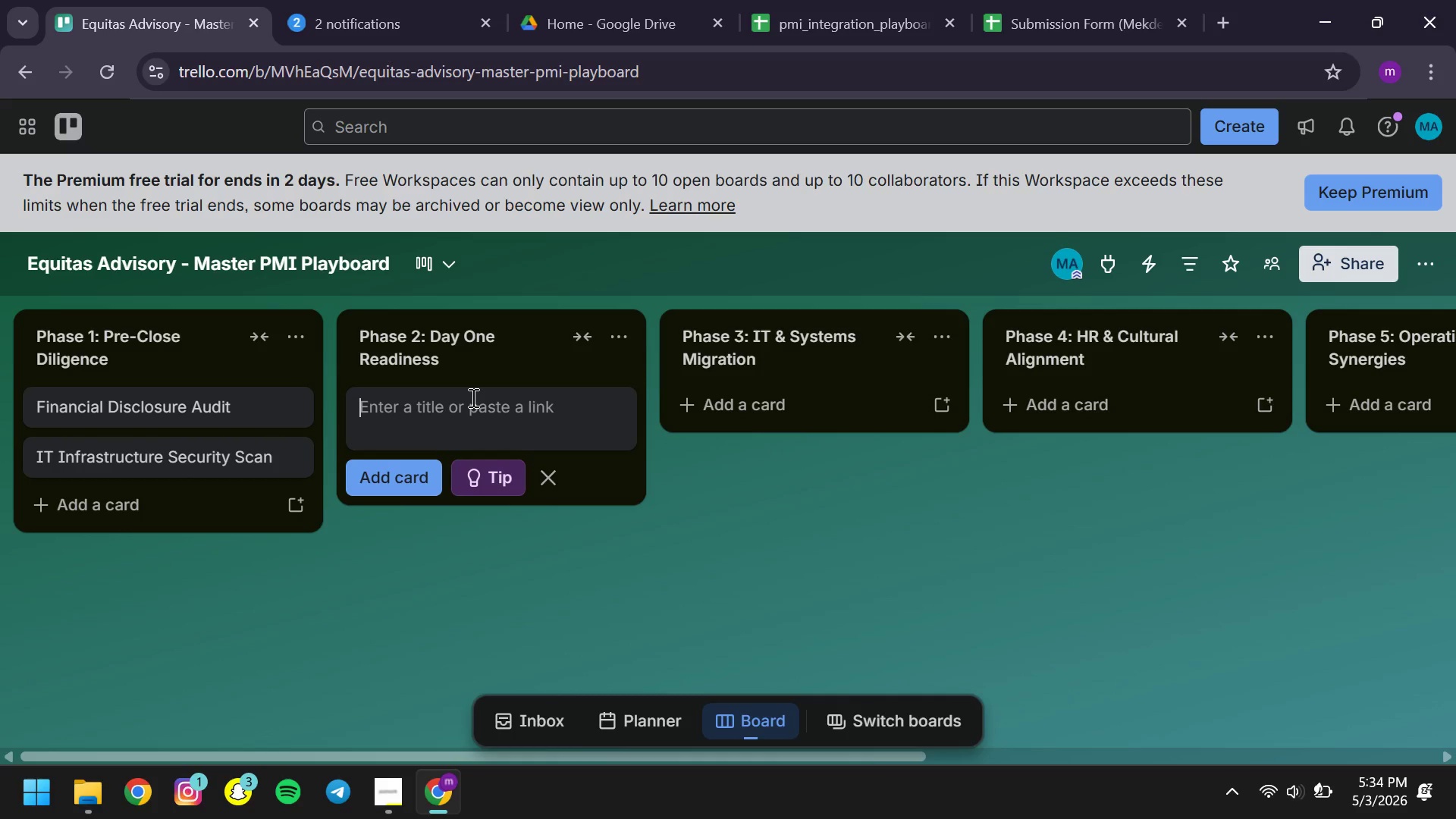 
type(Interim )
 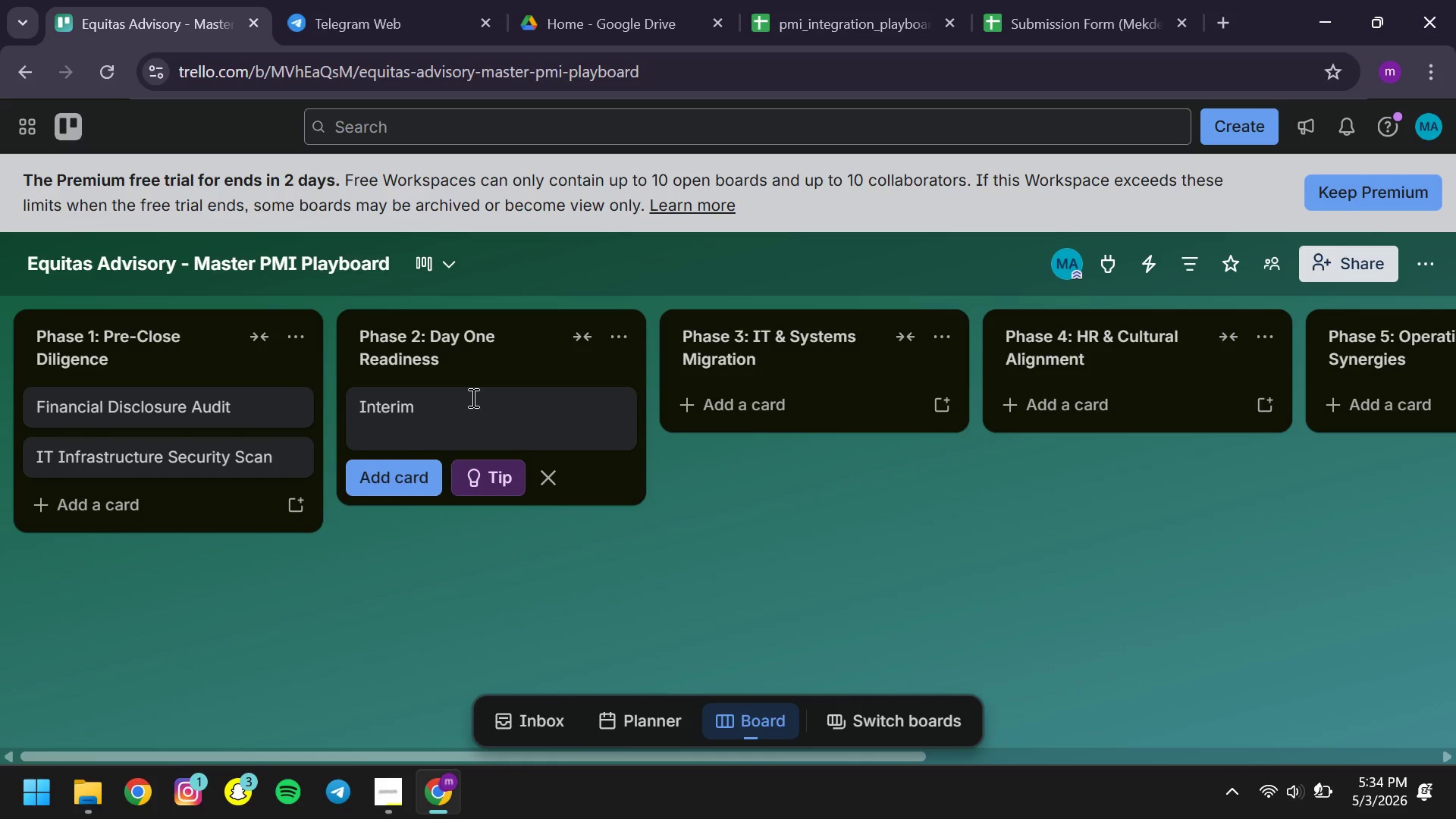 
type(Payroll Processing Plan )
 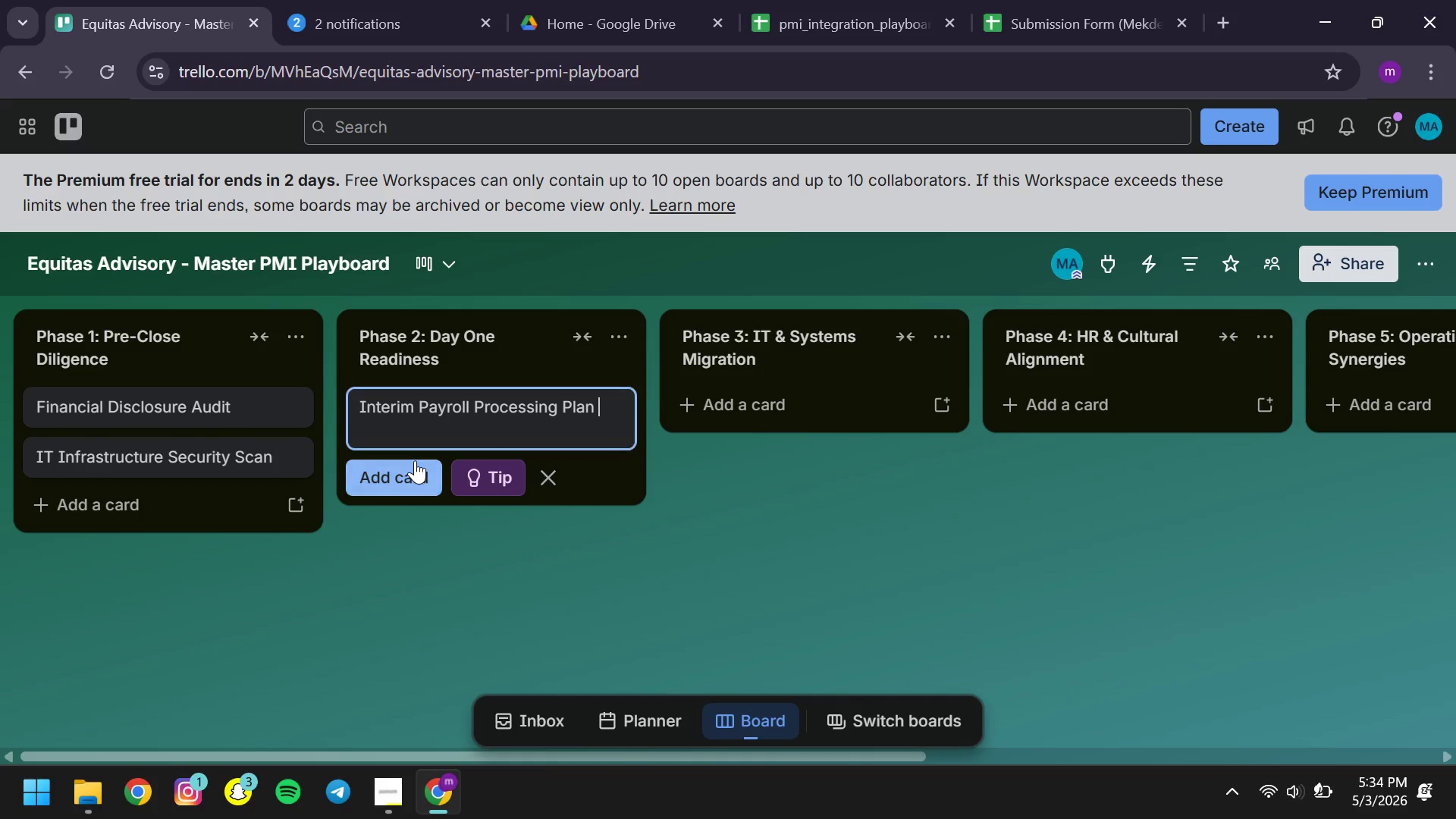 
left_click([415, 460])
 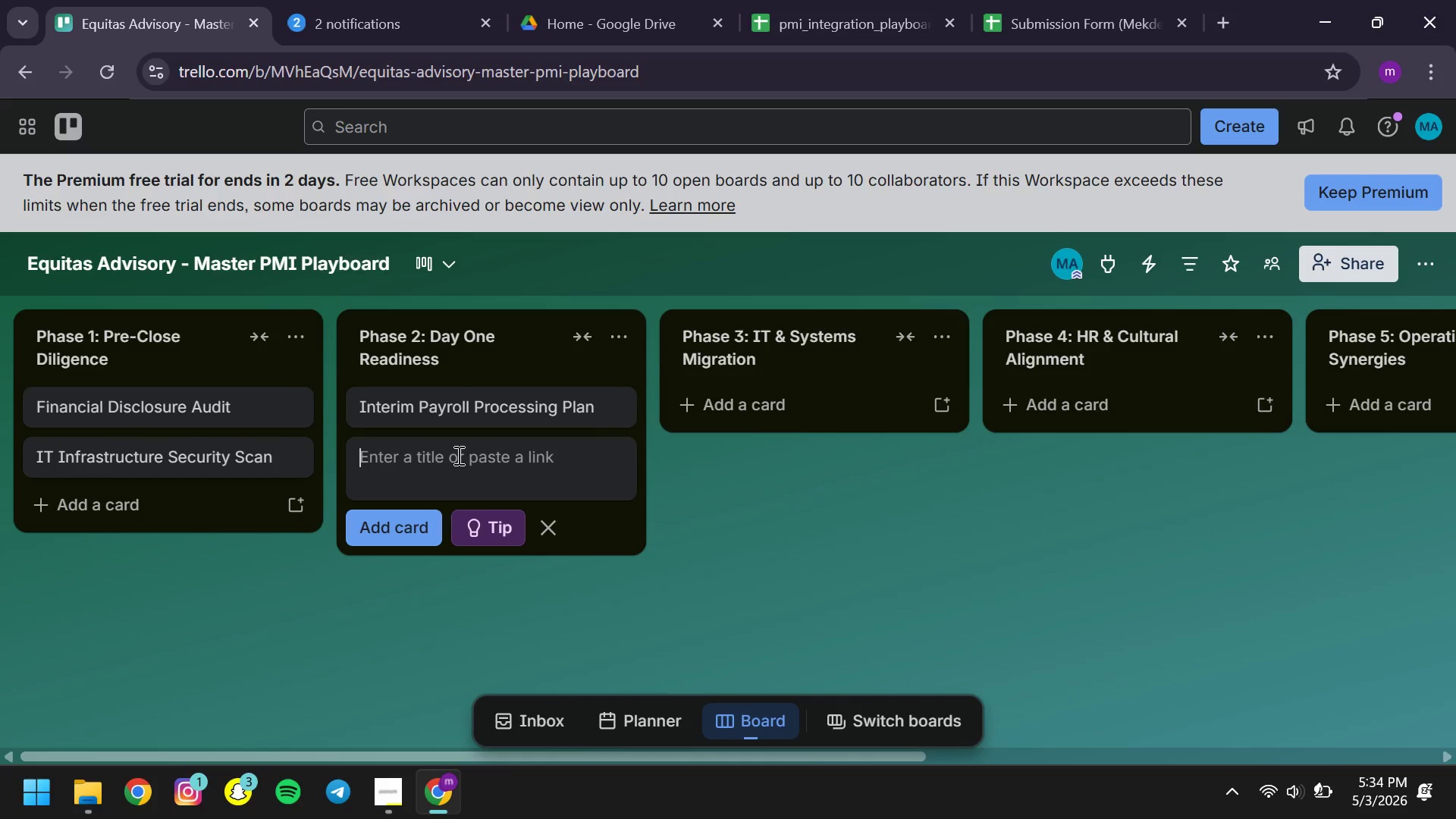 
type(Day One Communications Kit )
 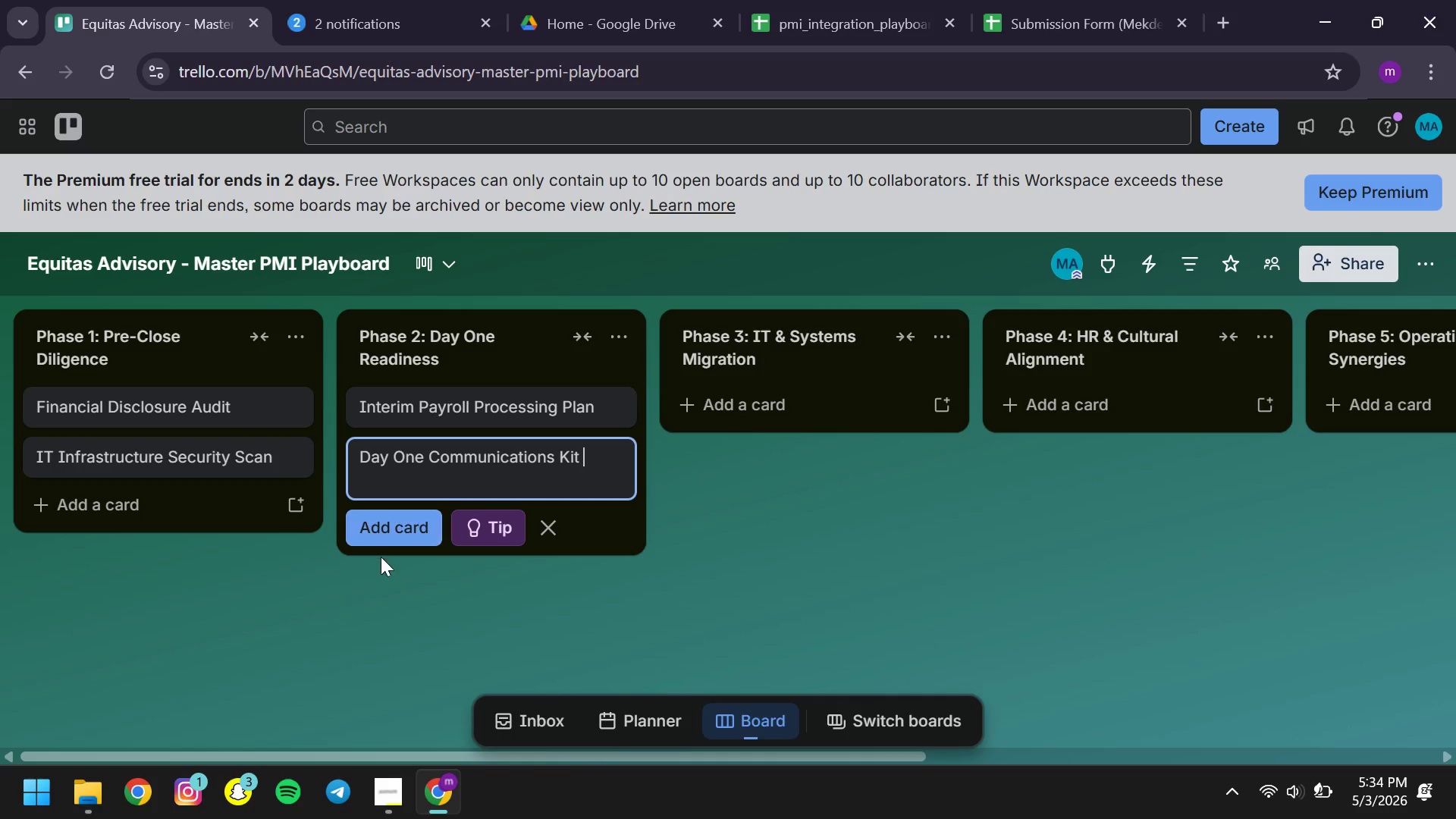 
left_click([381, 557])
 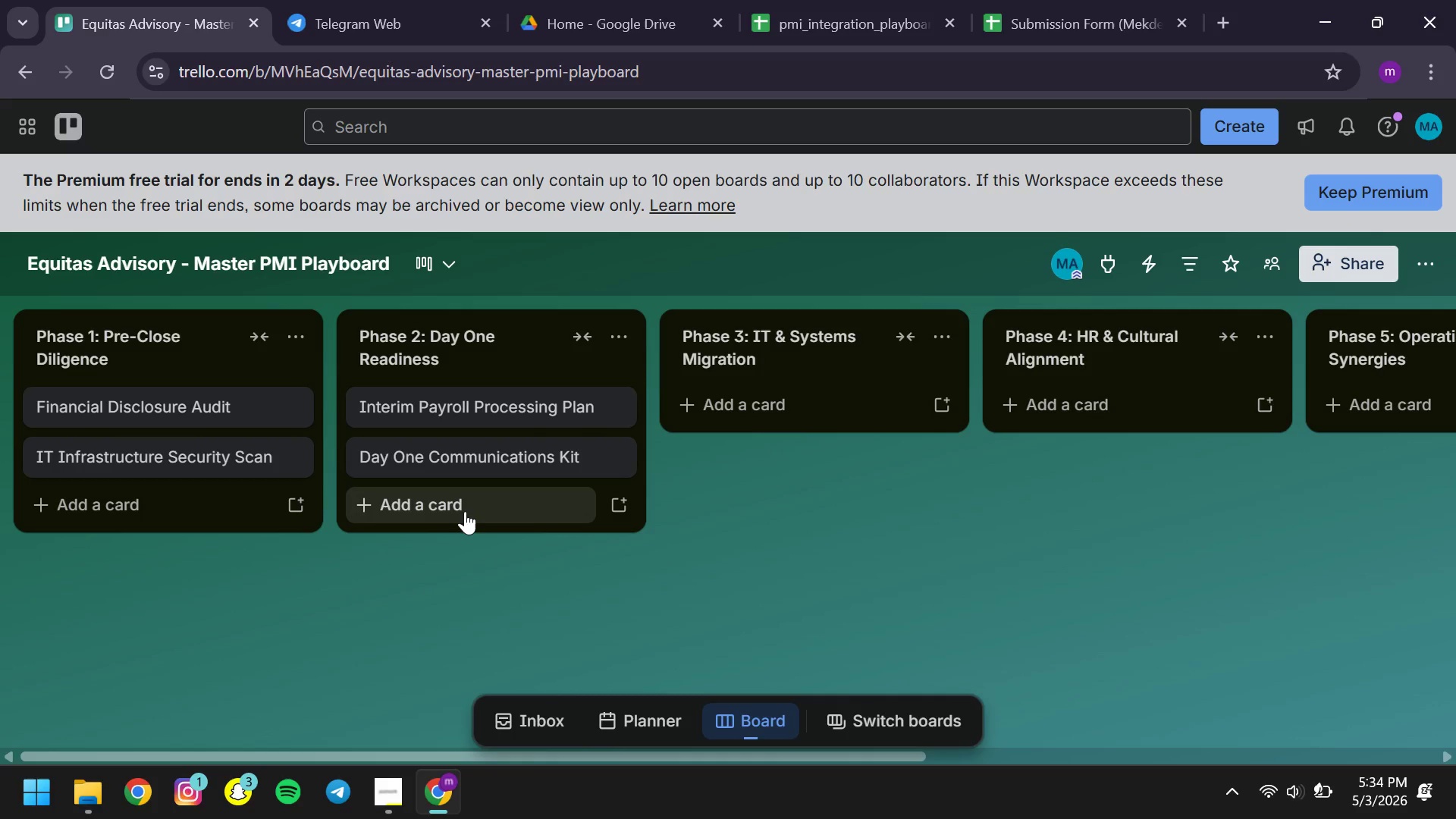 
left_click([465, 511])
 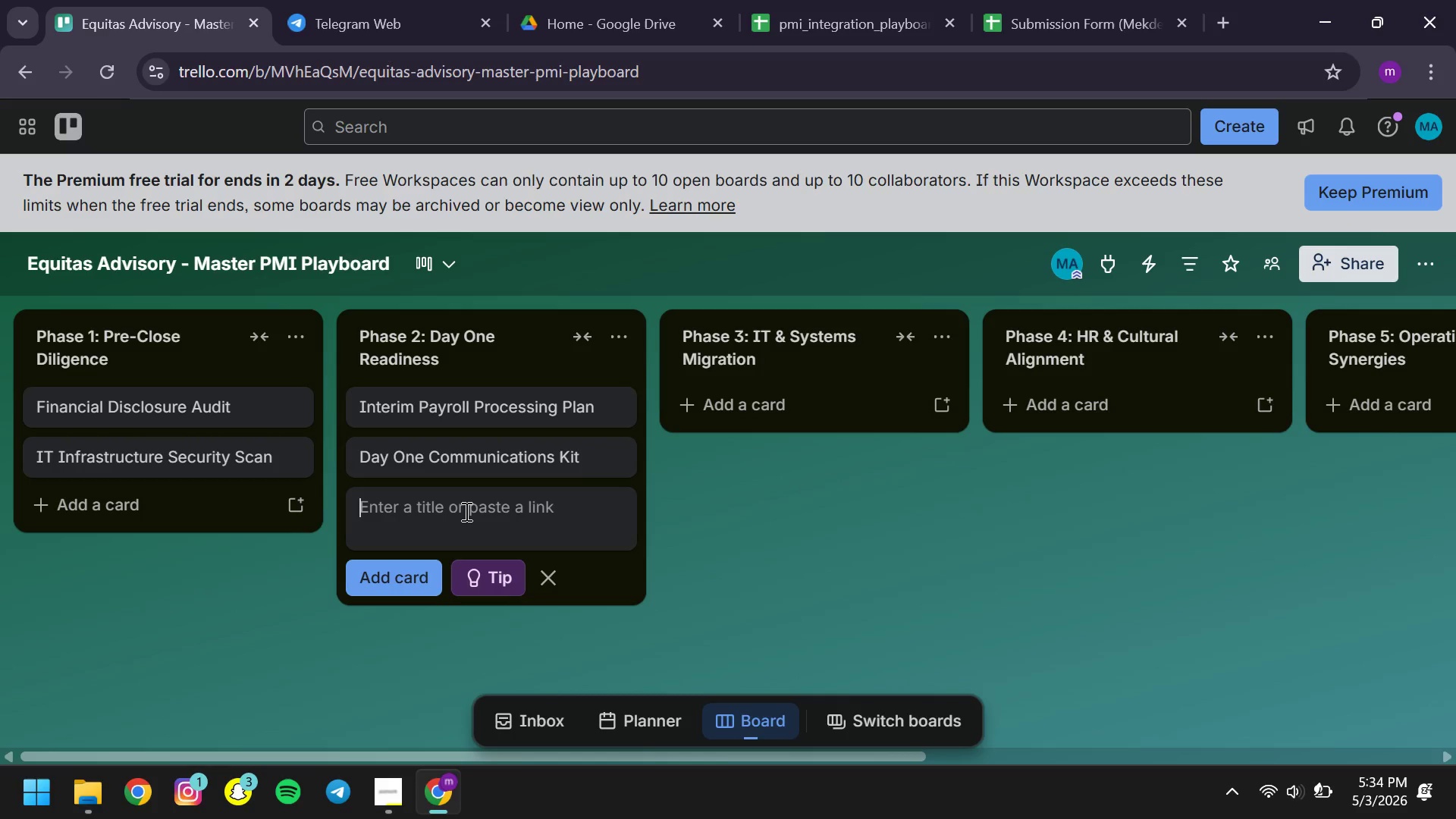 
type(Active Directory Domain Trust )
 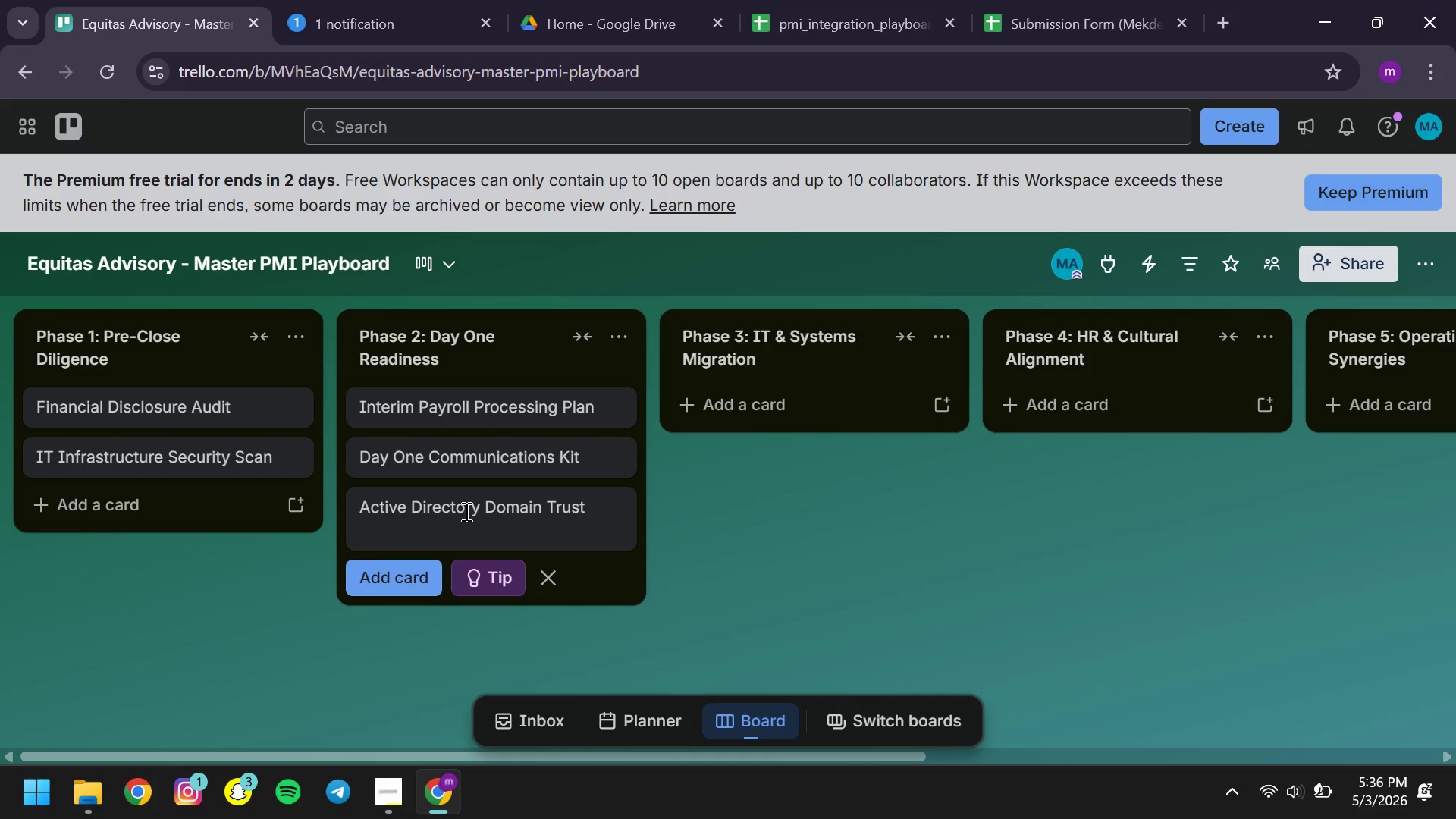 
wait(68.45)
 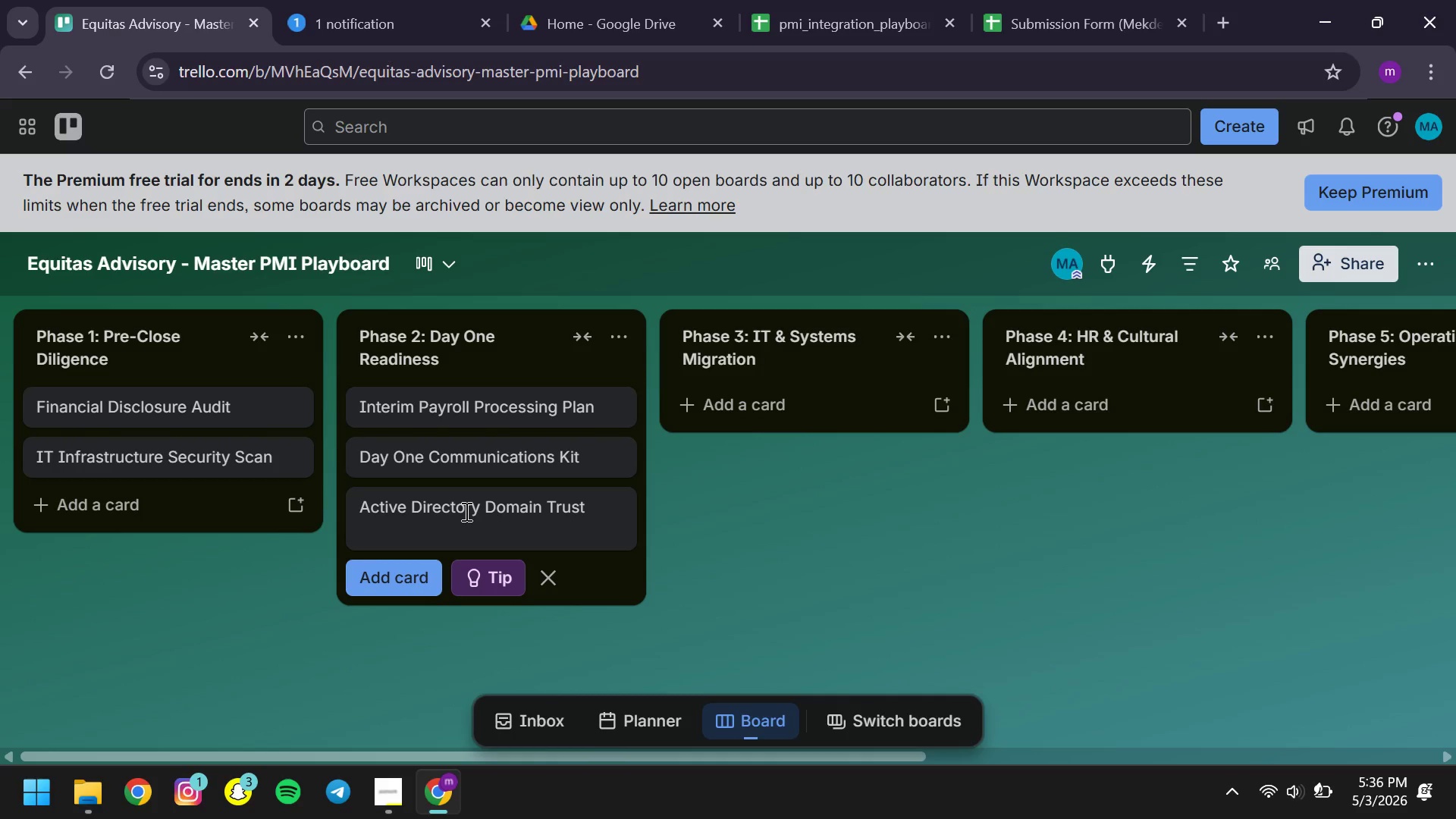 
left_click([608, 518])
 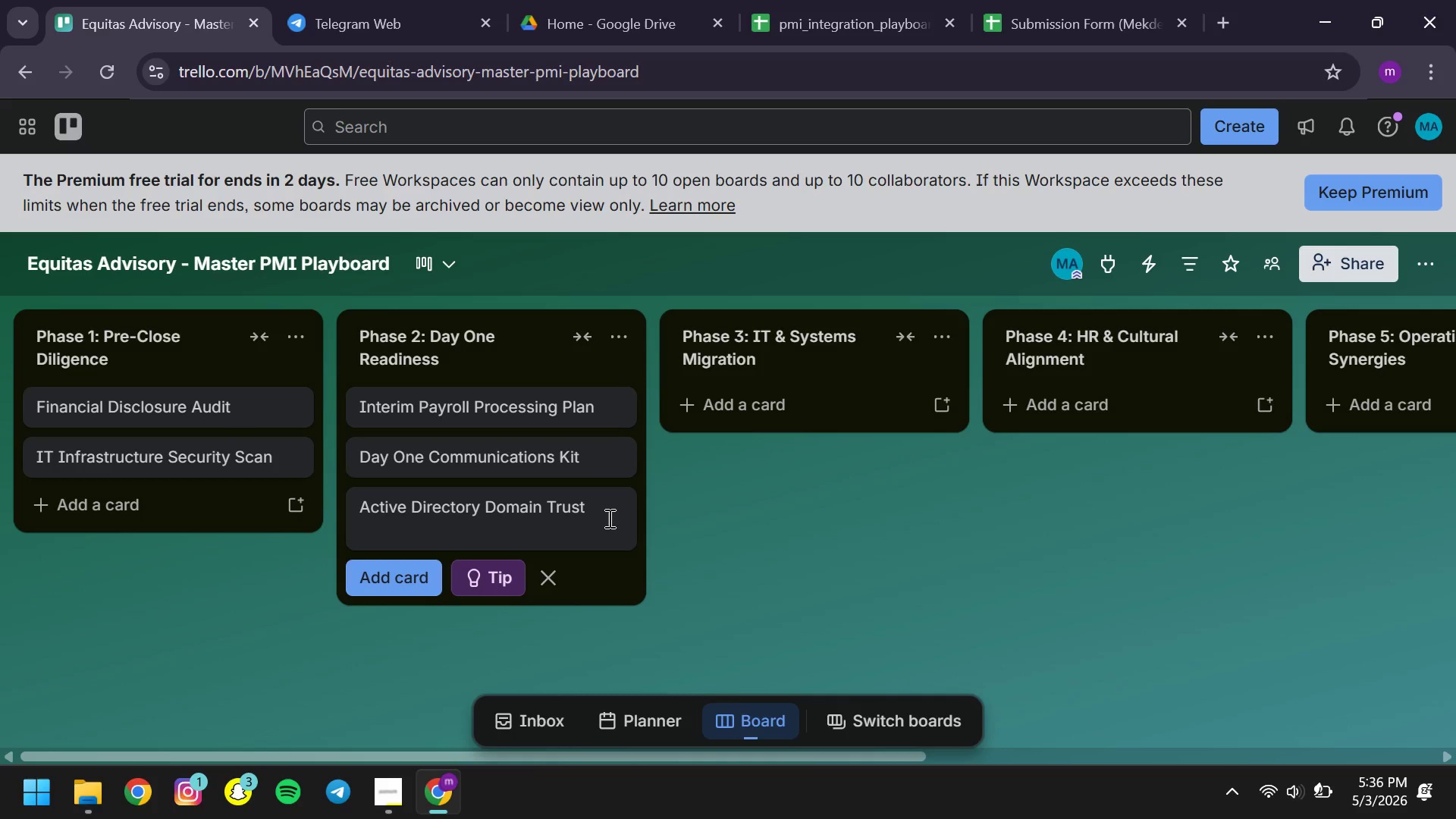 
type(Setup )
 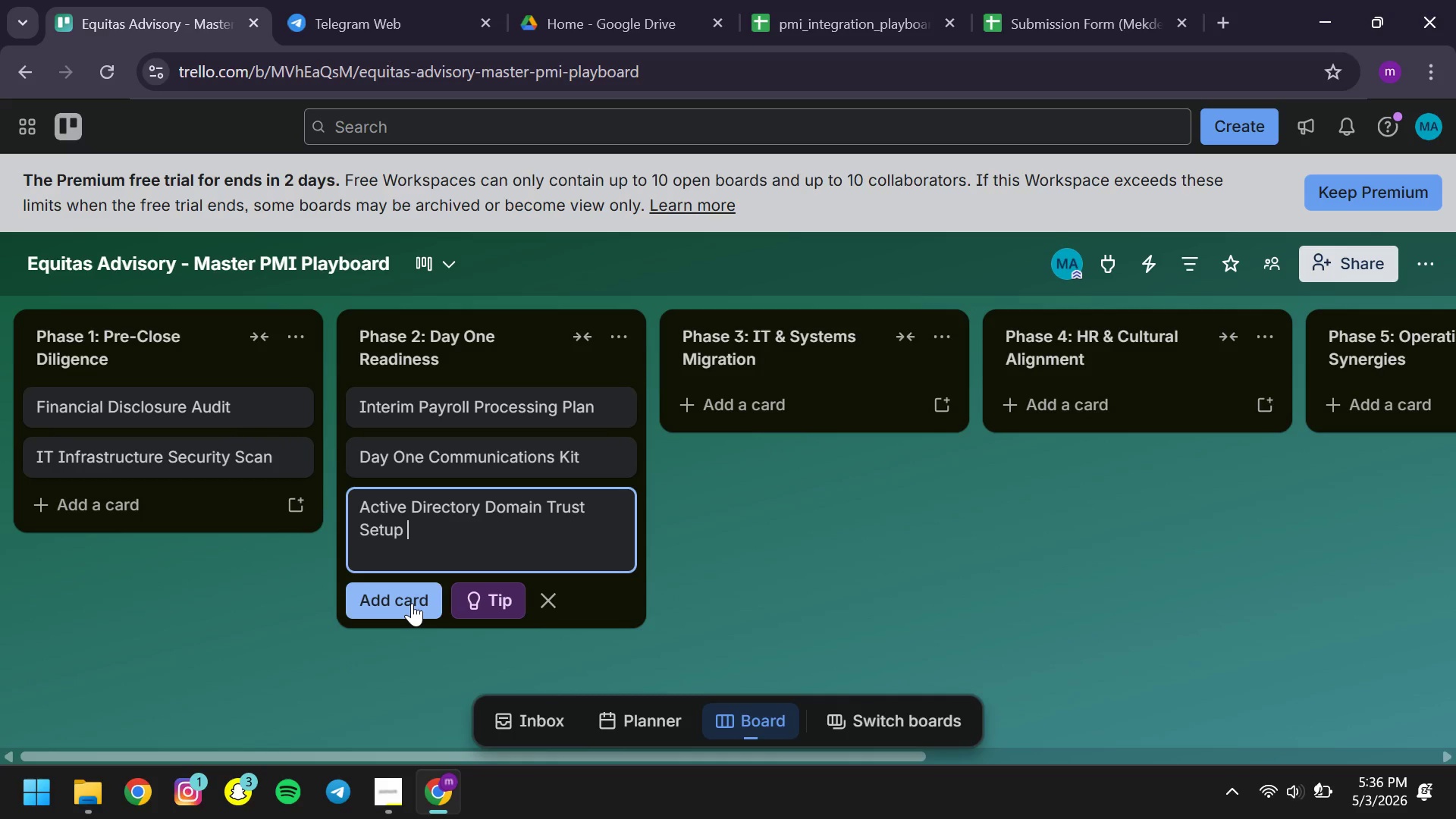 
left_click([412, 603])
 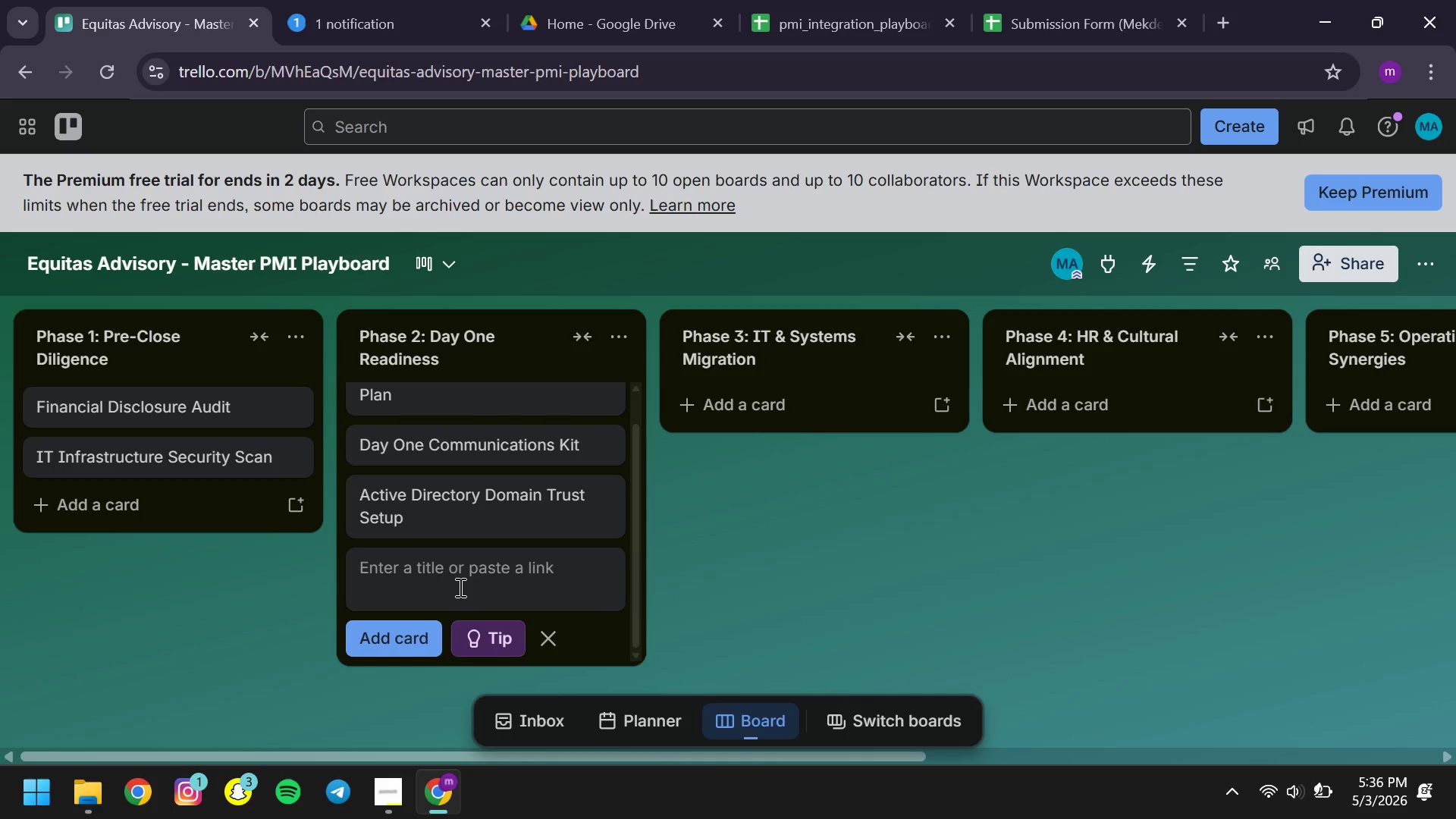 
type(Key Talent Retension )
 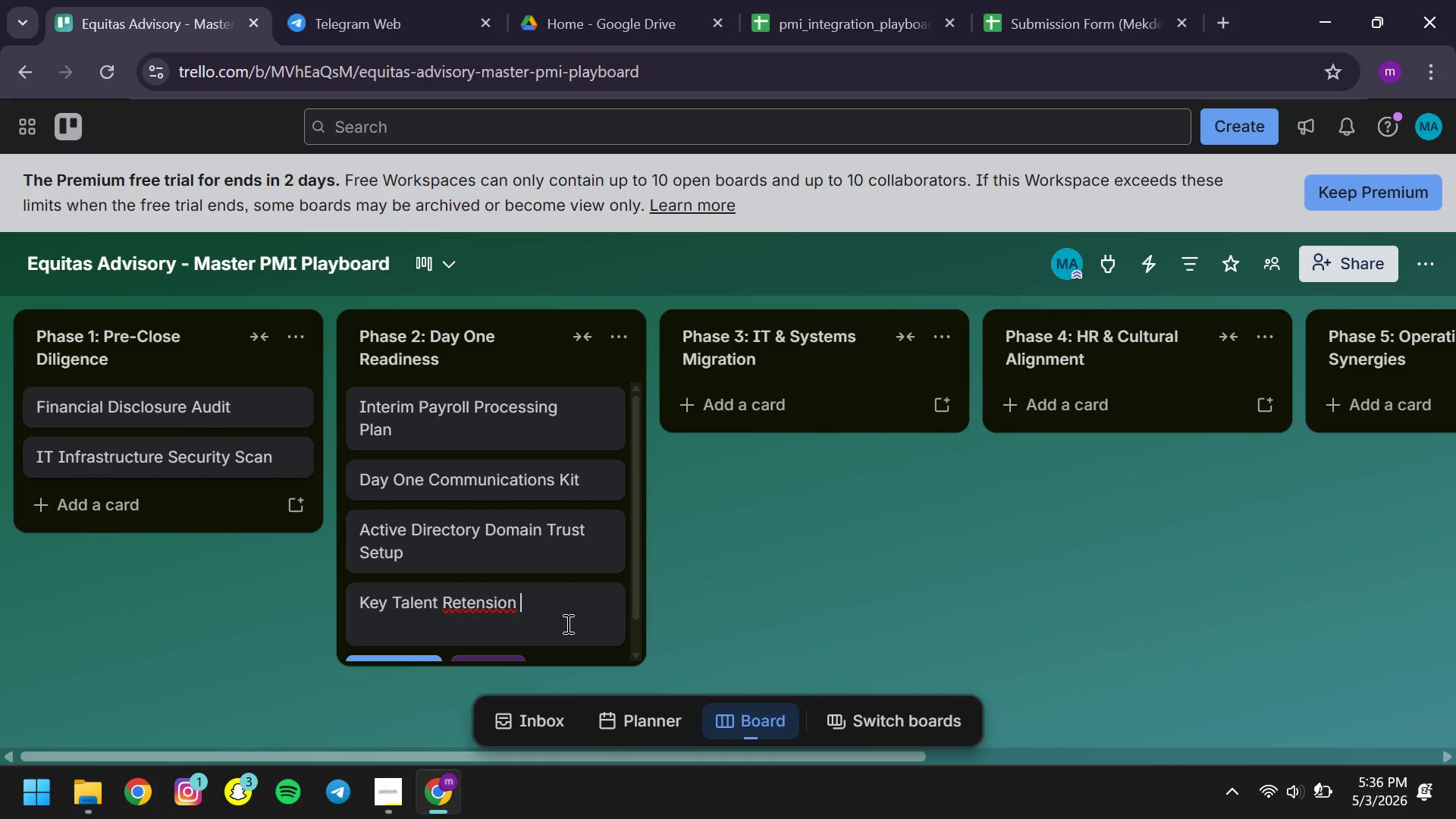 
key(Backspace)
 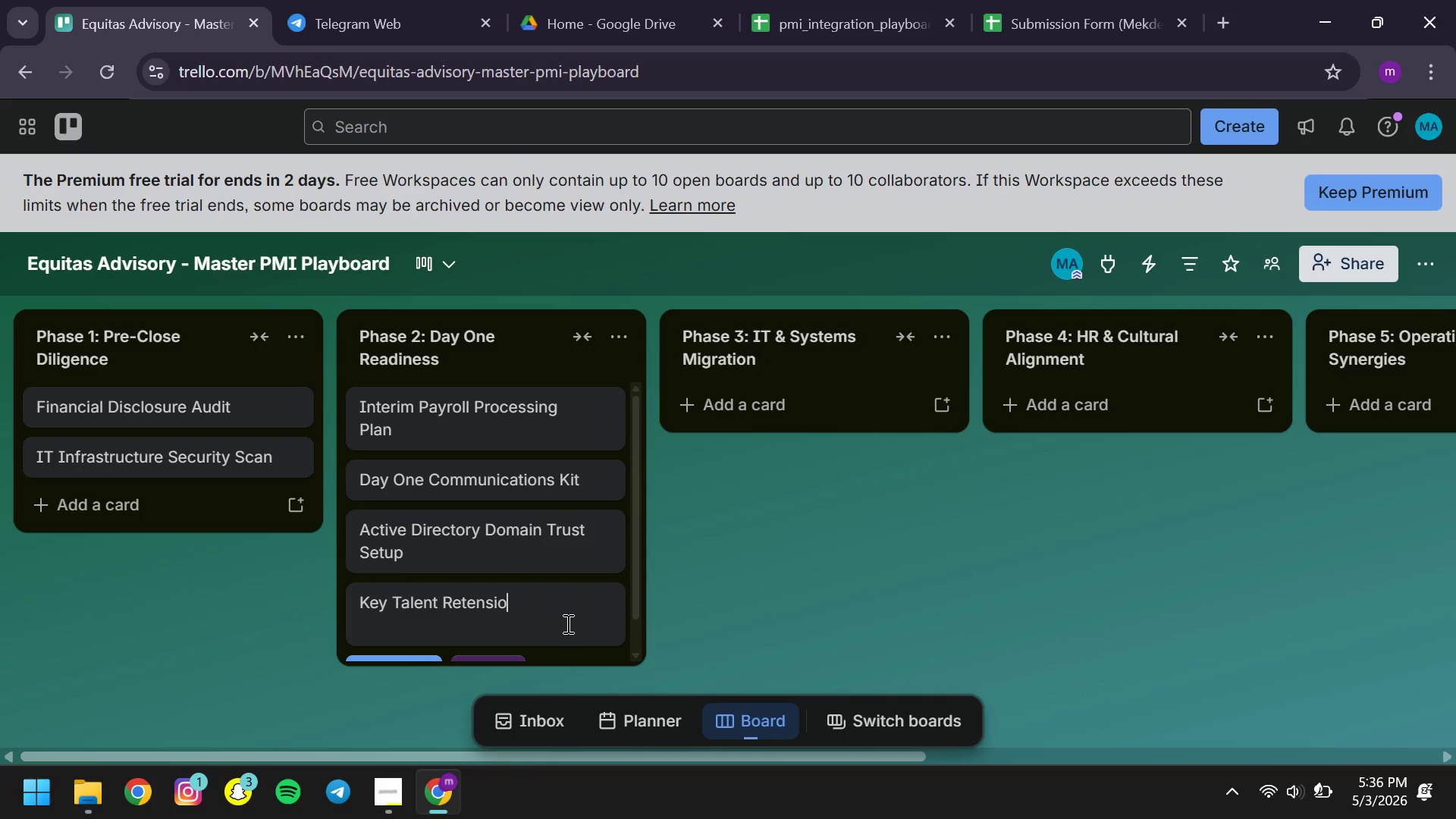 
key(Backspace)
 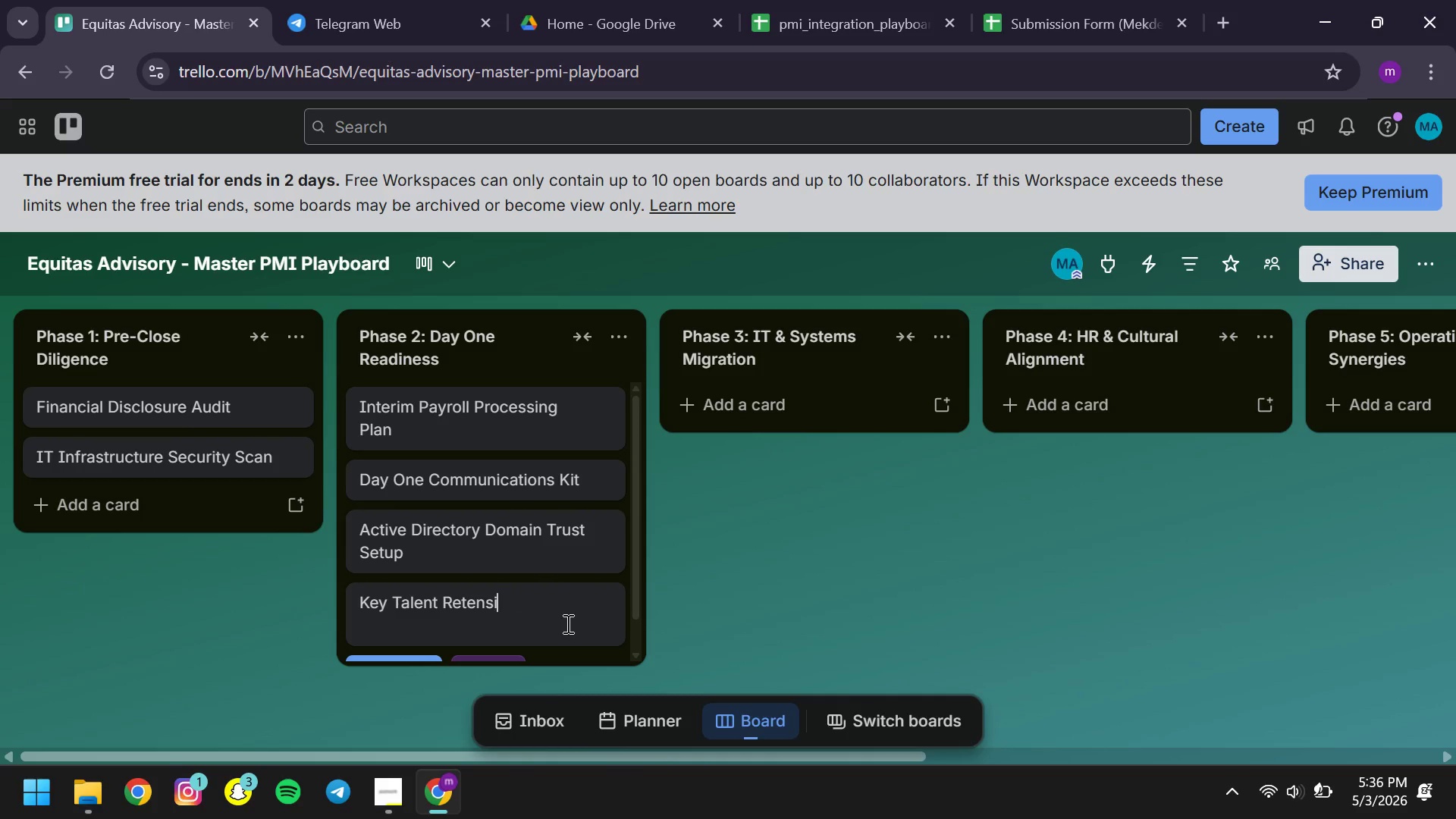 
key(Backspace)
 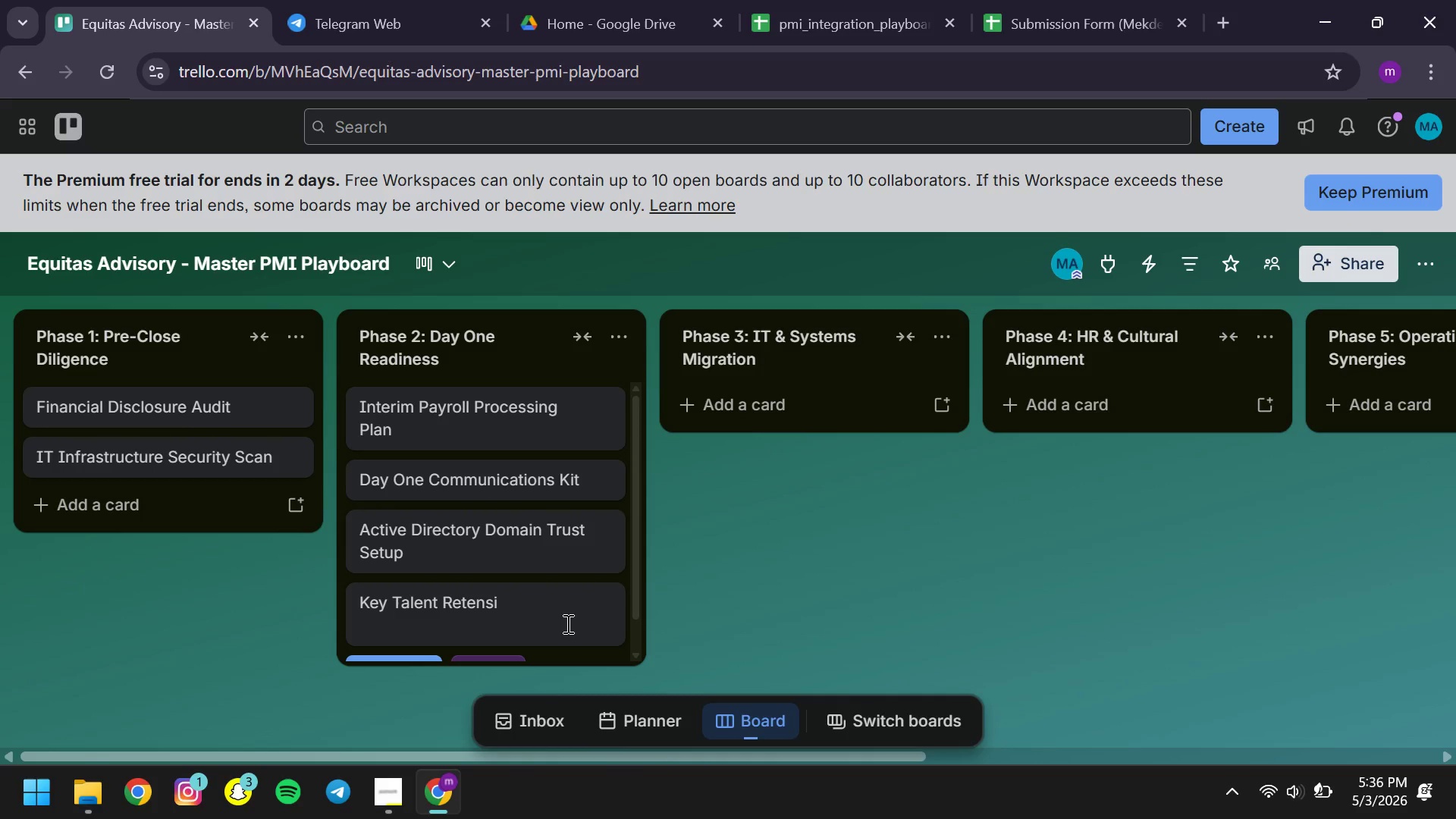 
key(Backspace)
 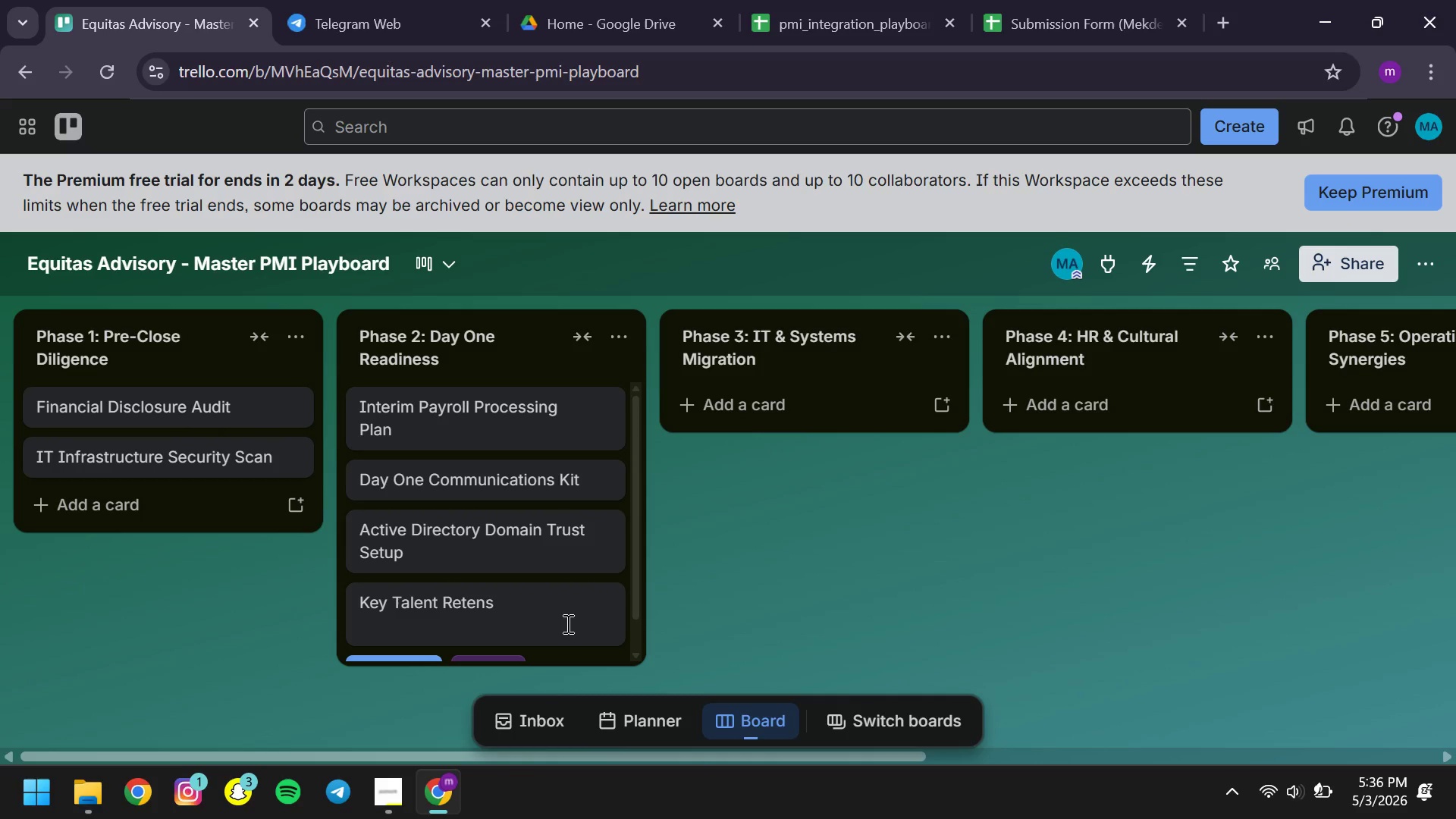 
key(Backspace)
 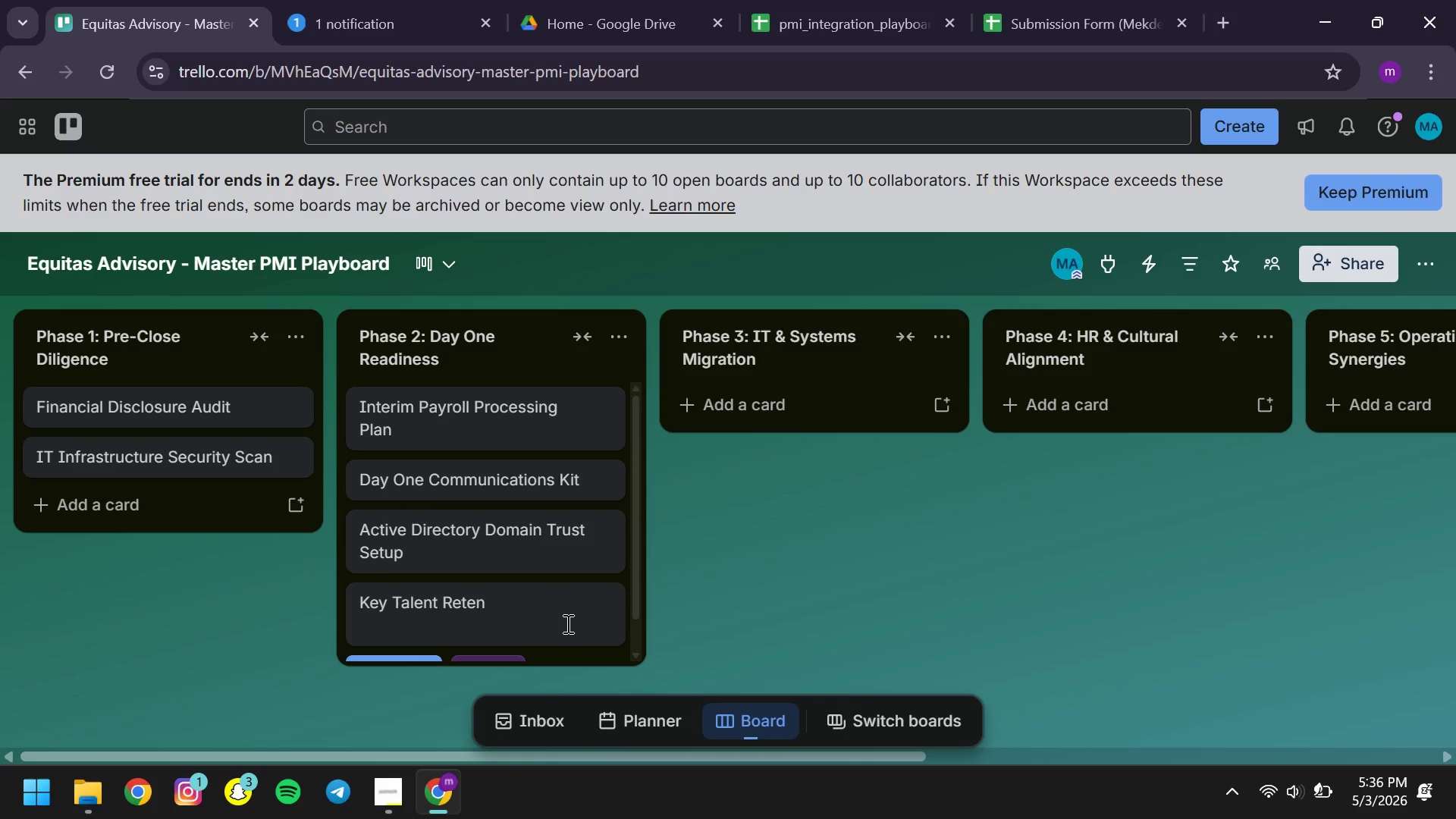 
key(Backspace)
 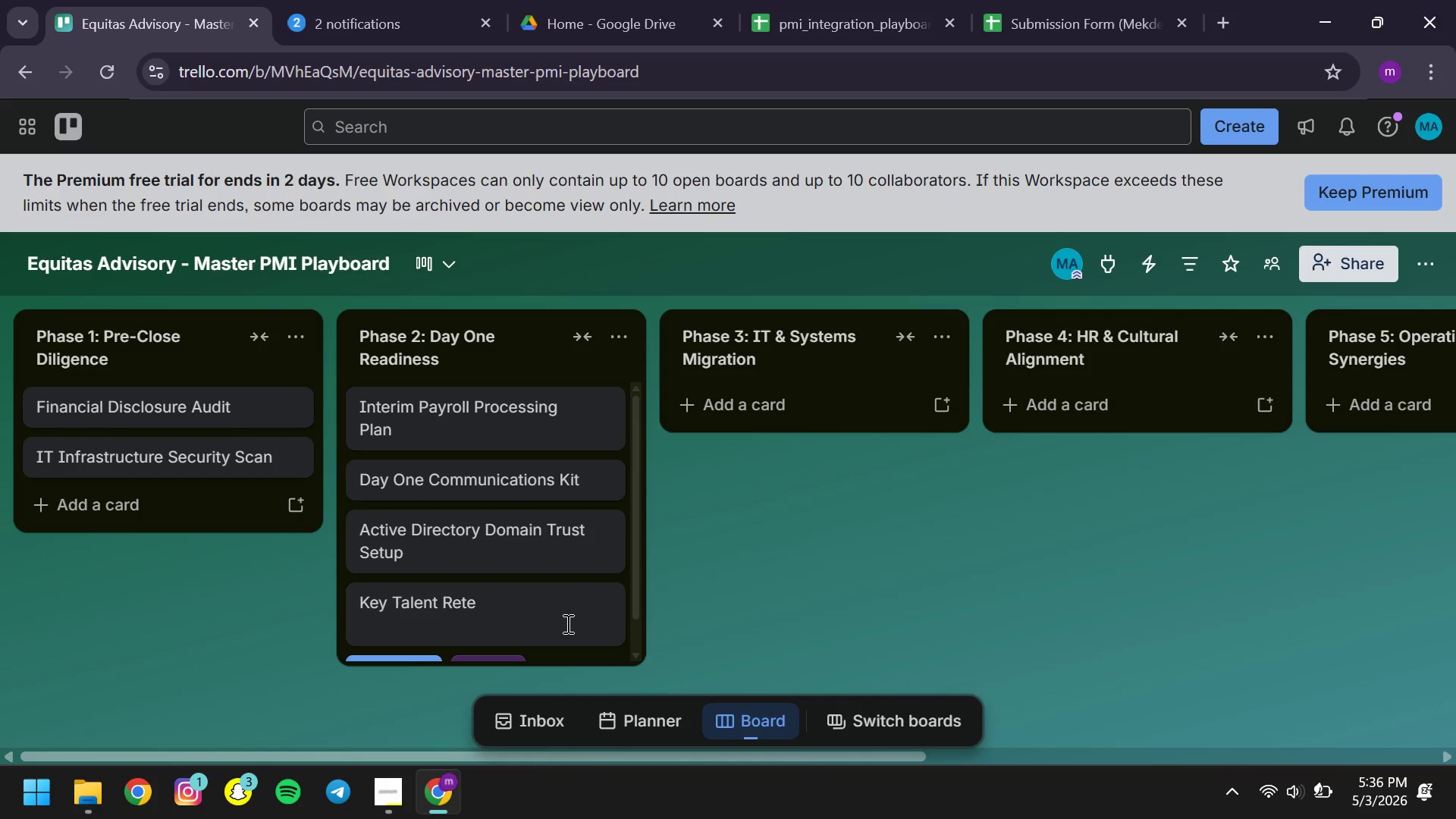 
wait(5.55)
 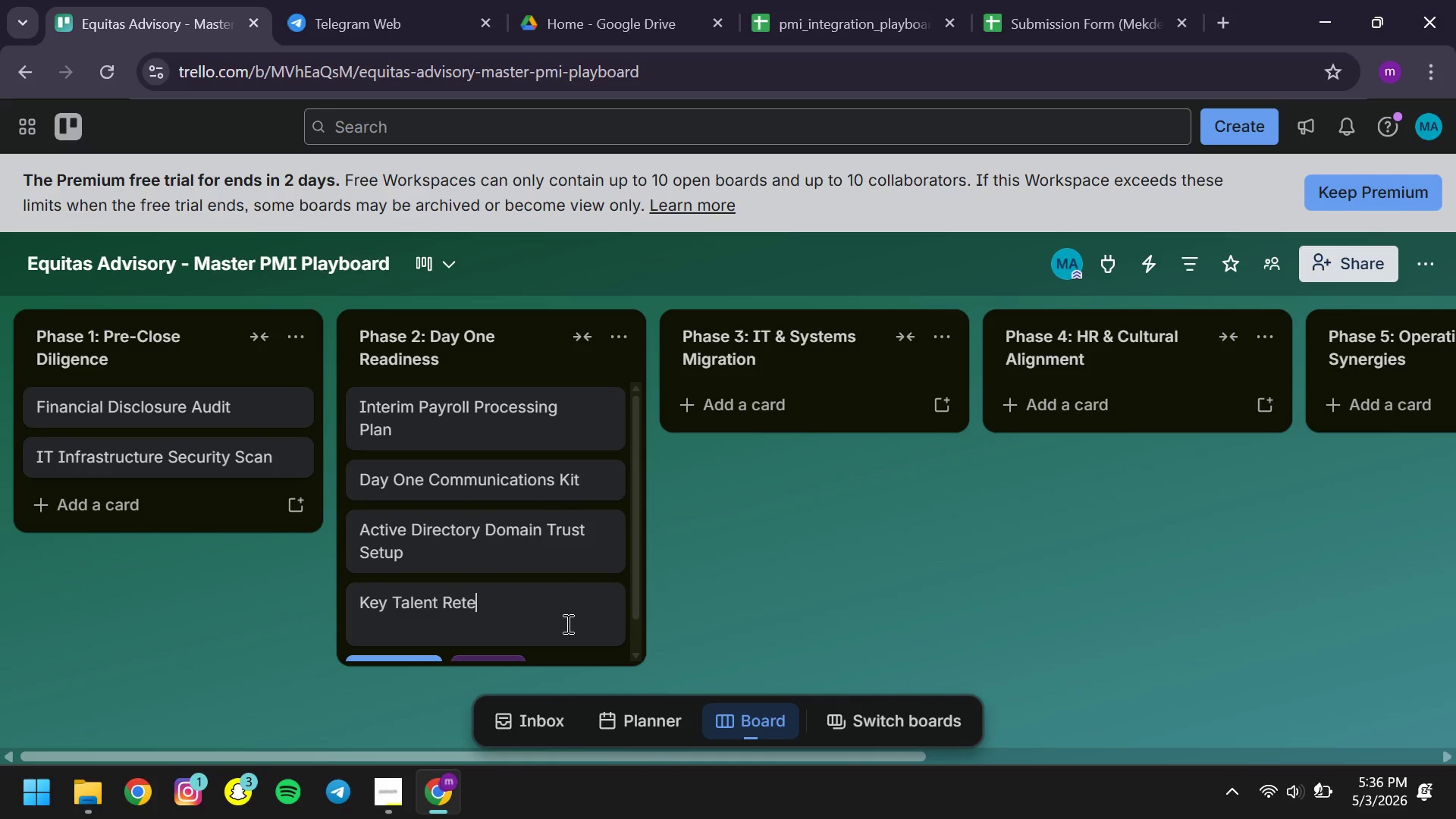 
type(ntion Program )
 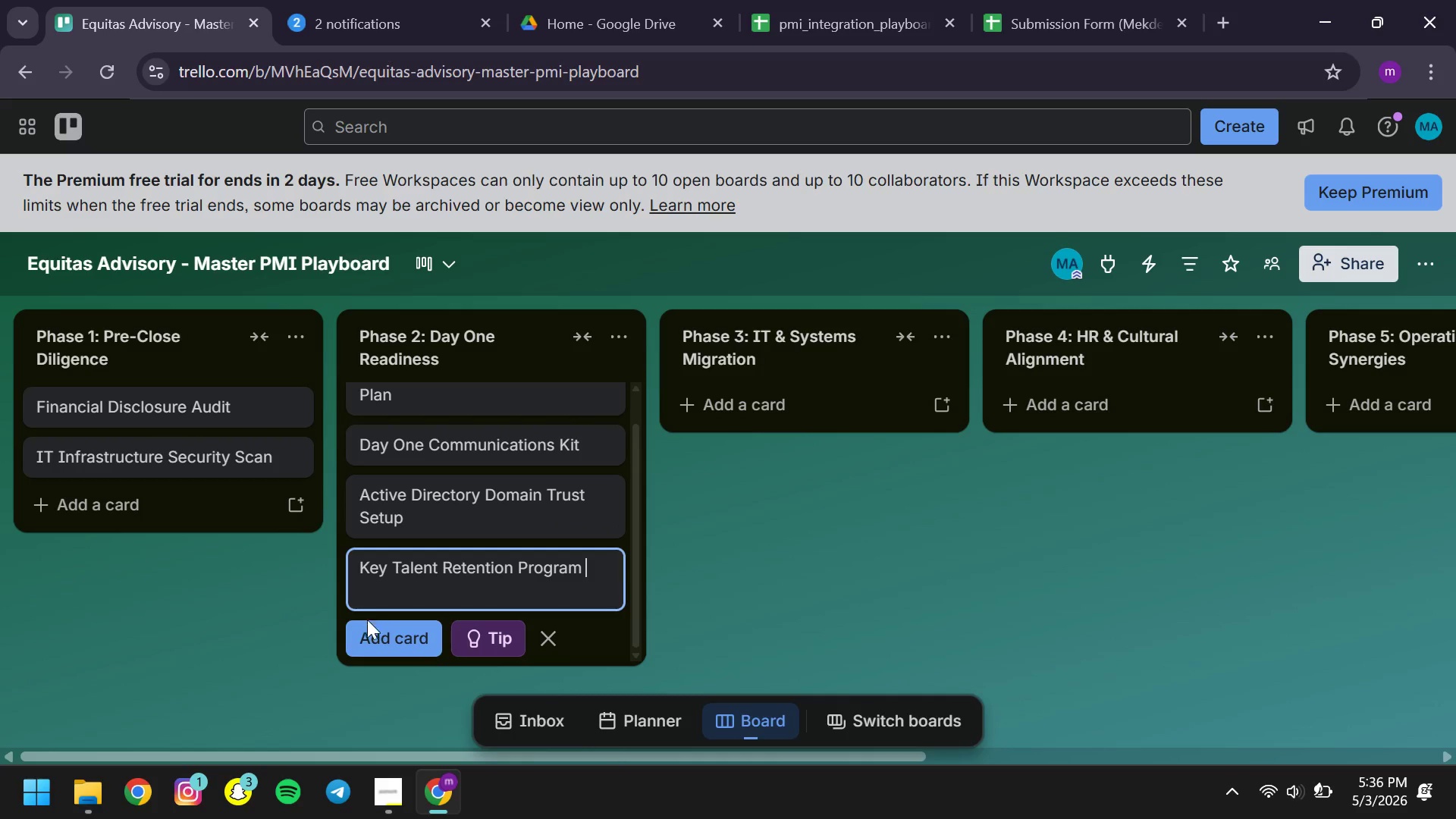 
left_click([377, 631])
 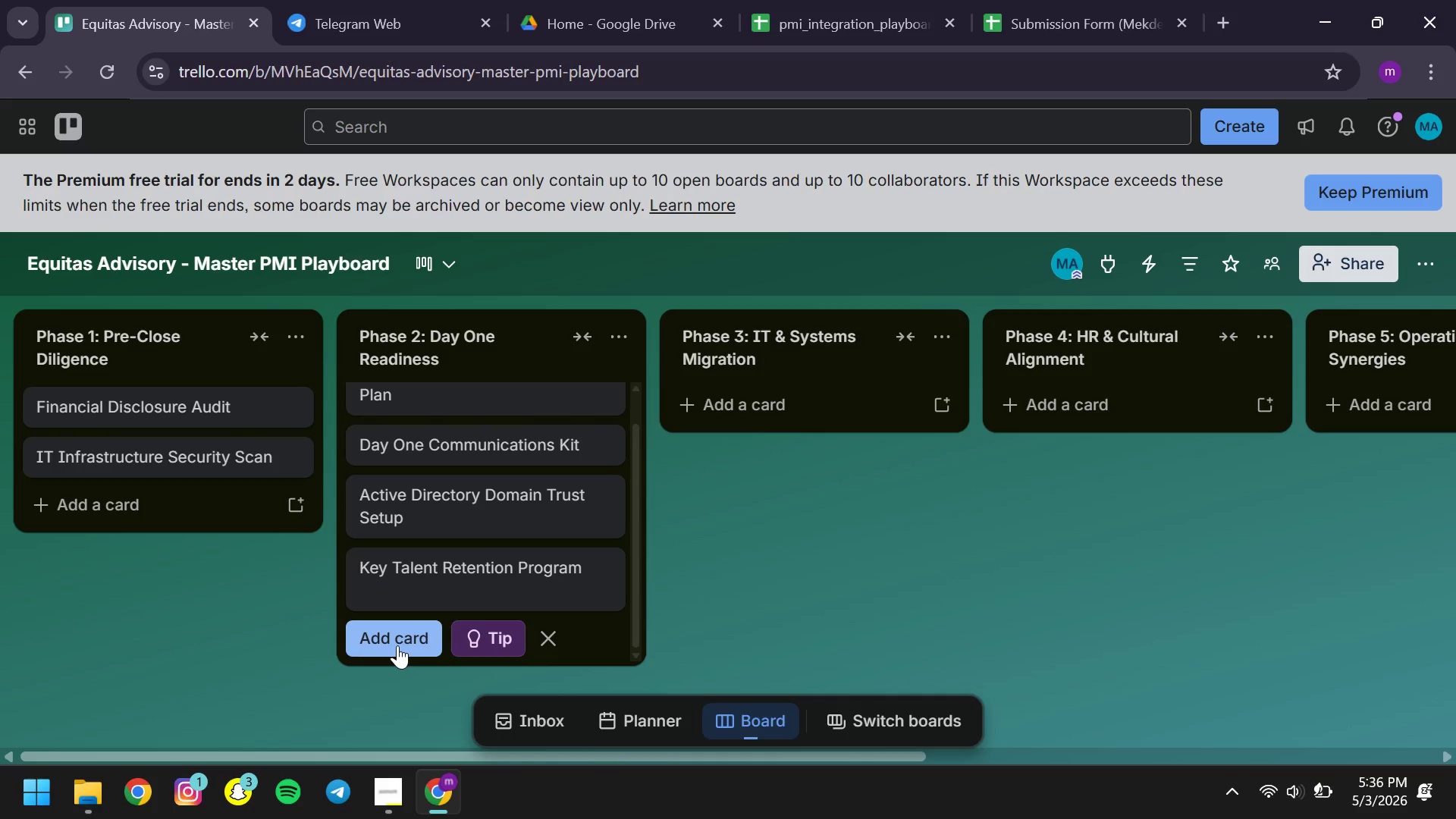 
left_click([388, 634])
 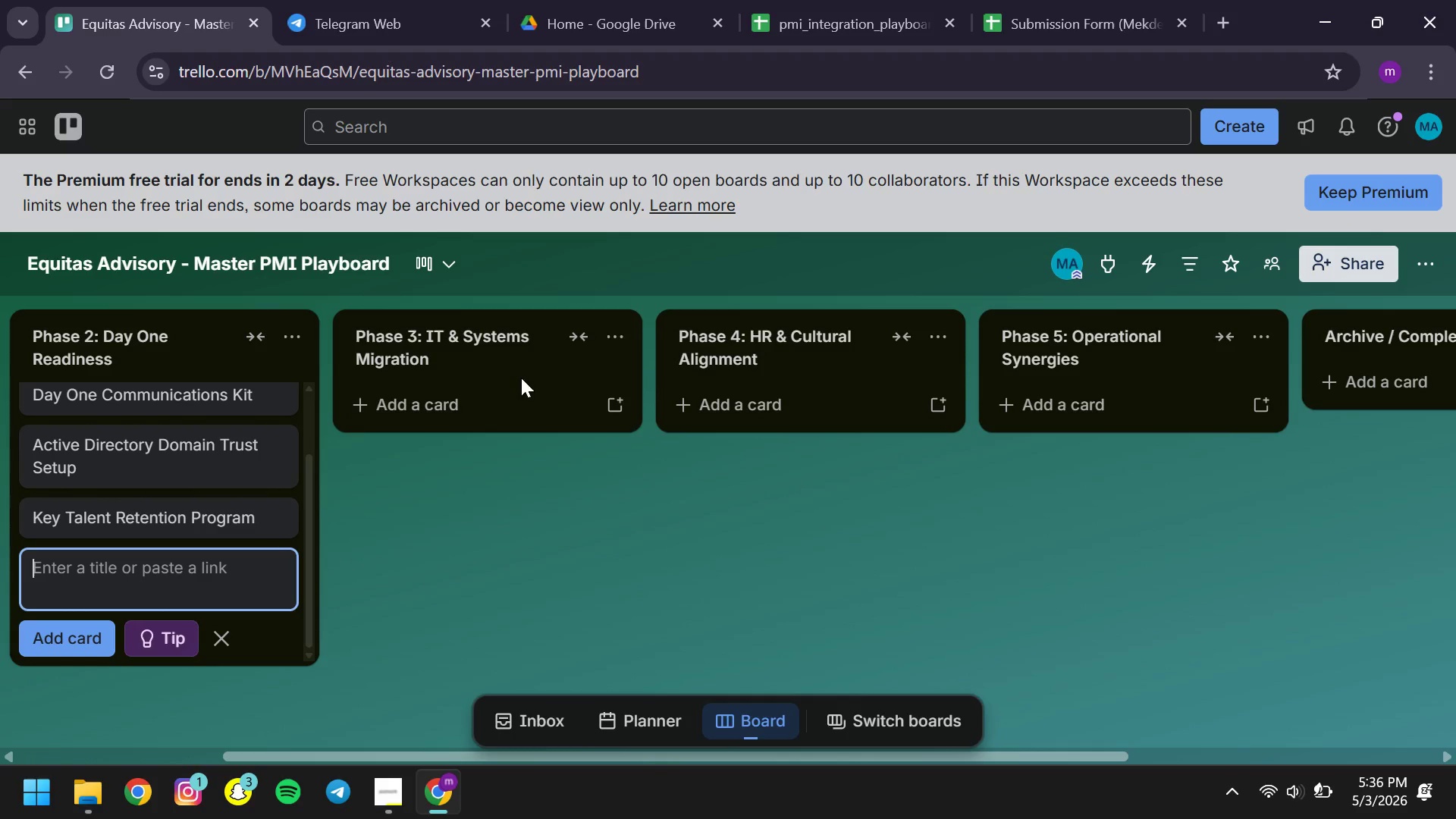 
left_click([464, 412])
 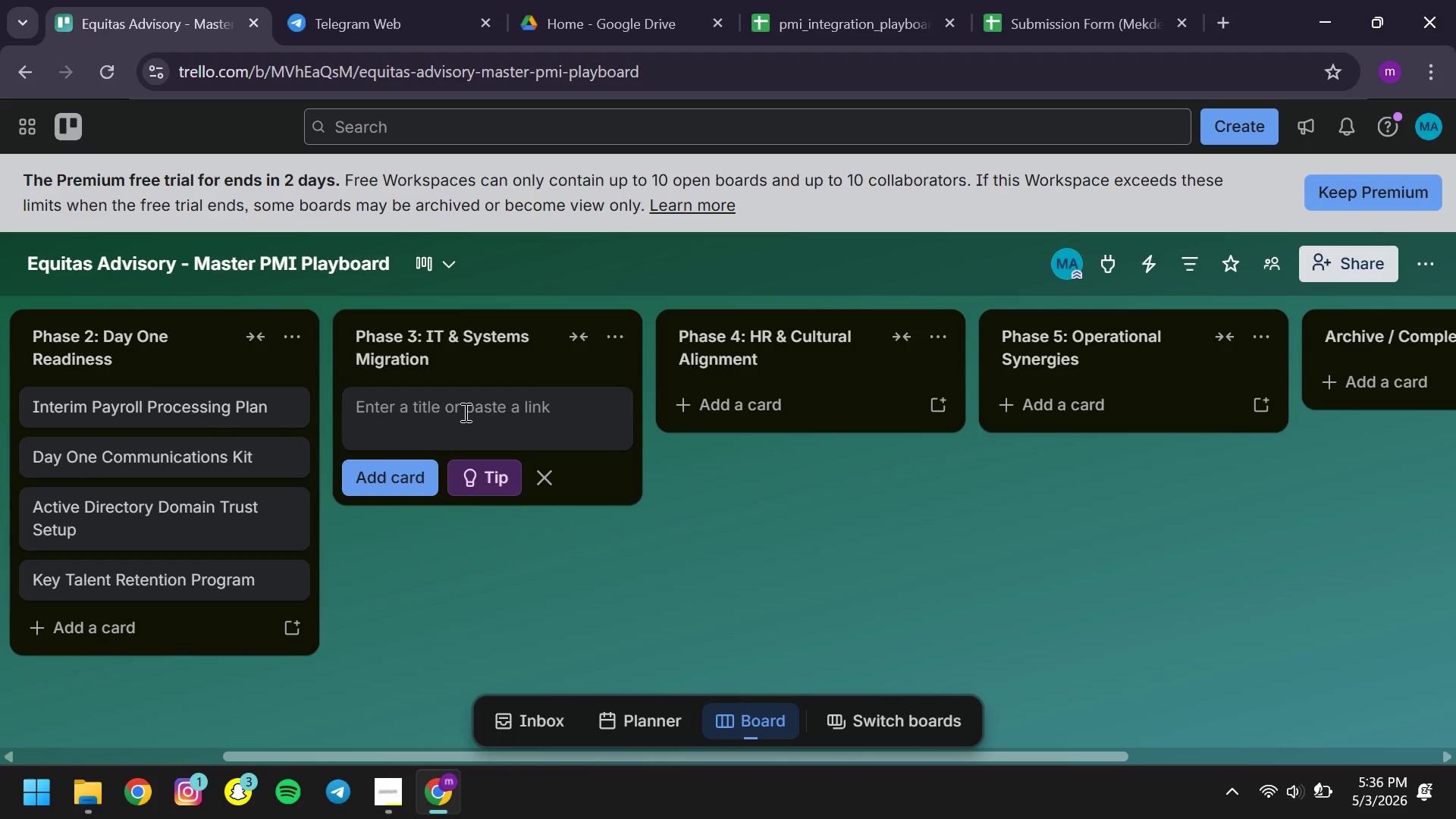 
type(ERP s)
key(Backspace)
type(System Data )
 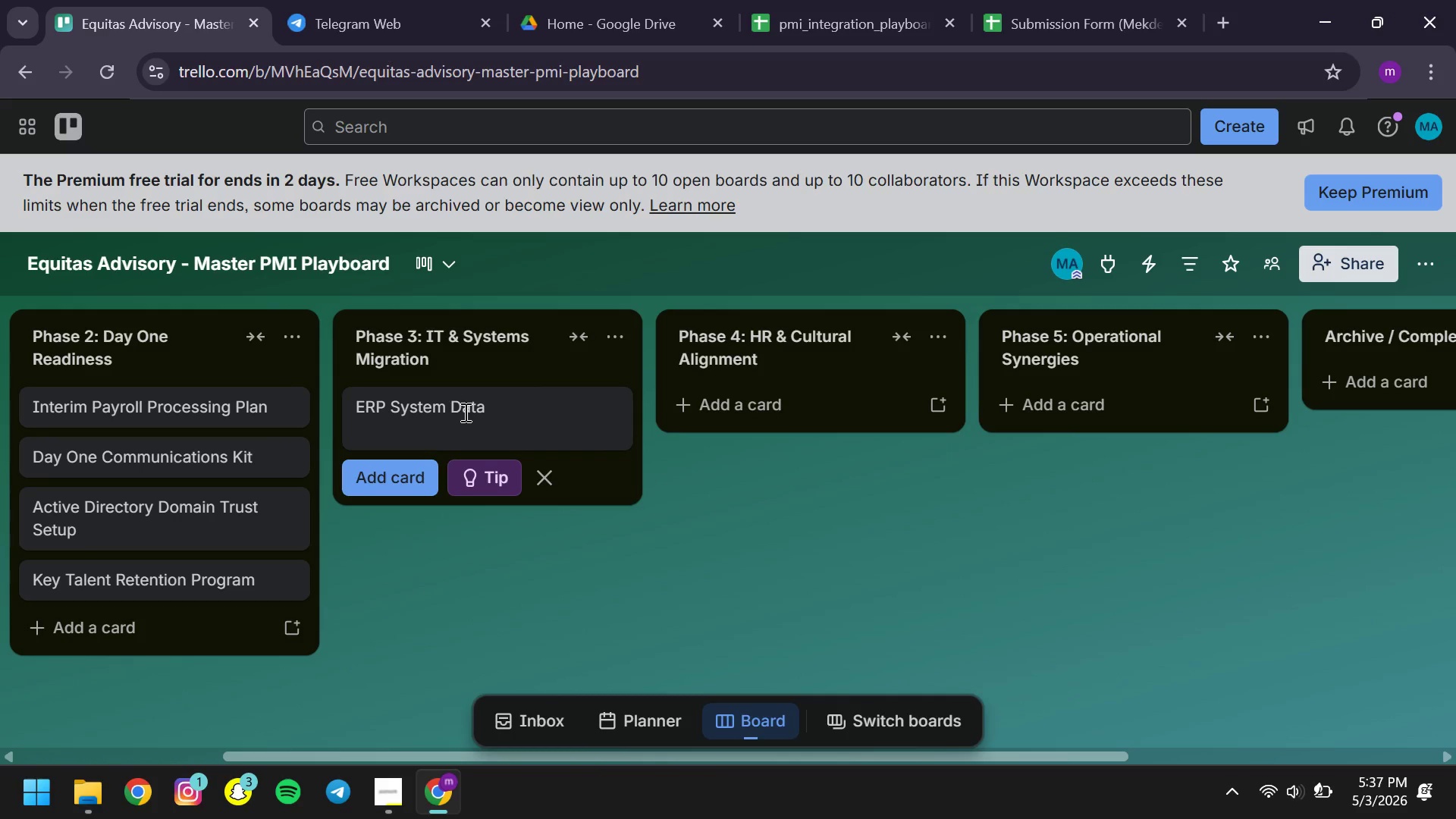 
wait(8.98)
 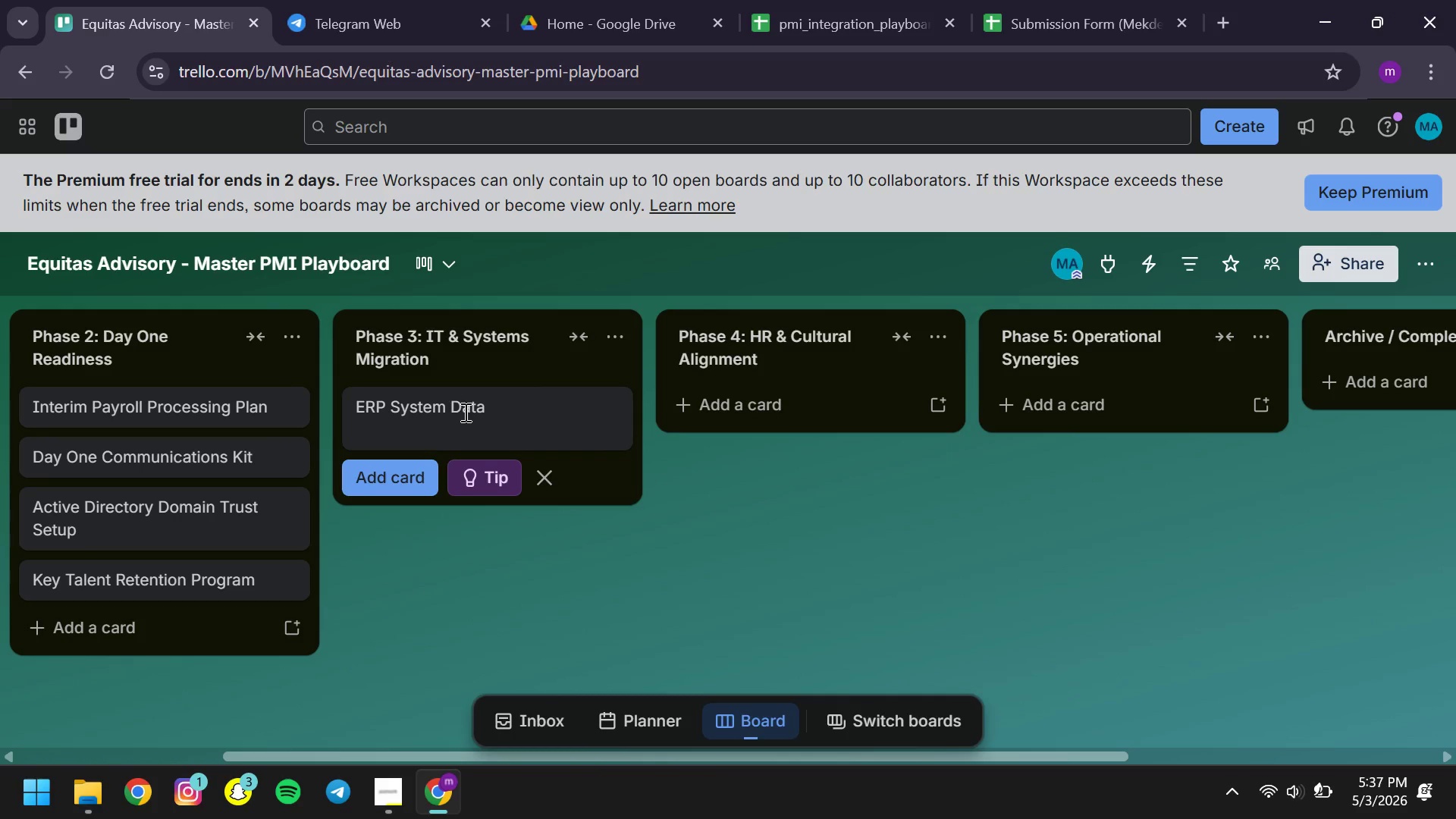 
type(Mapping )
 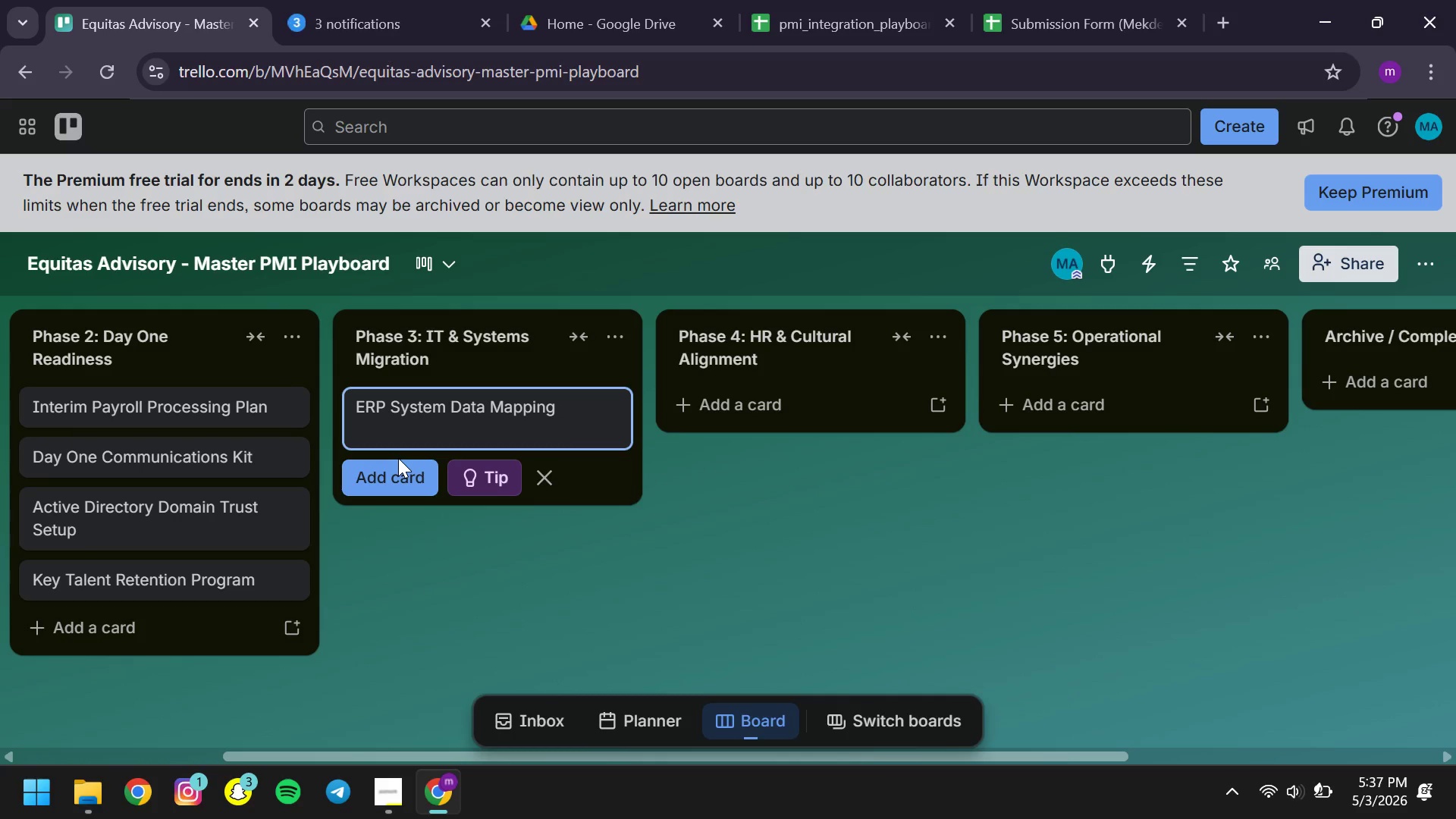 
left_click([399, 469])
 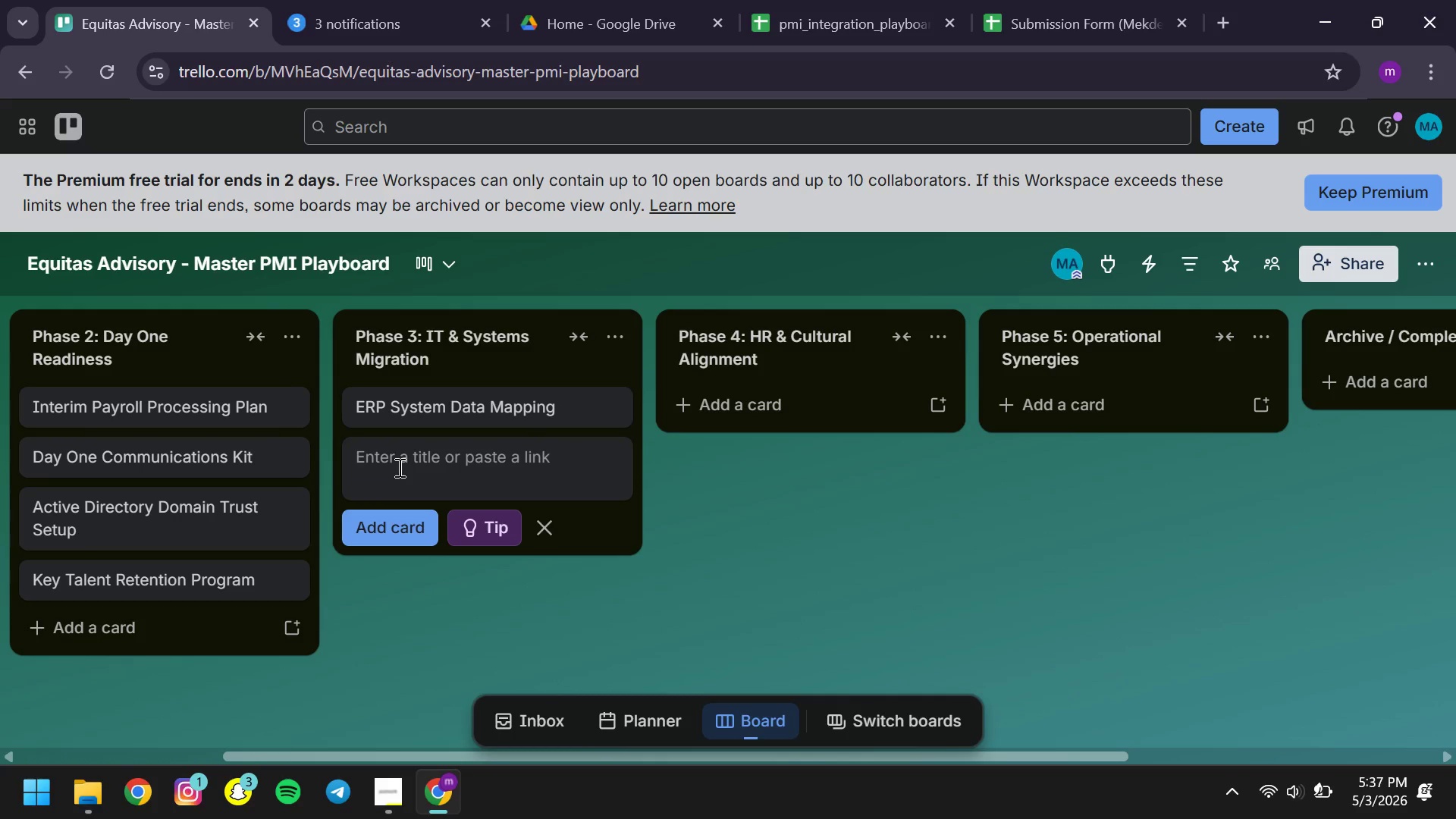 
type(Consolidated General Ledger Setup )
 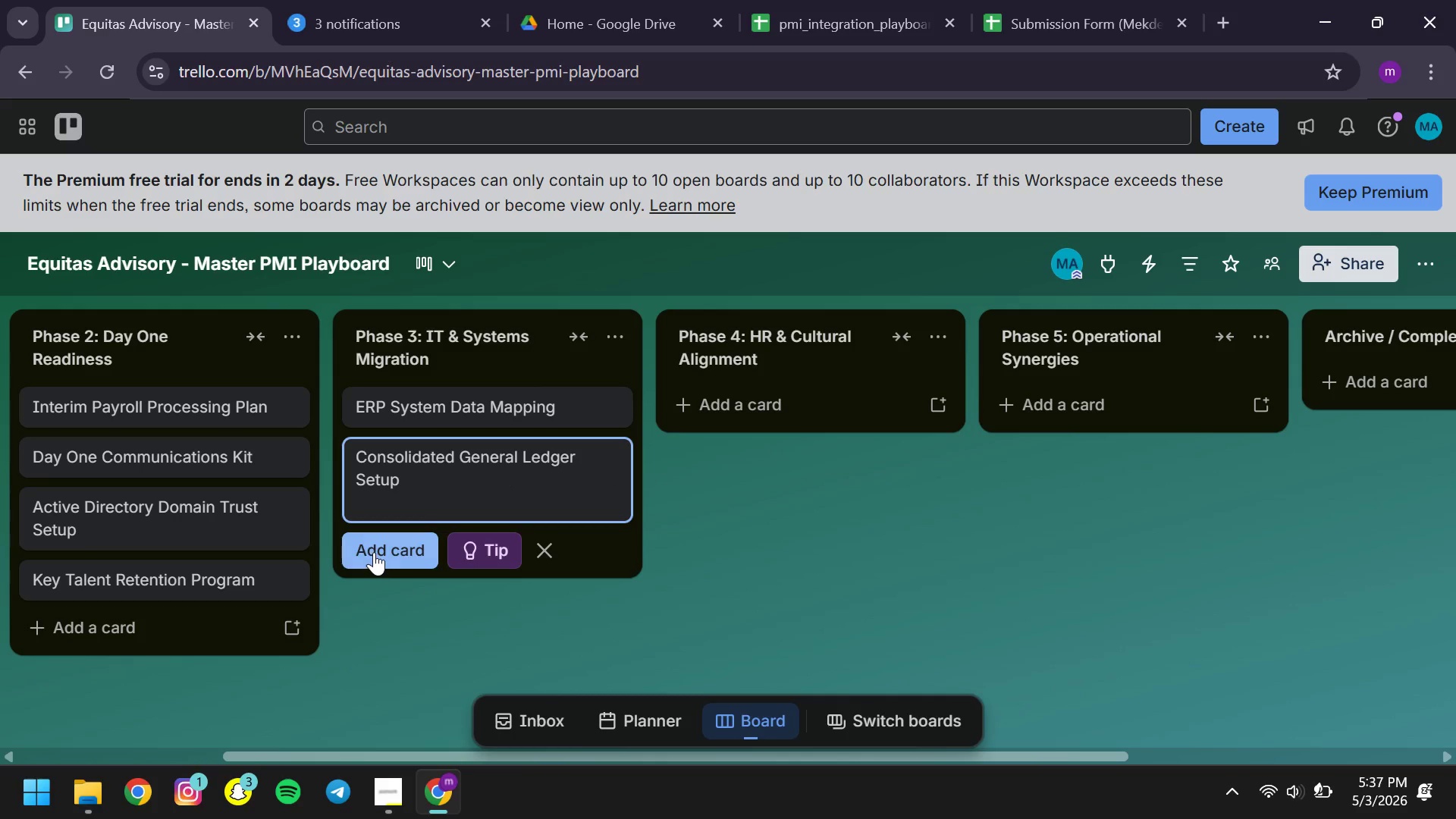 
left_click([373, 552])
 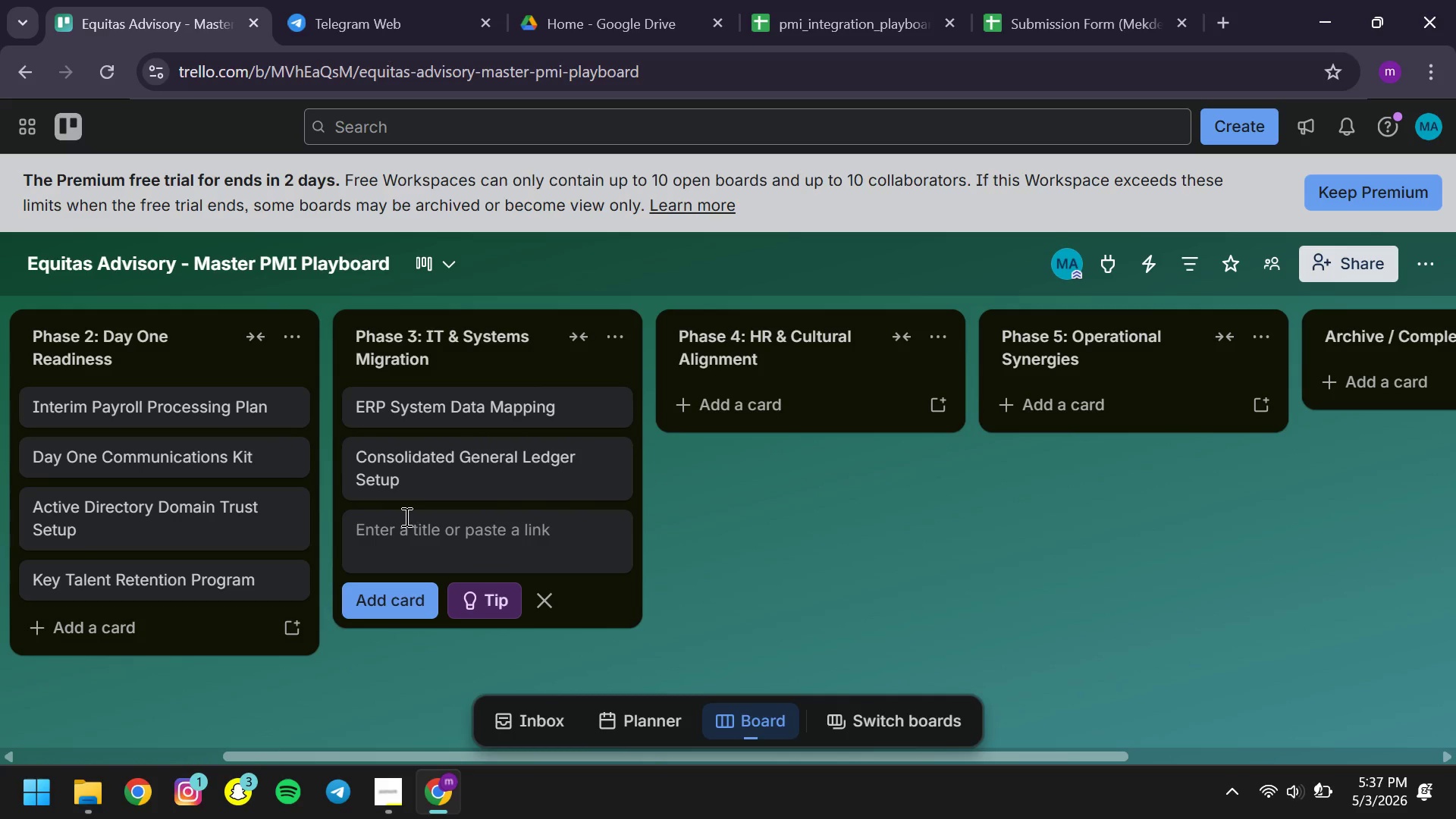 
type(Vendor Master File Scrub )
 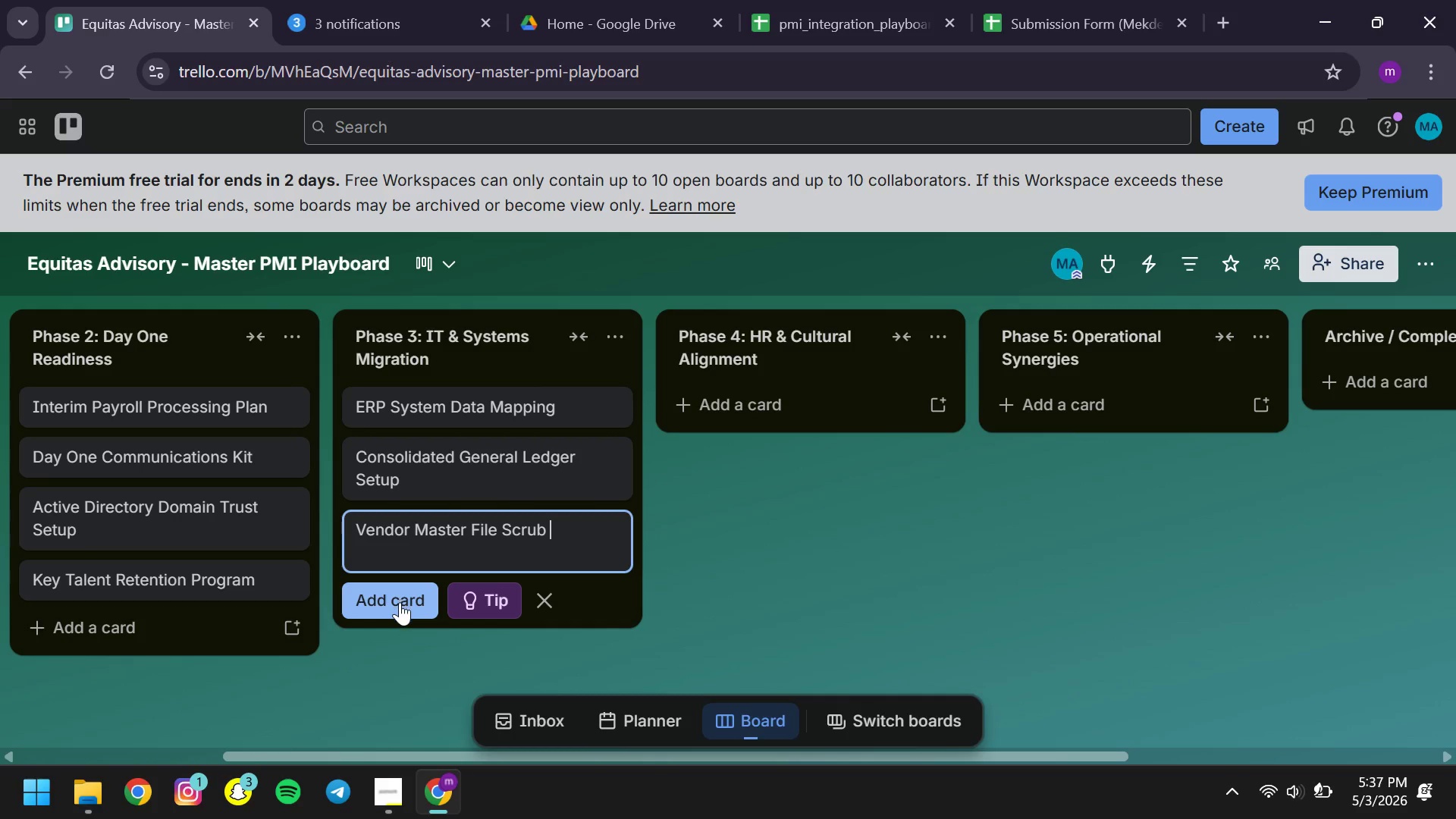 
left_click([400, 602])
 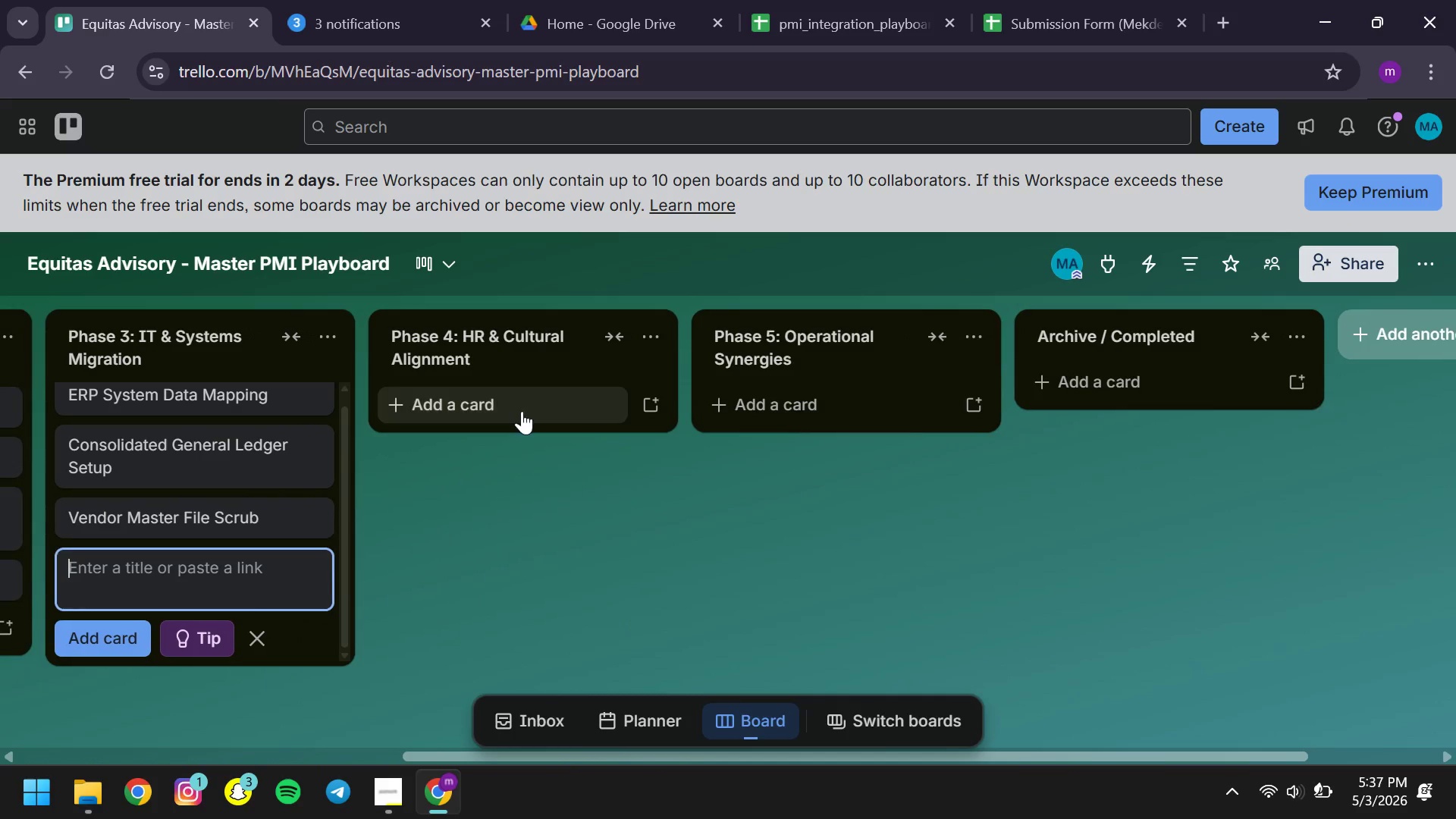 
left_click([488, 409])
 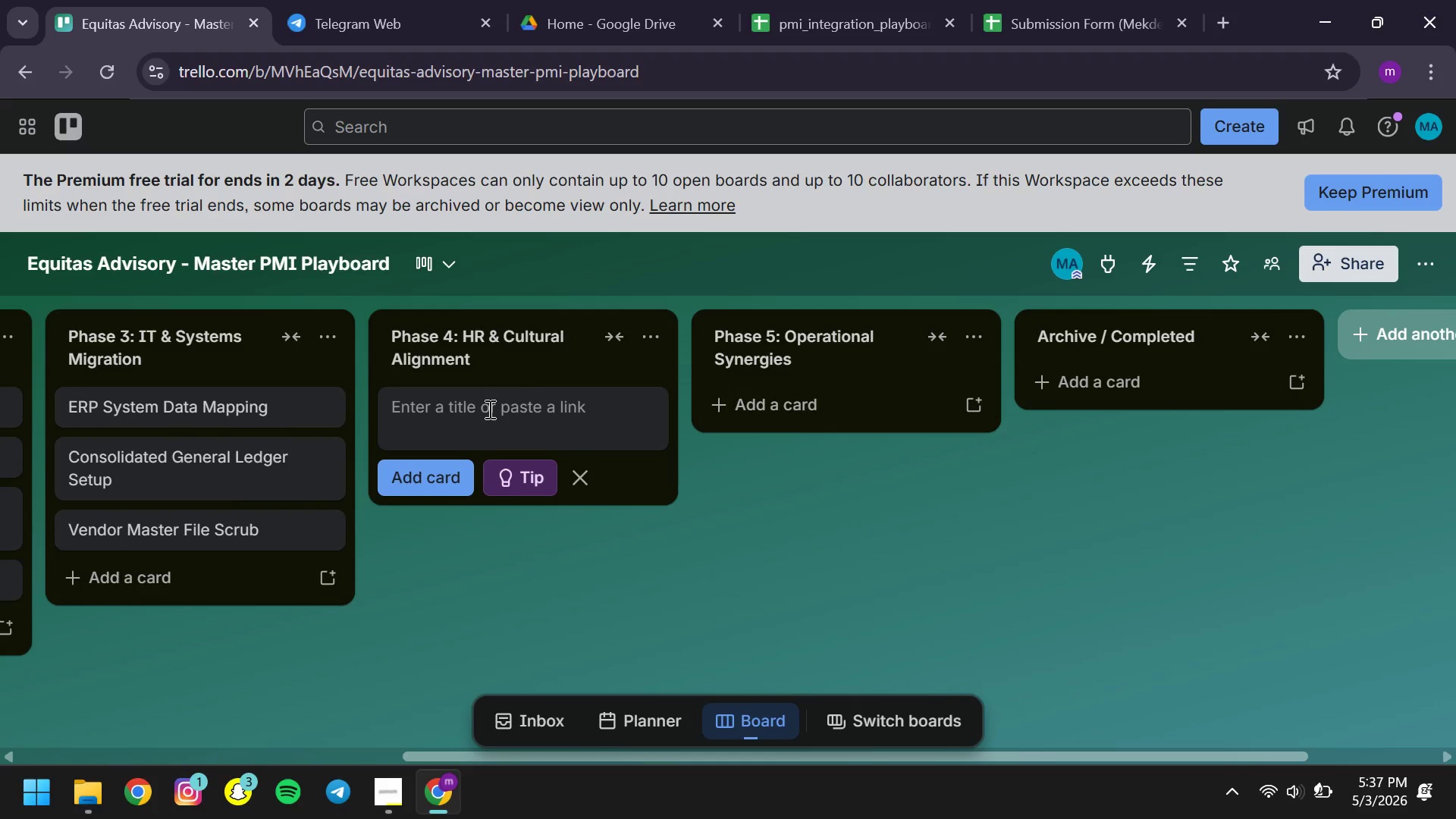 
type(Cutural )
 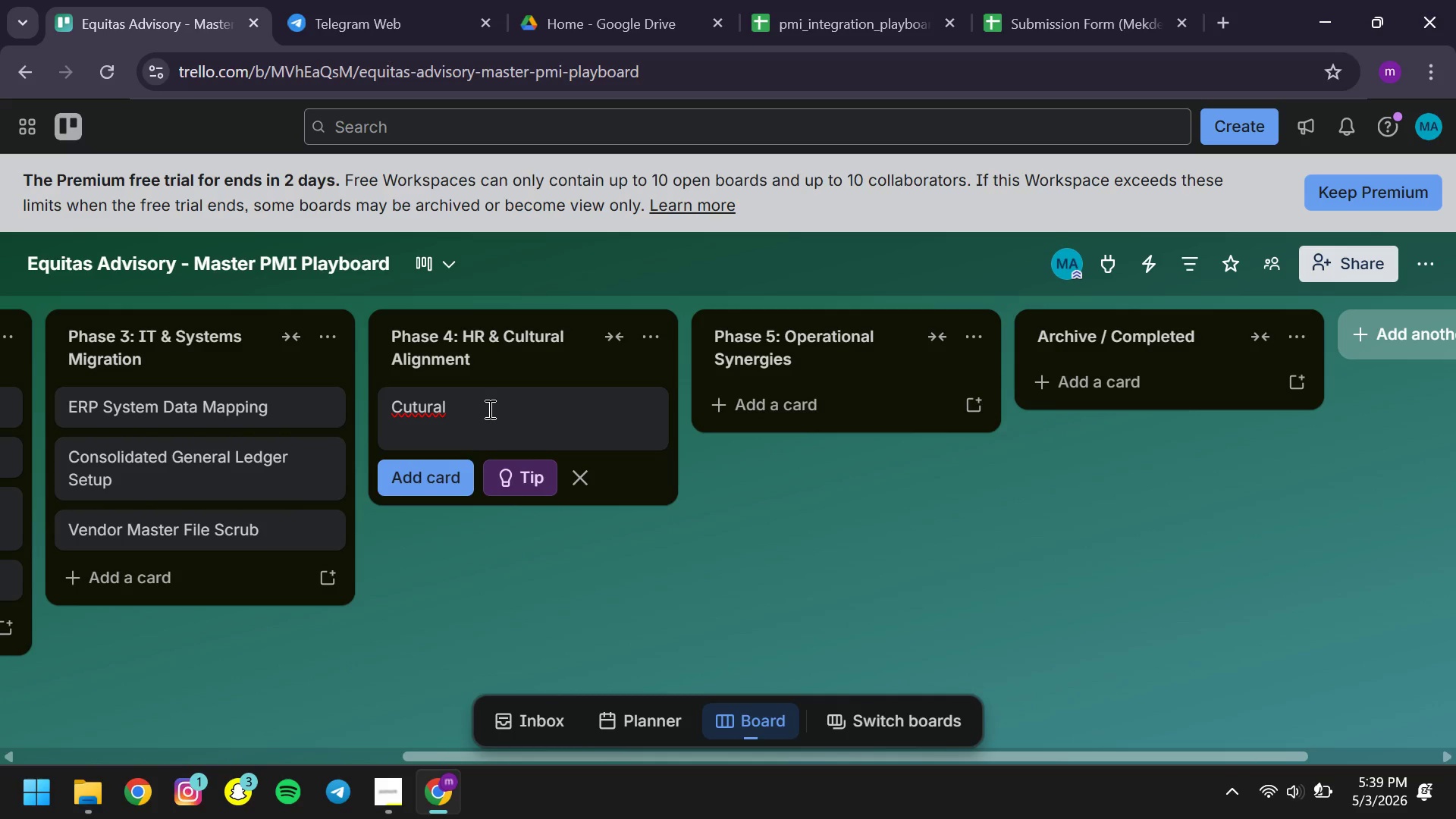 
wait(89.25)
 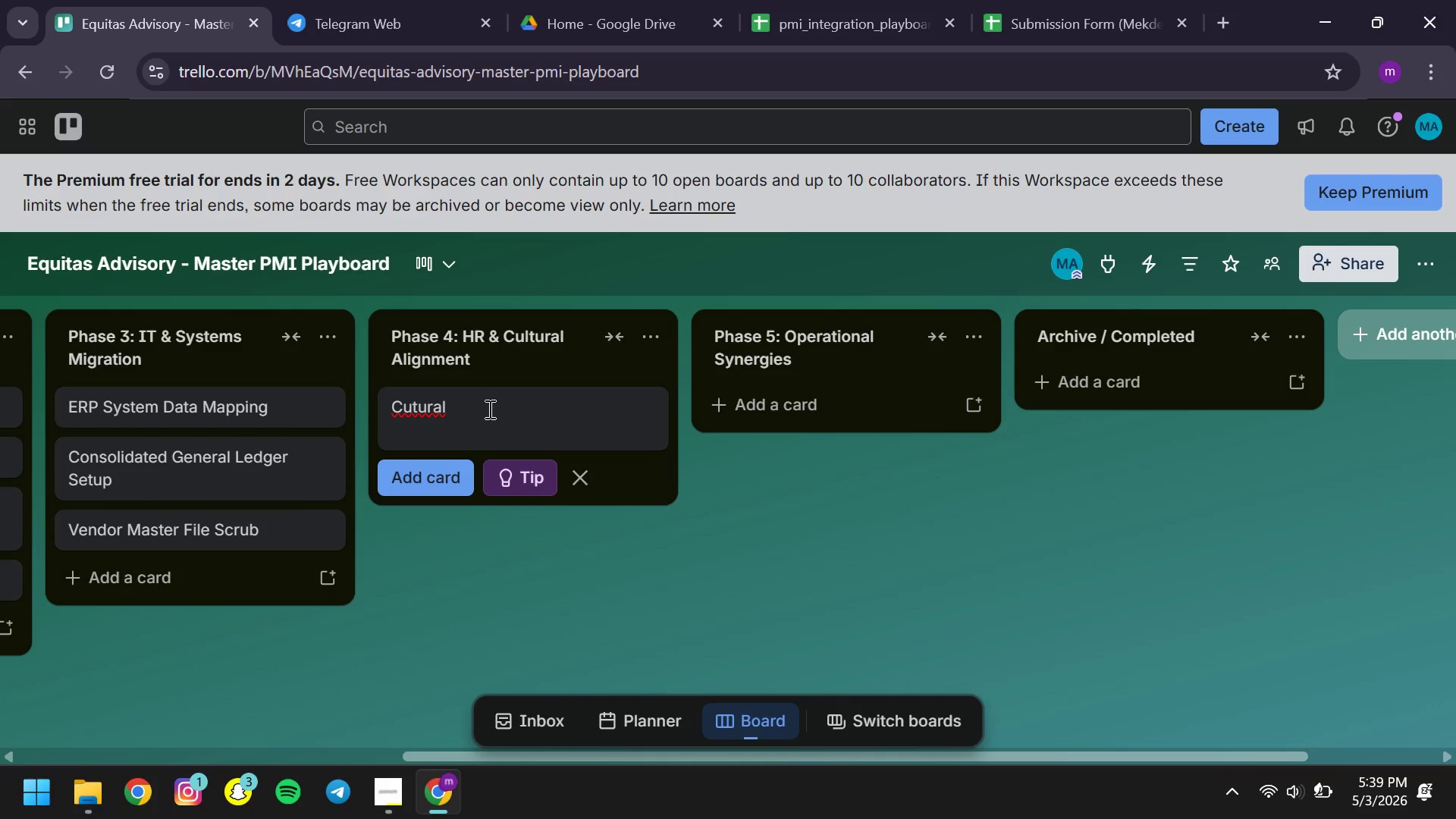 
key(Backspace)
 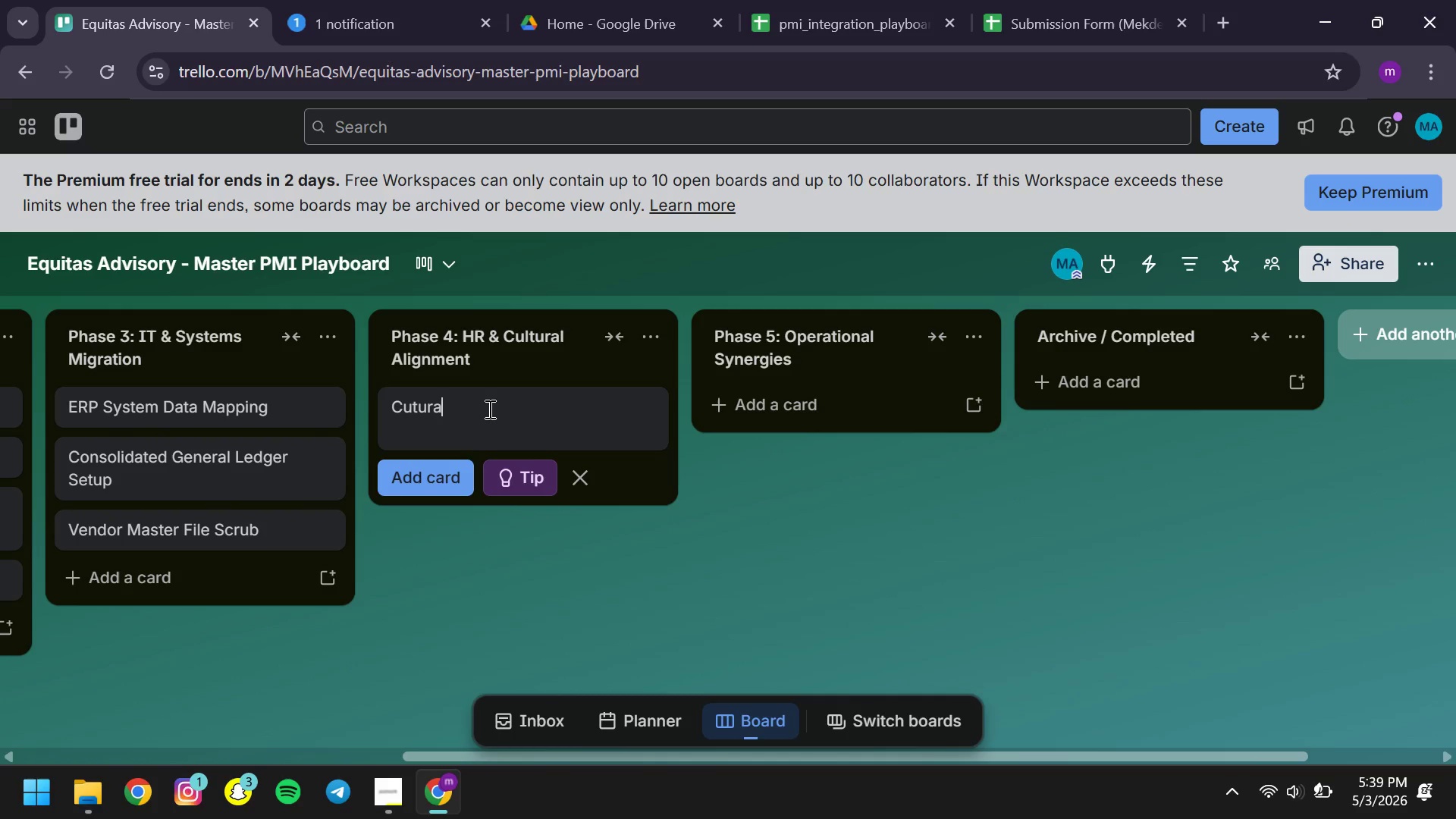 
key(Backspace)
 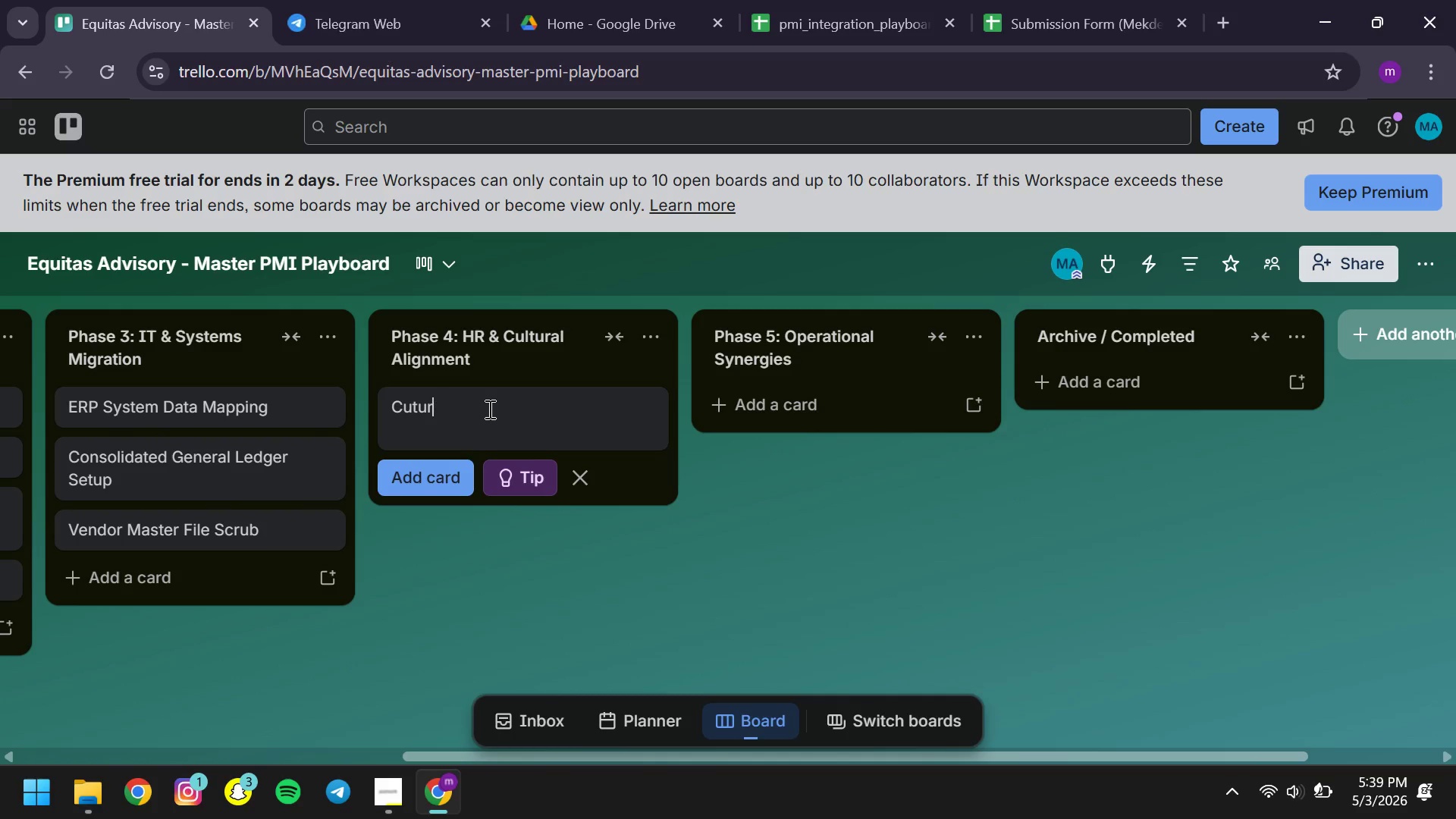 
key(Backspace)
 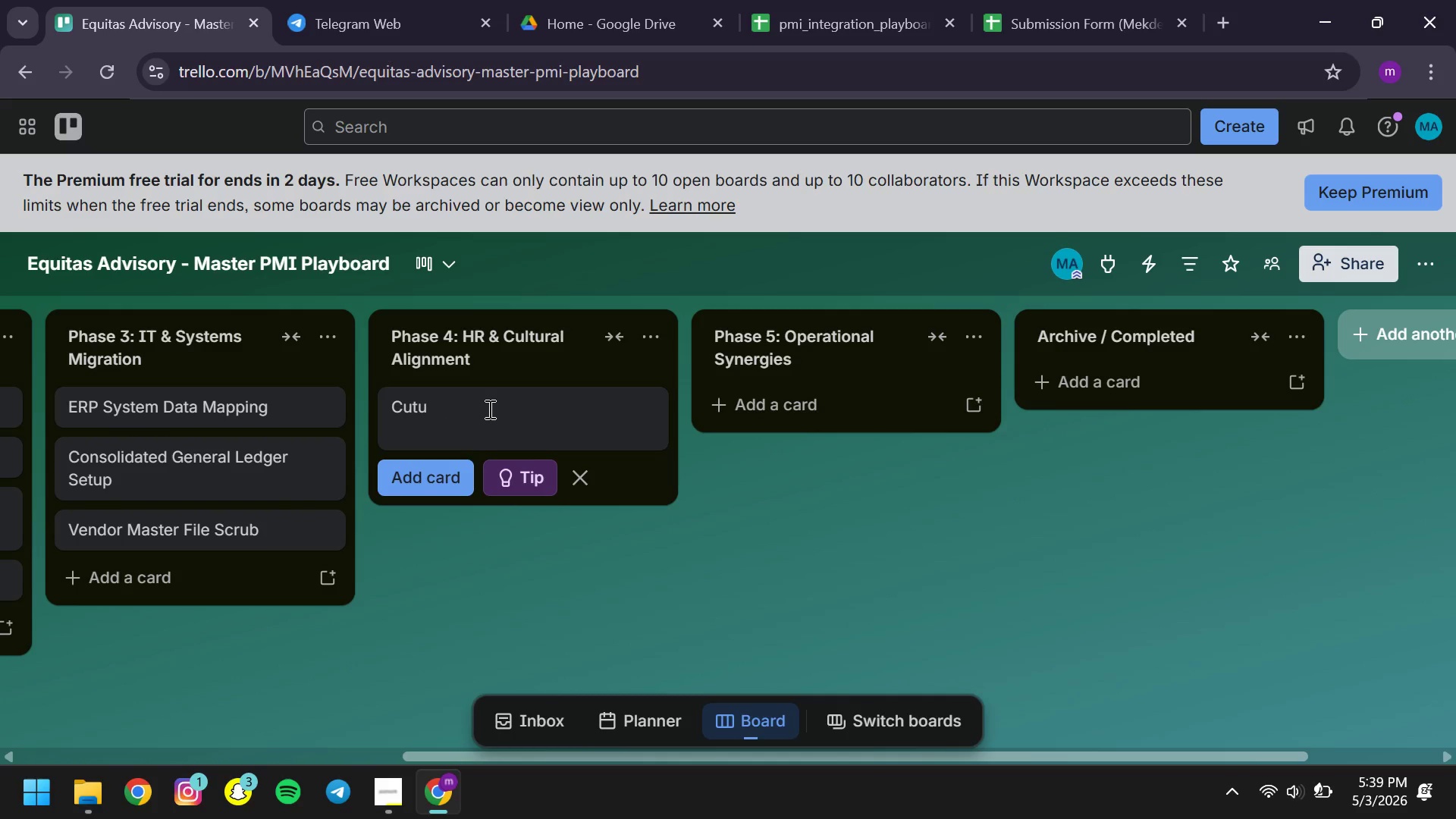 
key(Backspace)
 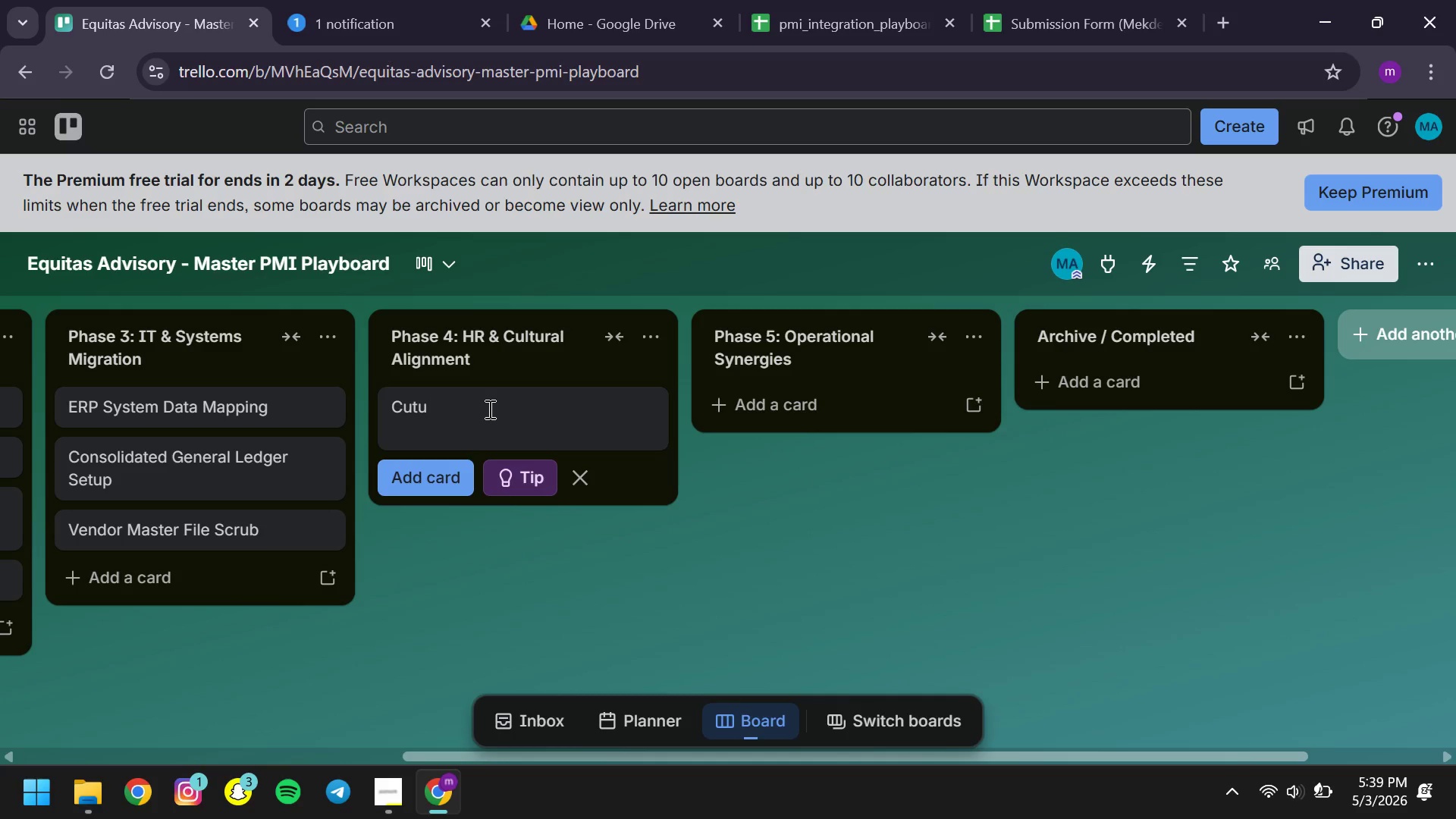 
type(ral )
 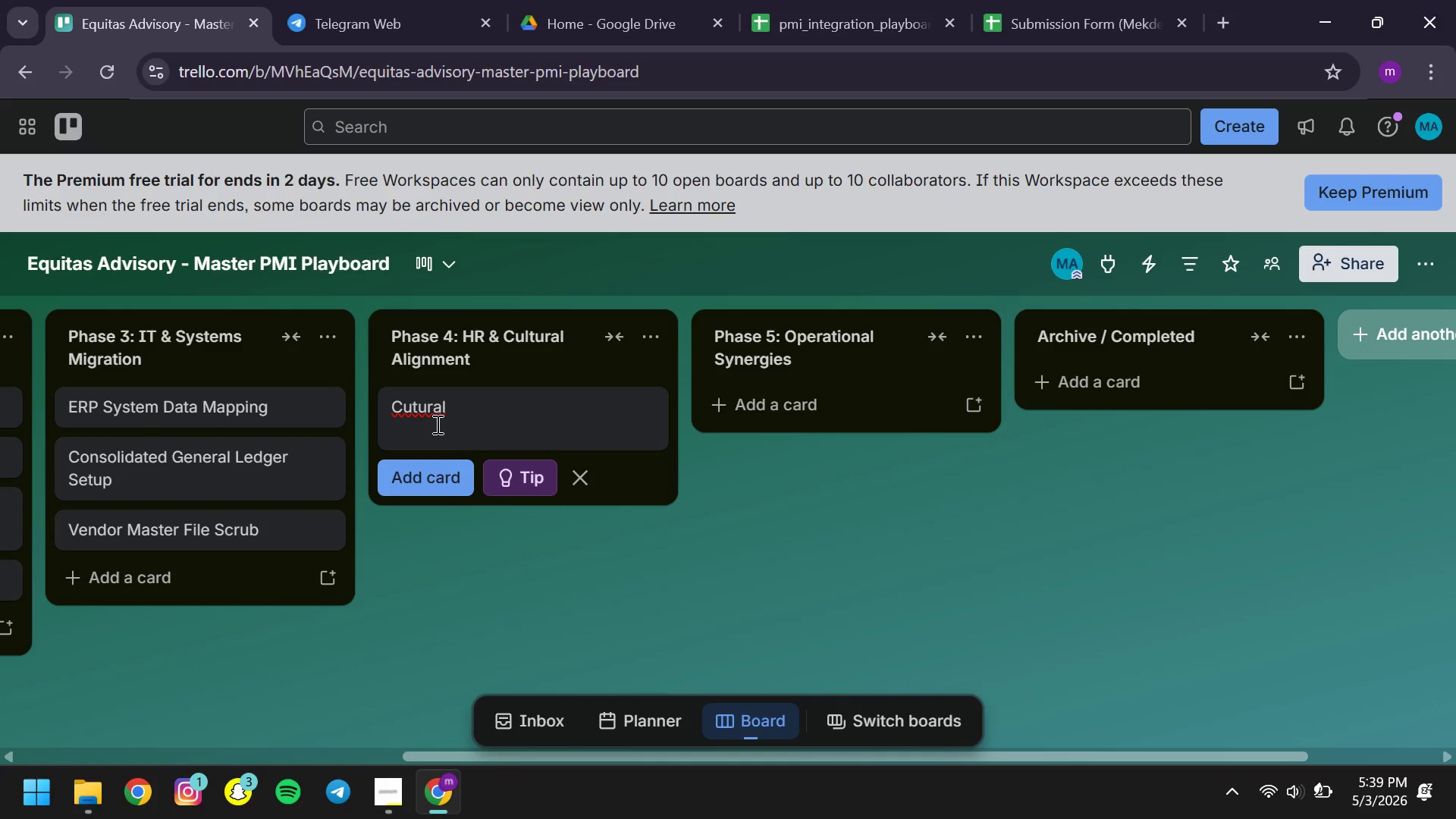 
left_click([412, 412])
 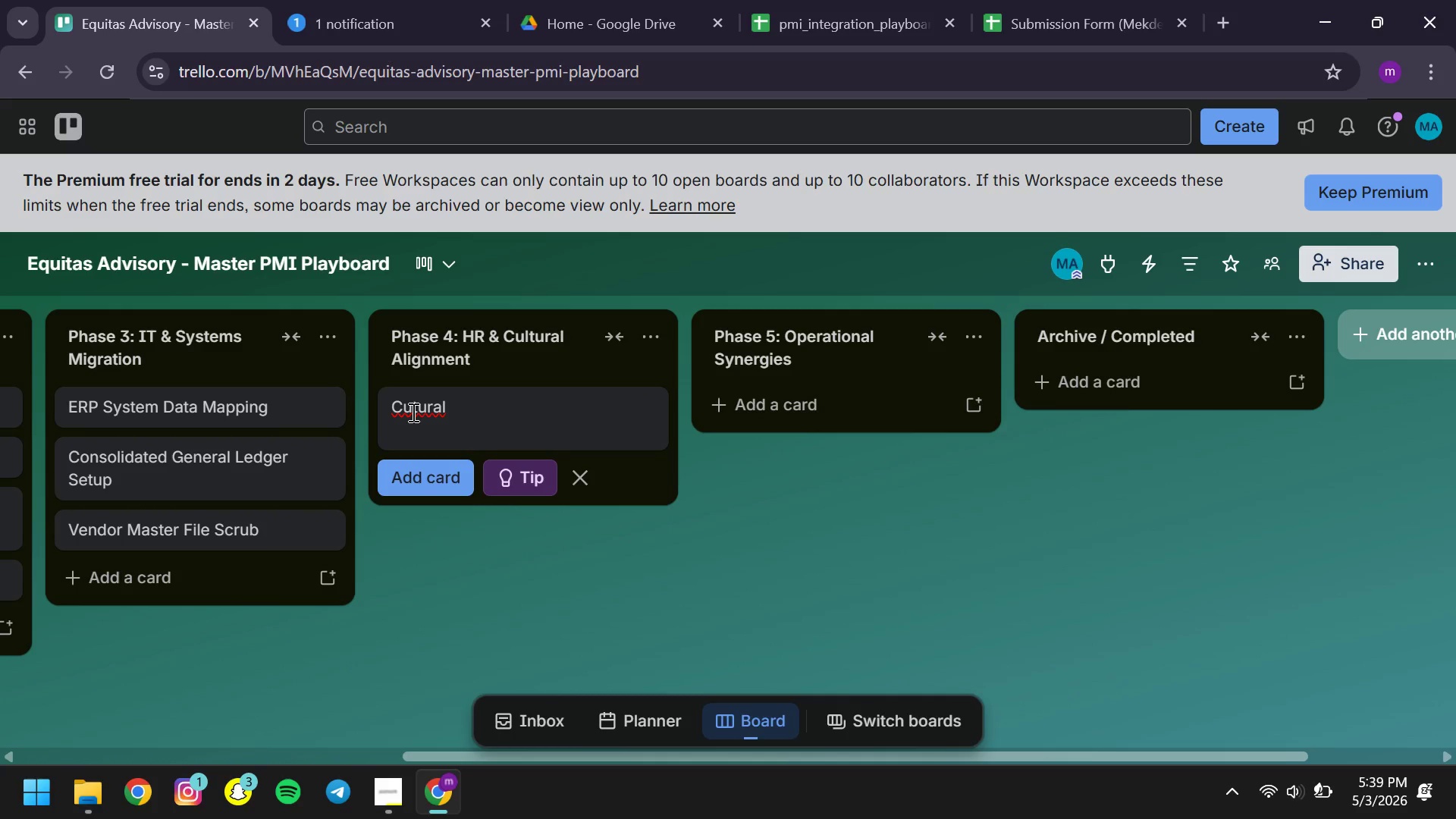 
key(L)
 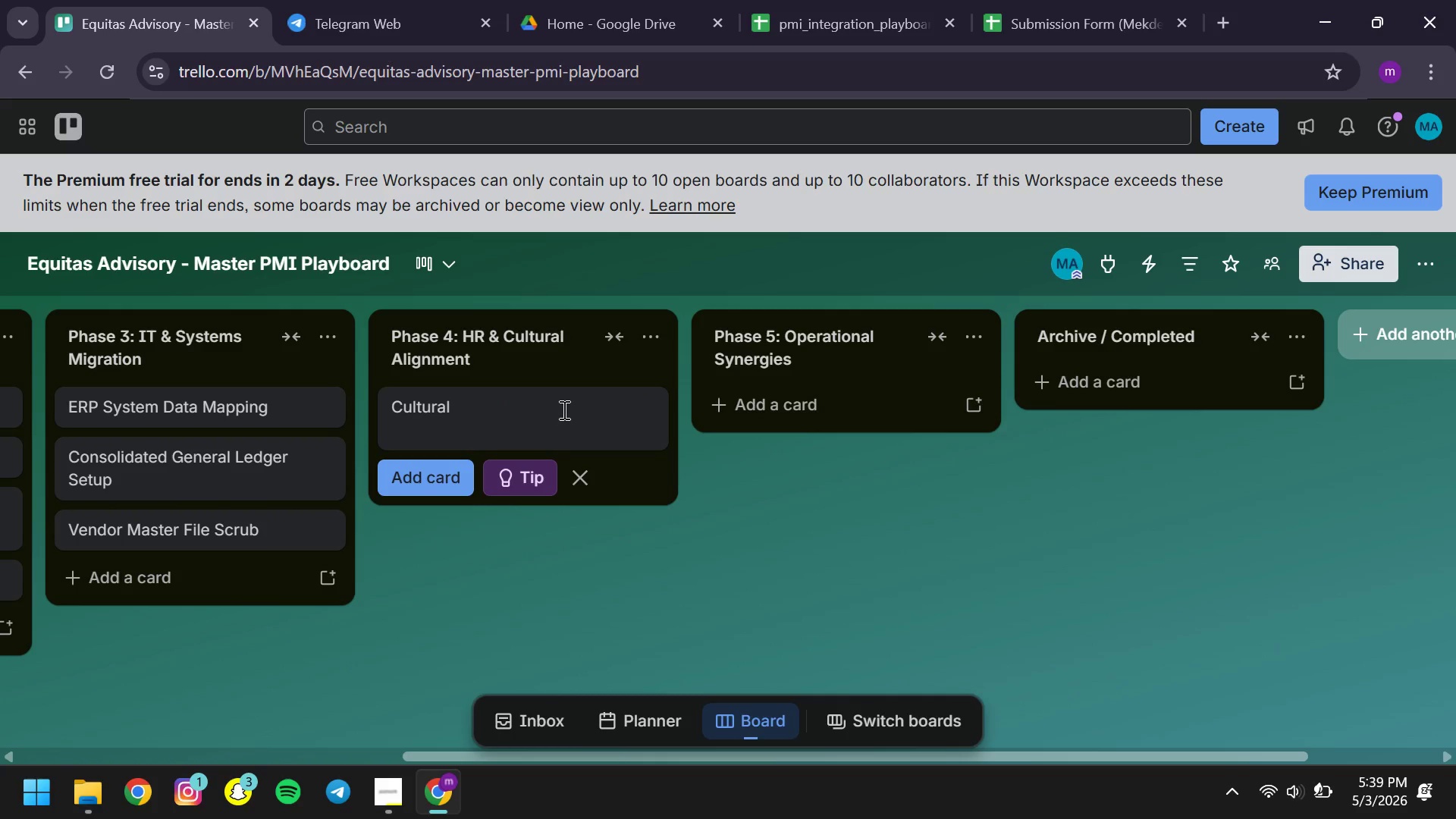 
left_click([563, 410])
 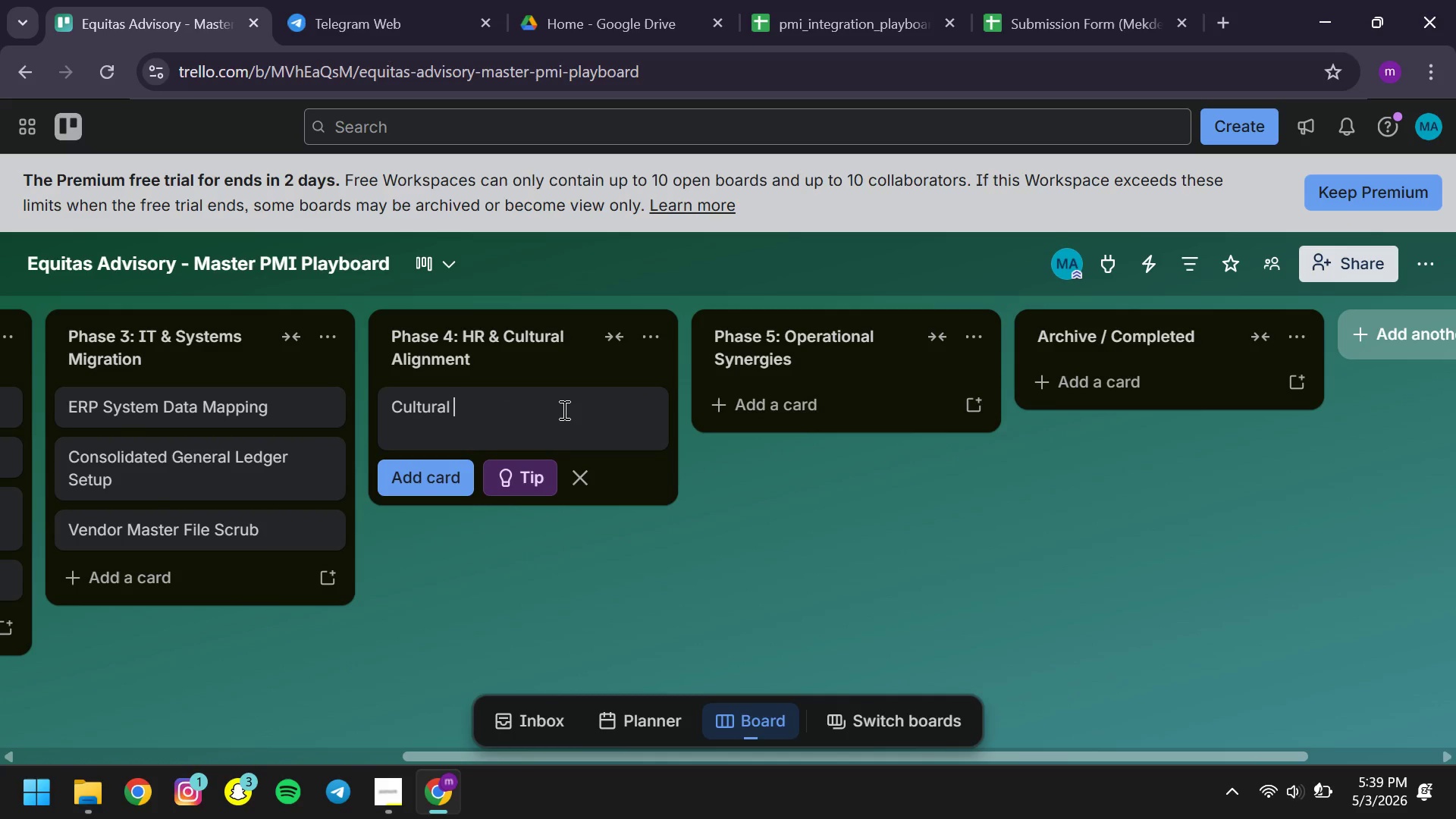 
type(Integration WO)
key(Backspace)
type(orkshop )
 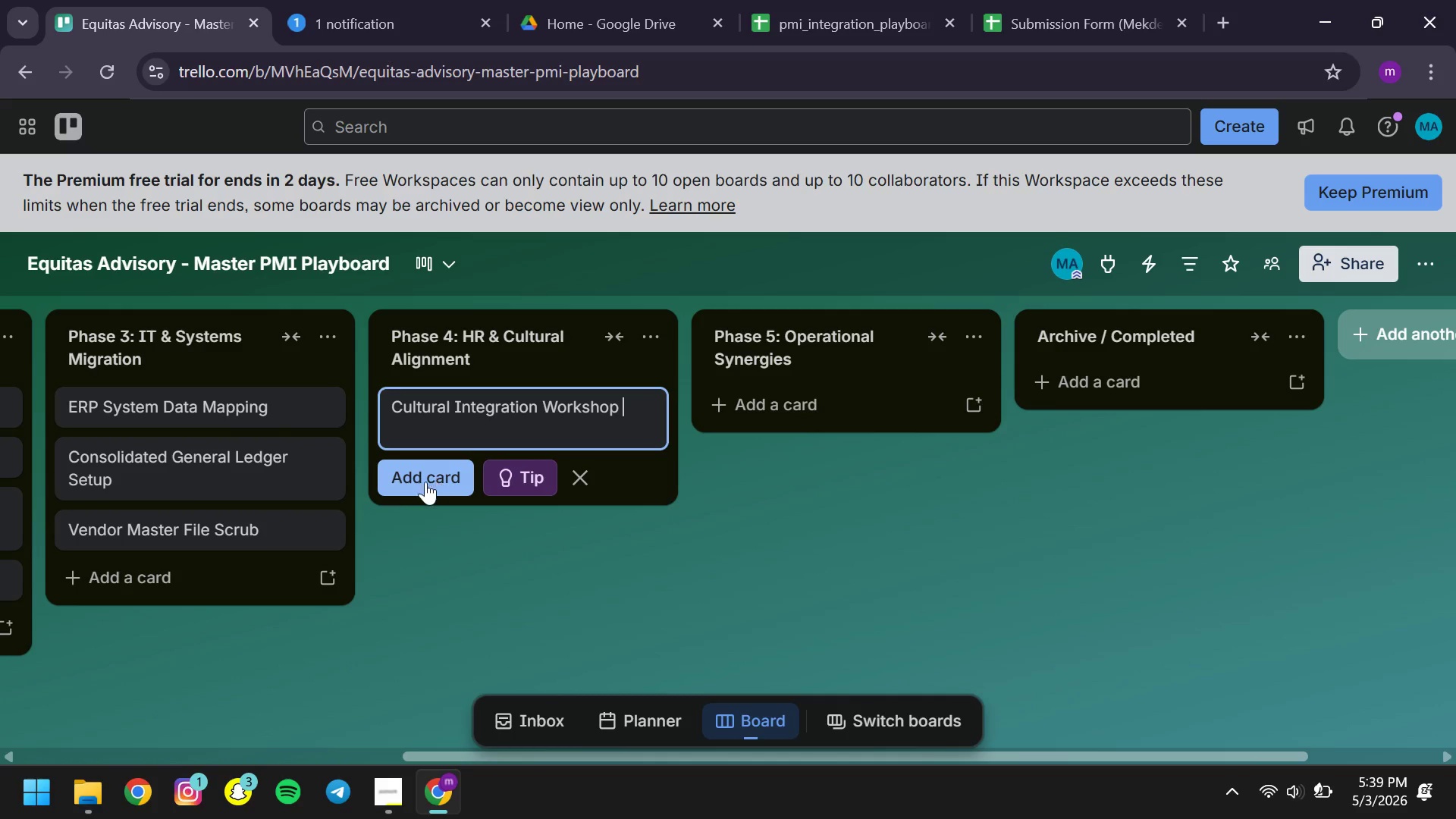 
left_click([425, 483])
 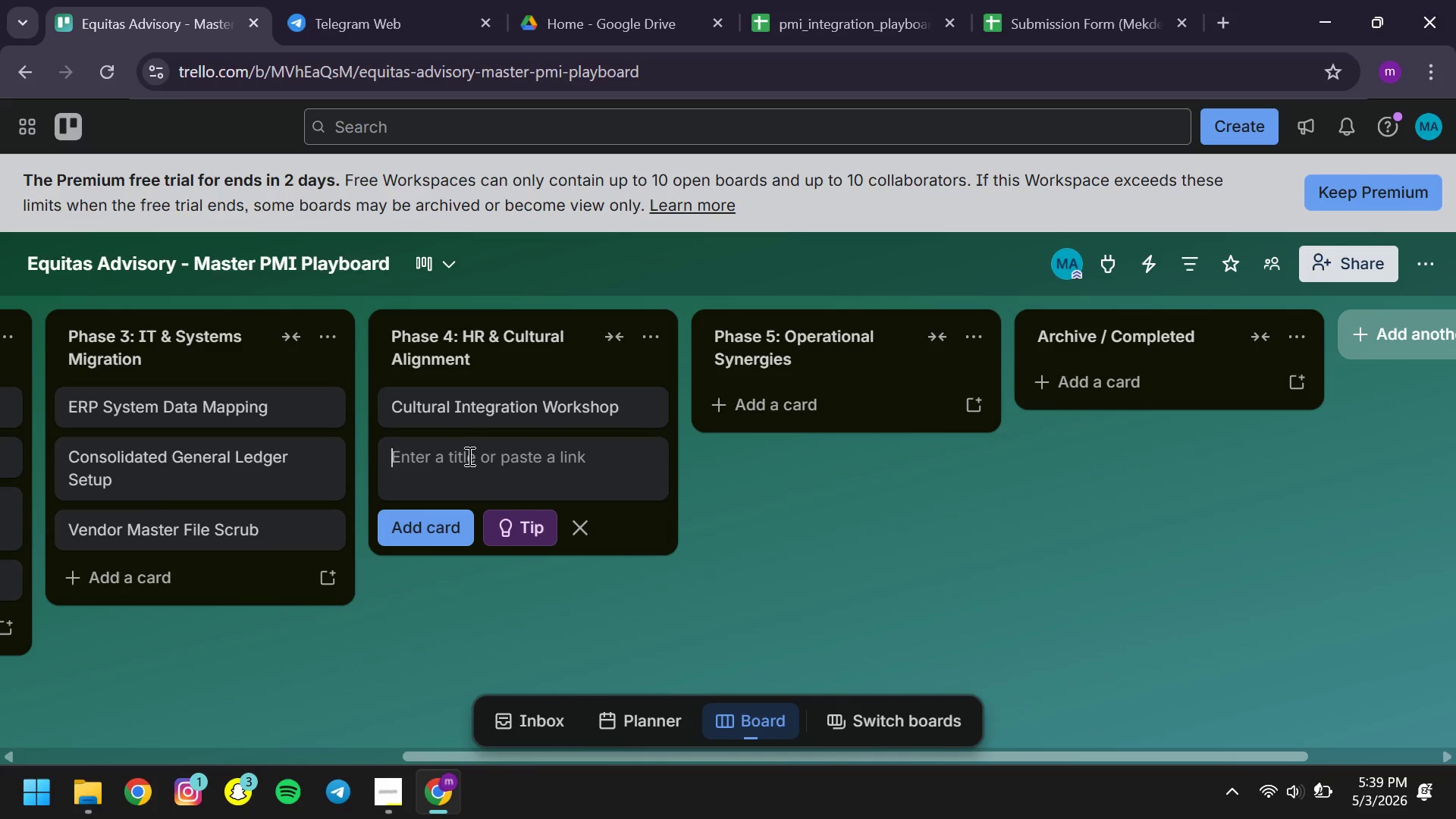 
left_click([468, 456])
 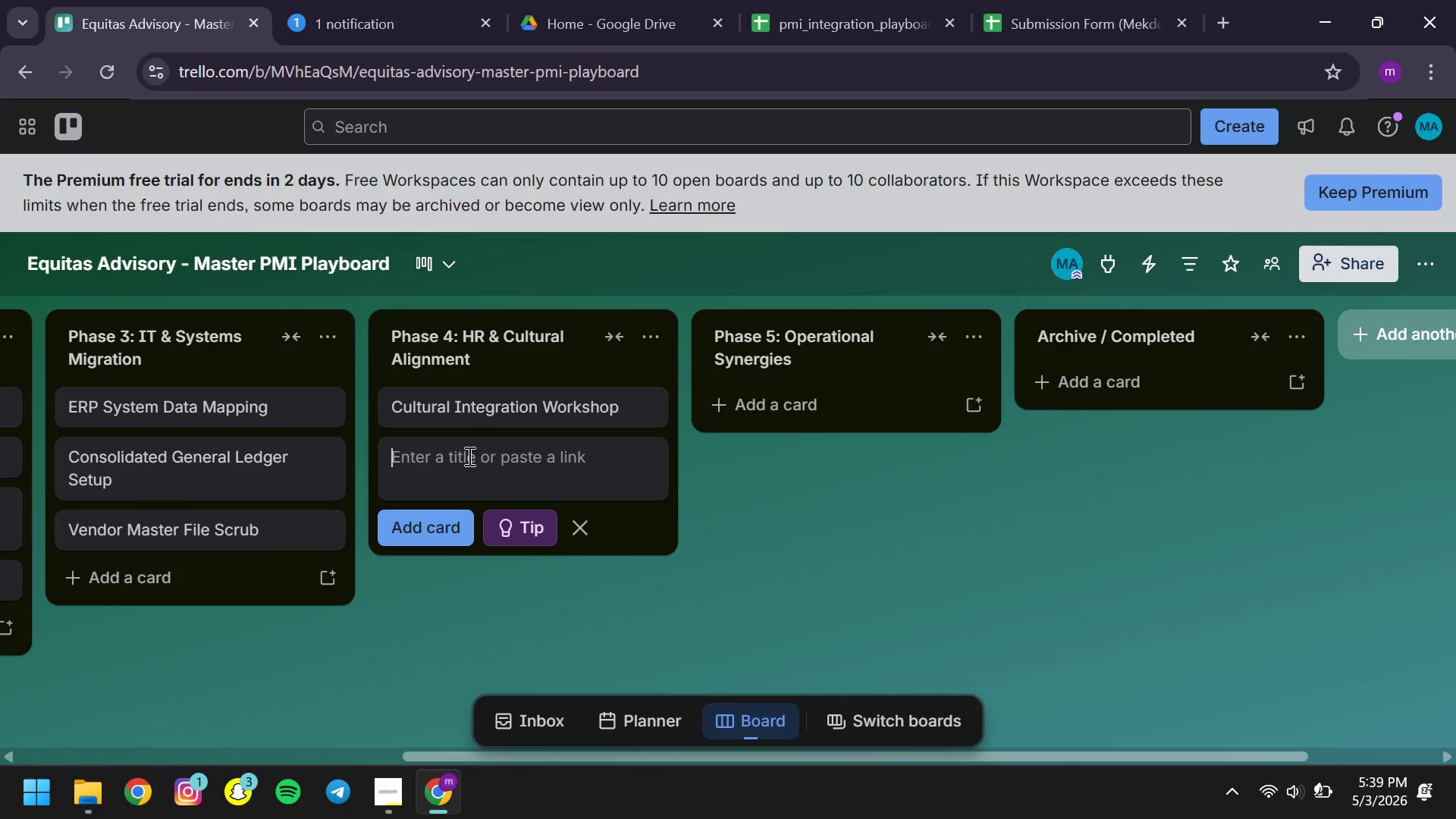 
type(Bne)
key(Backspace)
key(Backspace)
type(enefits Package Harmonization )
 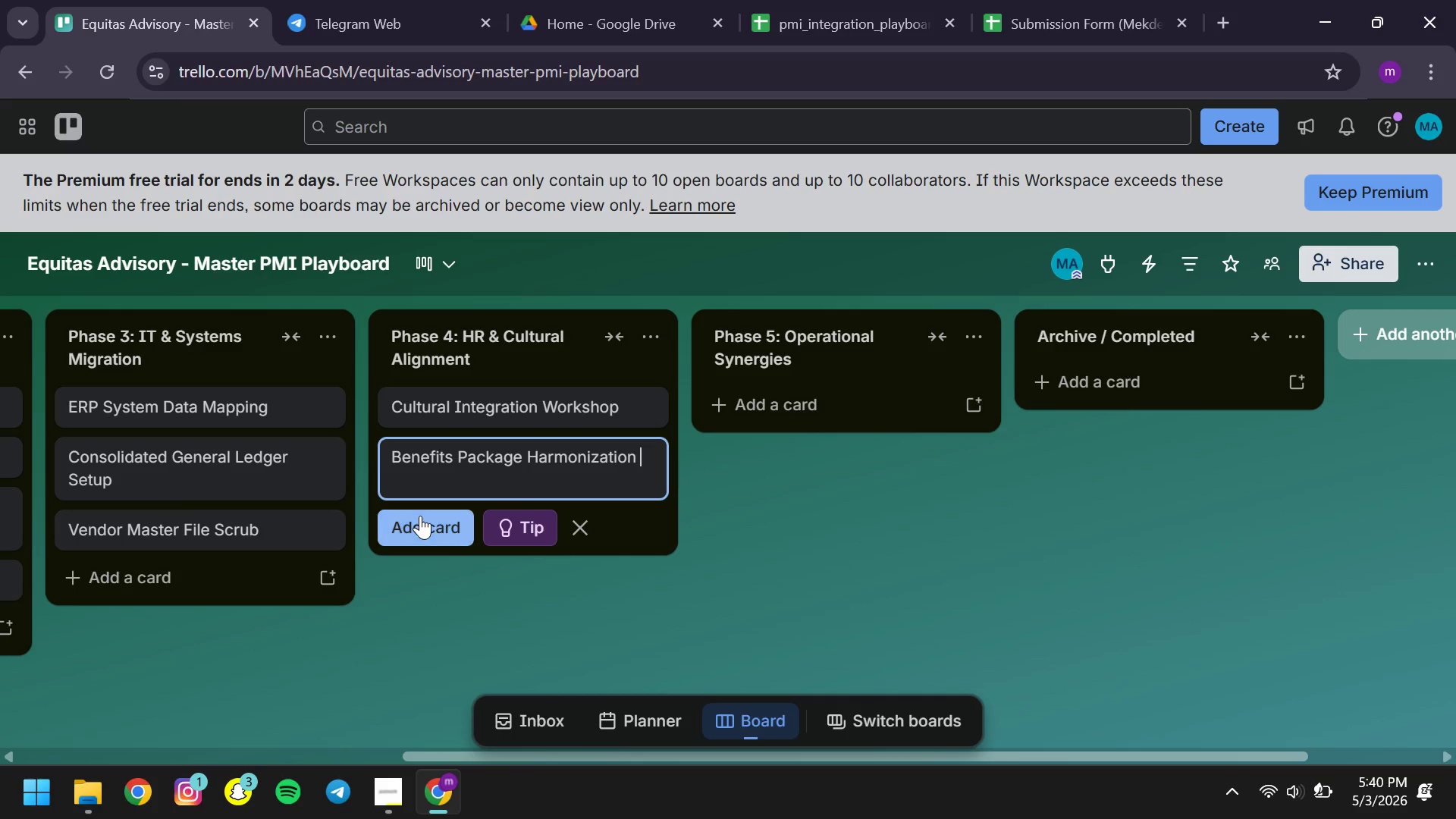 
left_click([420, 519])
 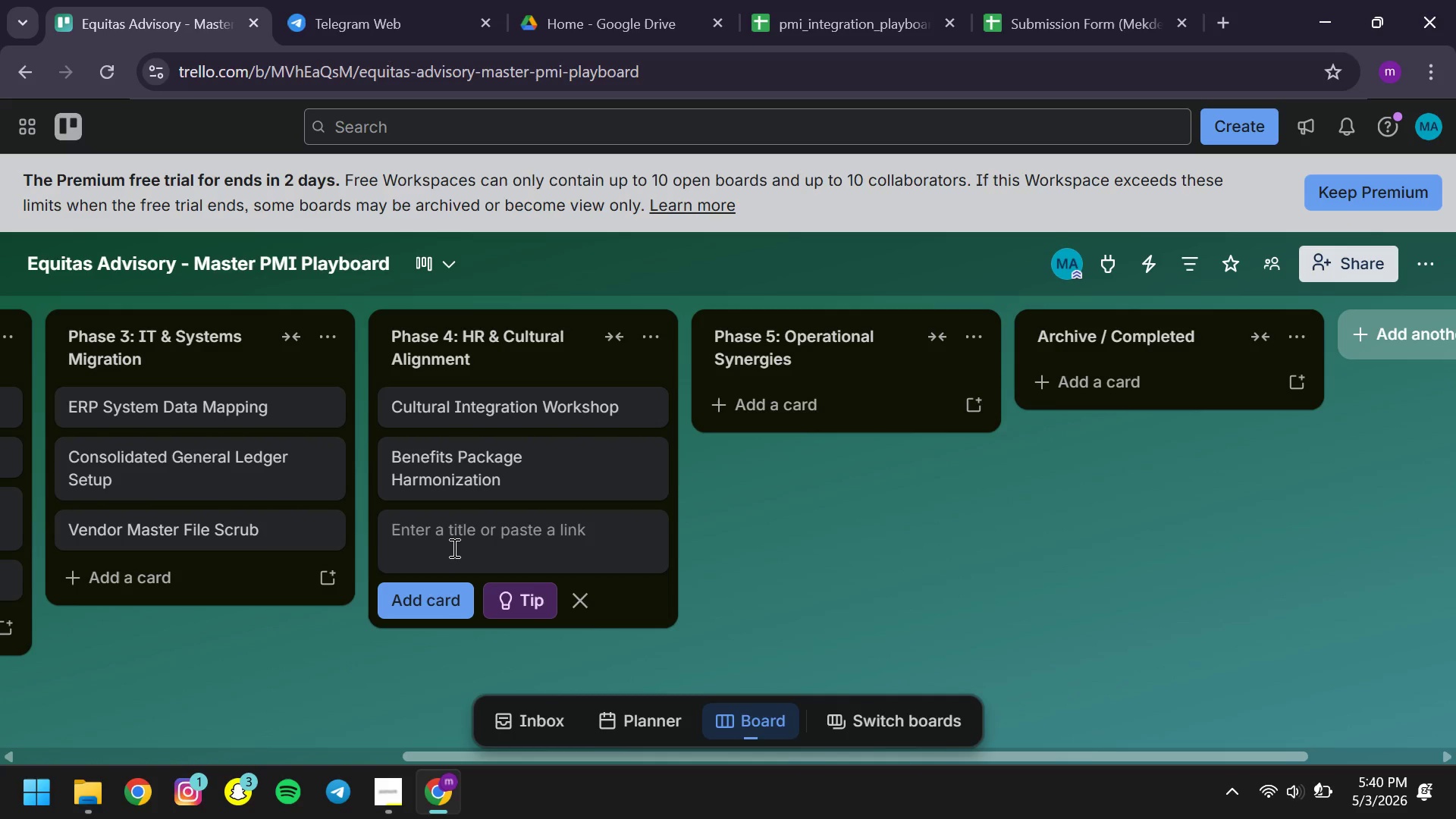 
type(Production Line Safety a)
key(Backspace)
type(Alignment )
 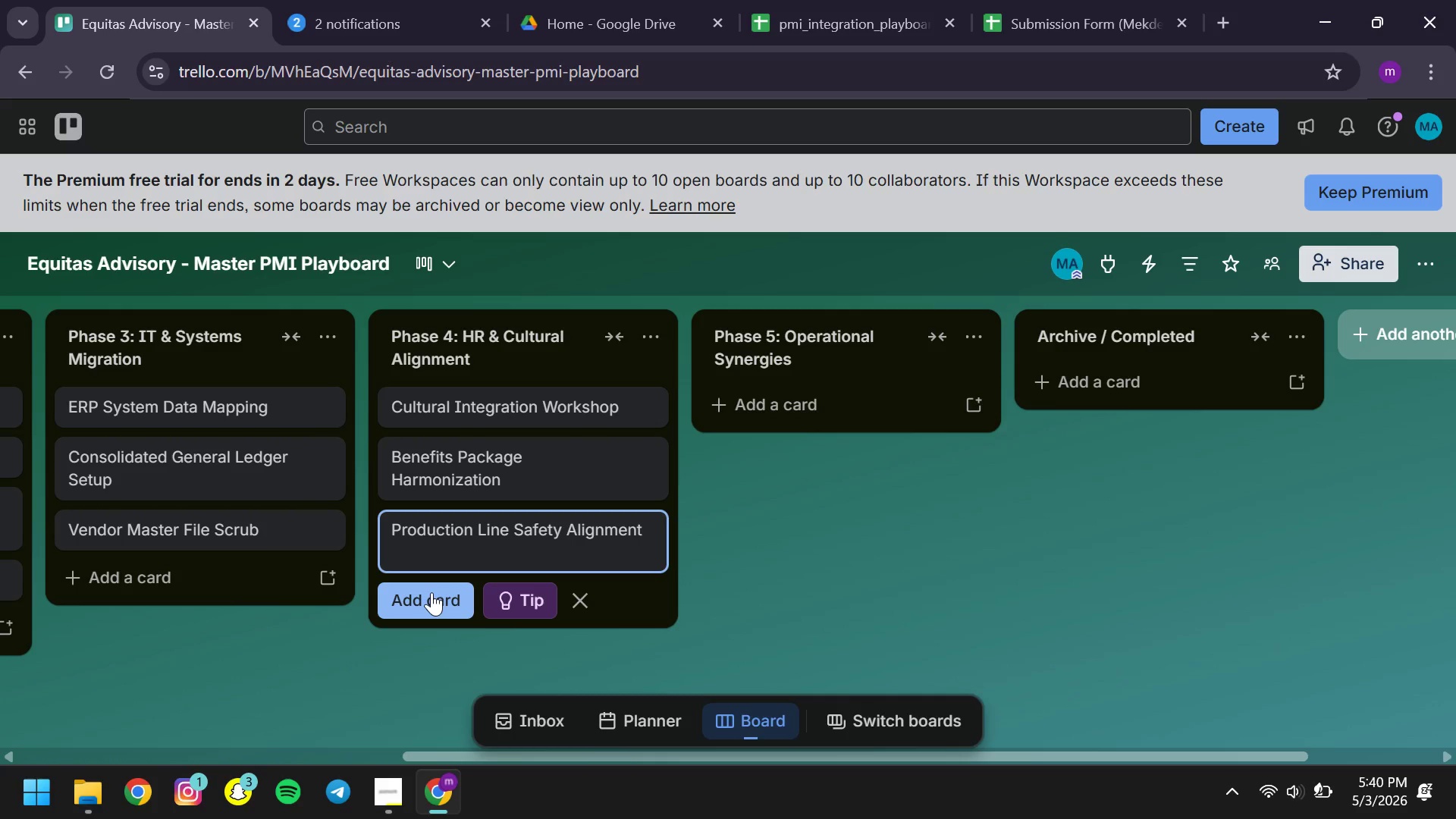 
left_click([431, 592])
 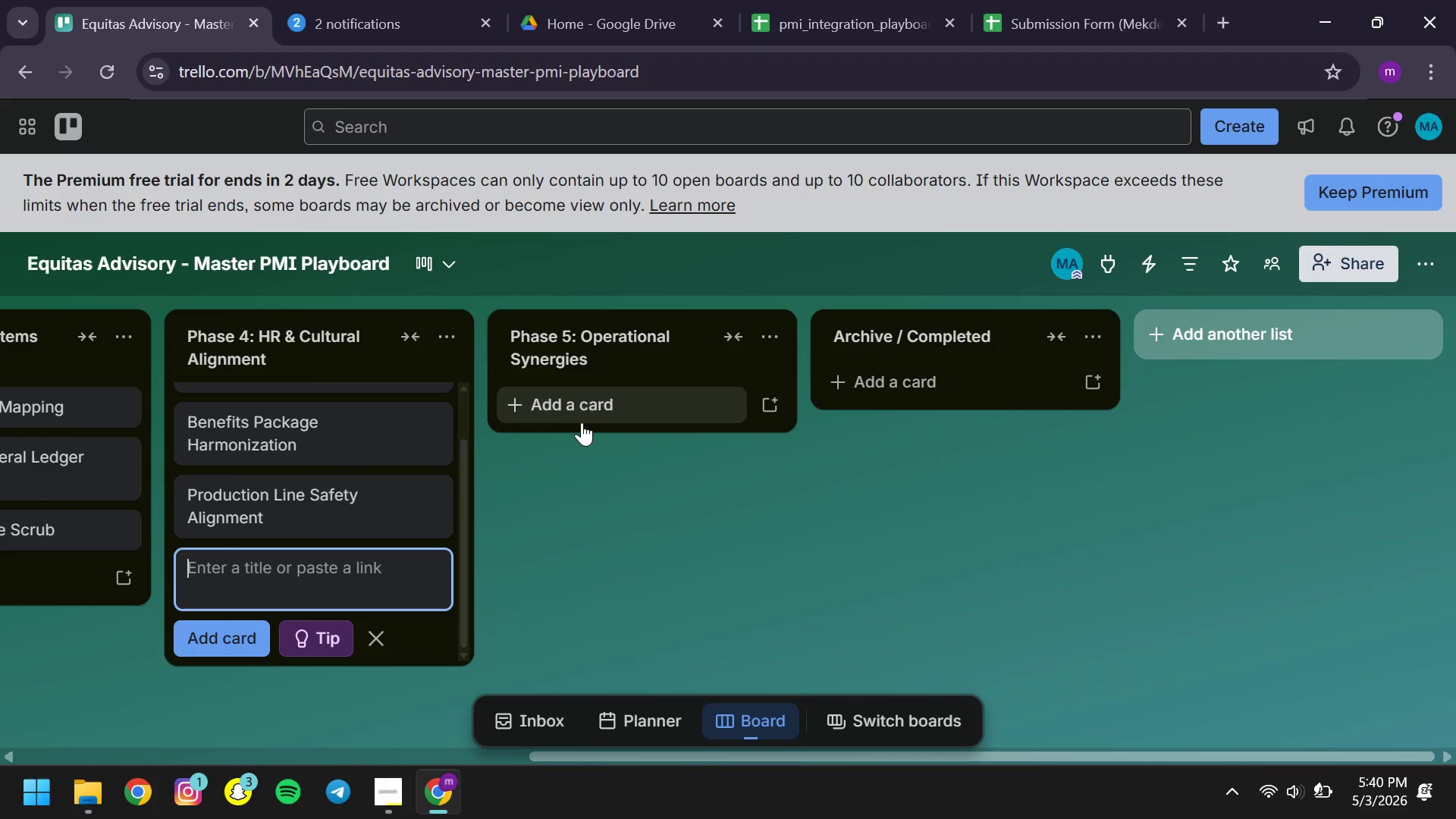 
left_click([570, 394])
 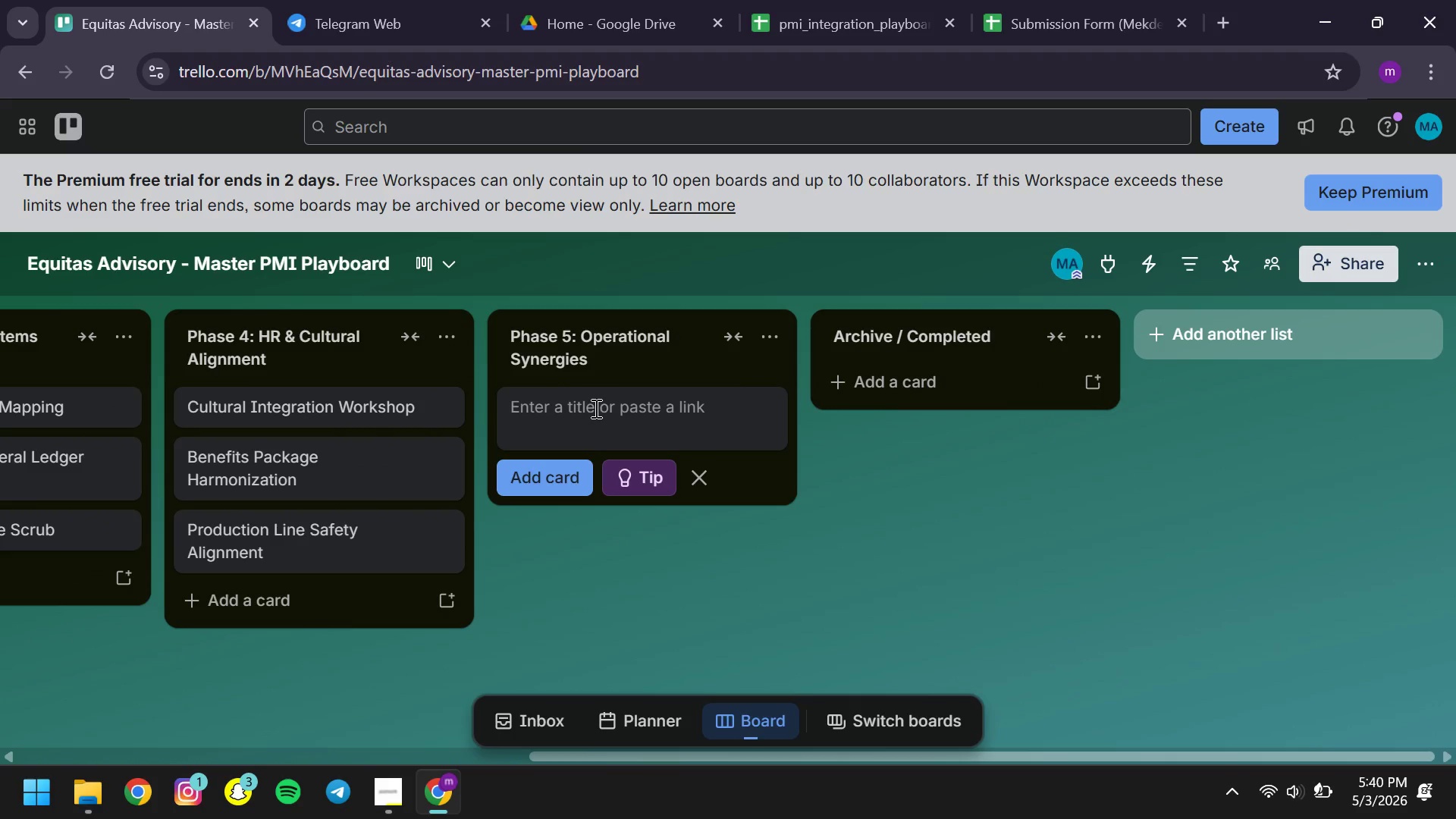 
type(Supply Chain )
 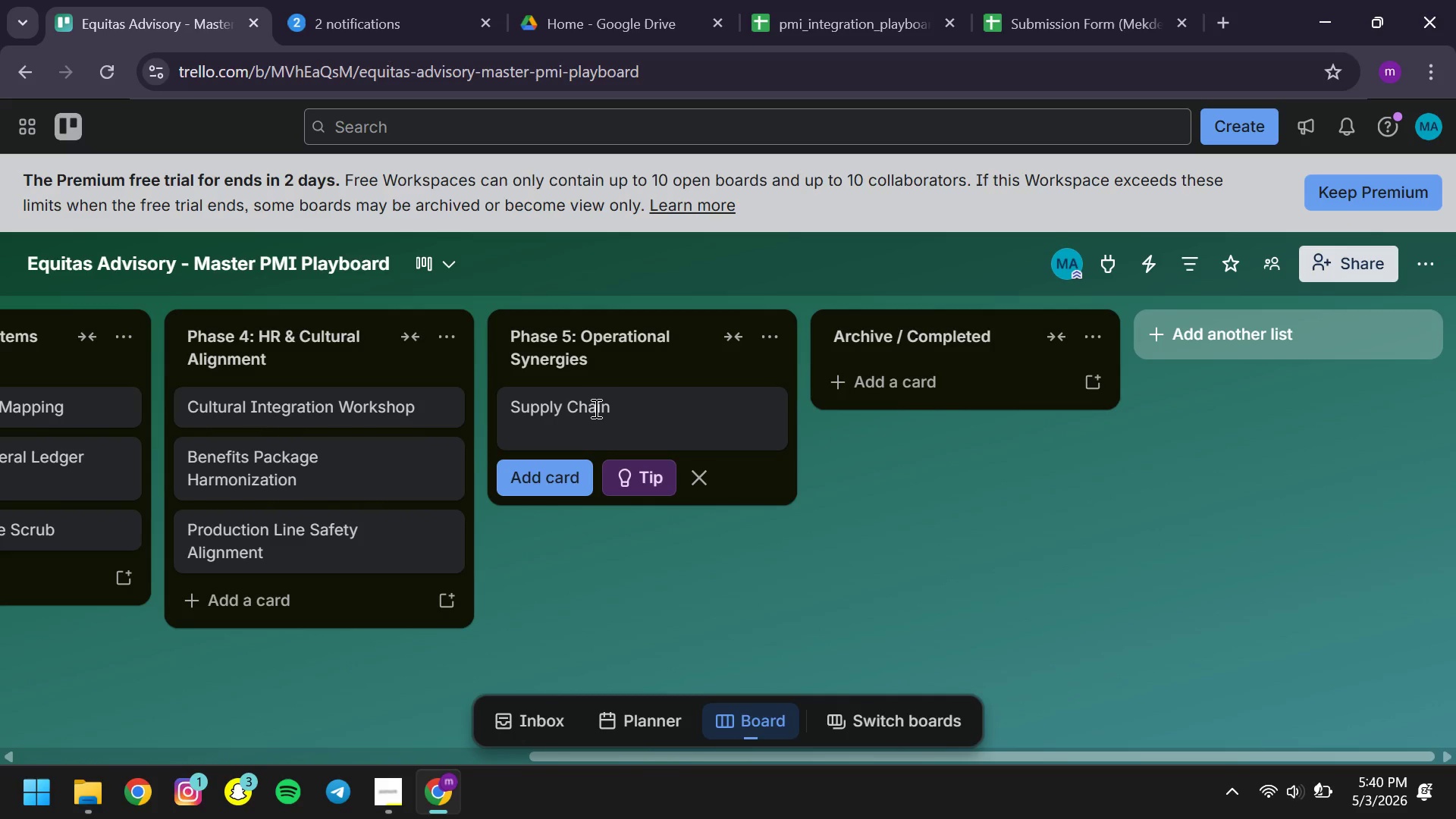 
wait(8.8)
 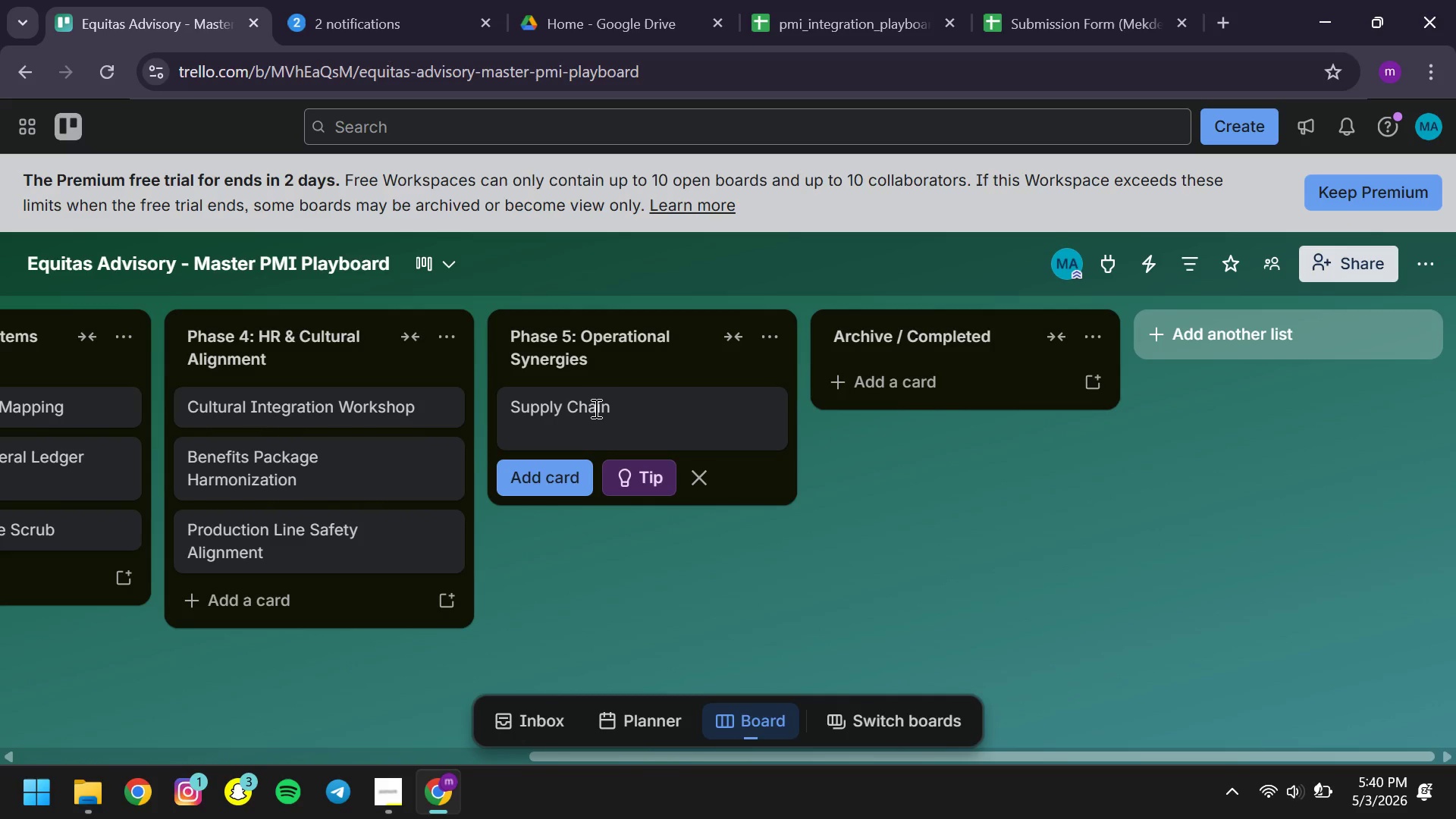 
type(Contrac Renegoiation )
 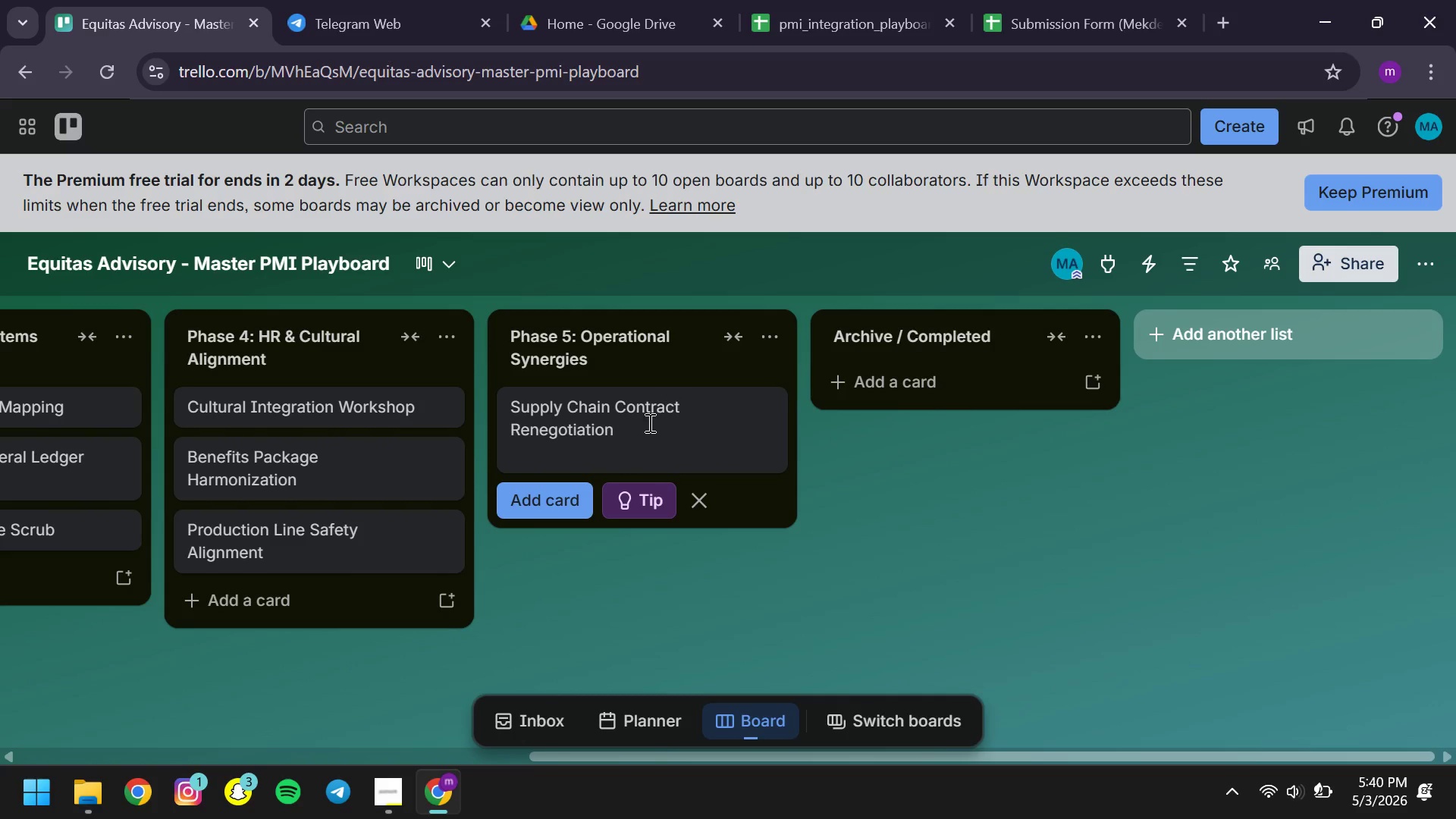 
left_click([540, 514])
 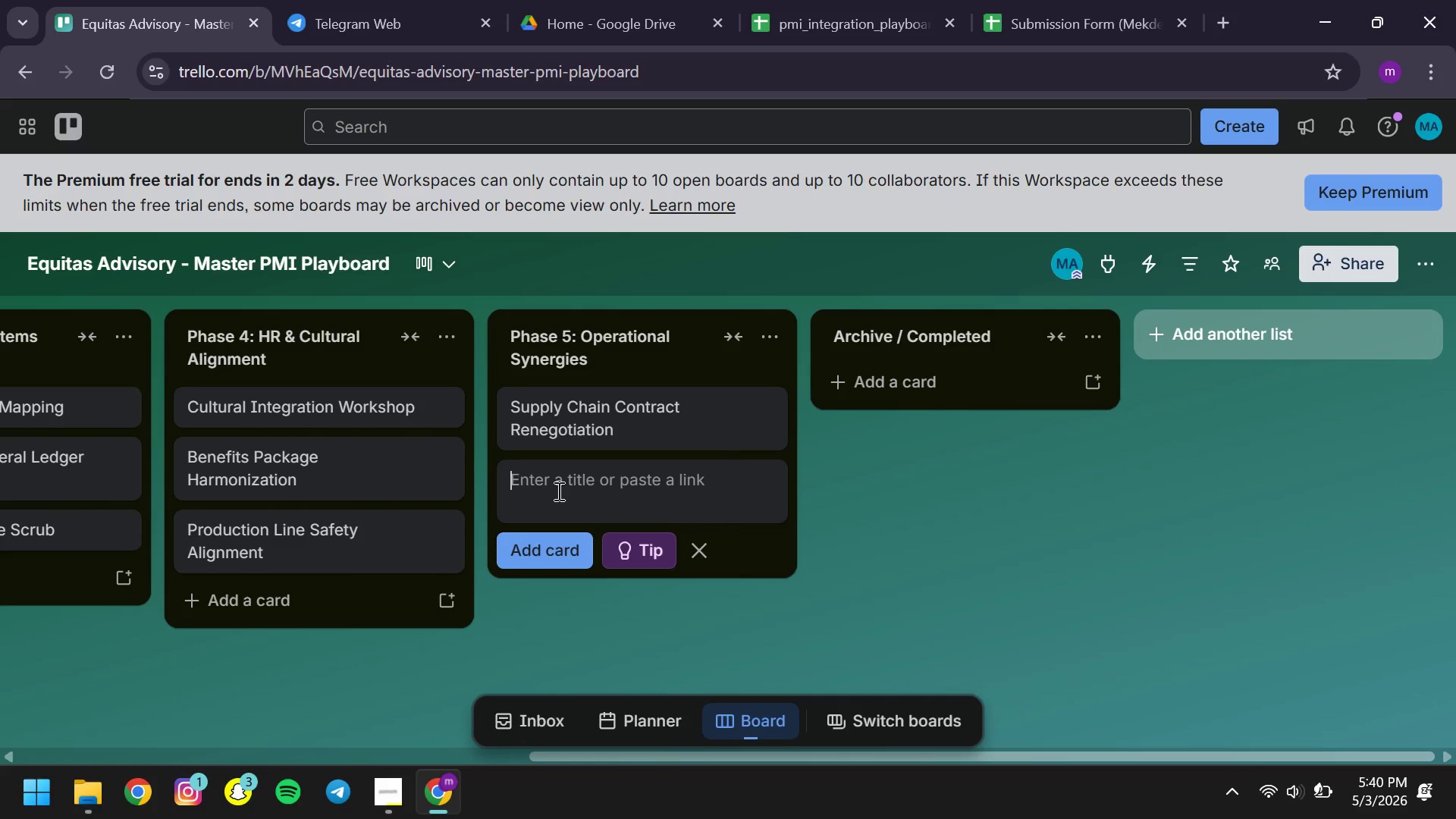 
type(Warehouse Footprint Rationalization )
 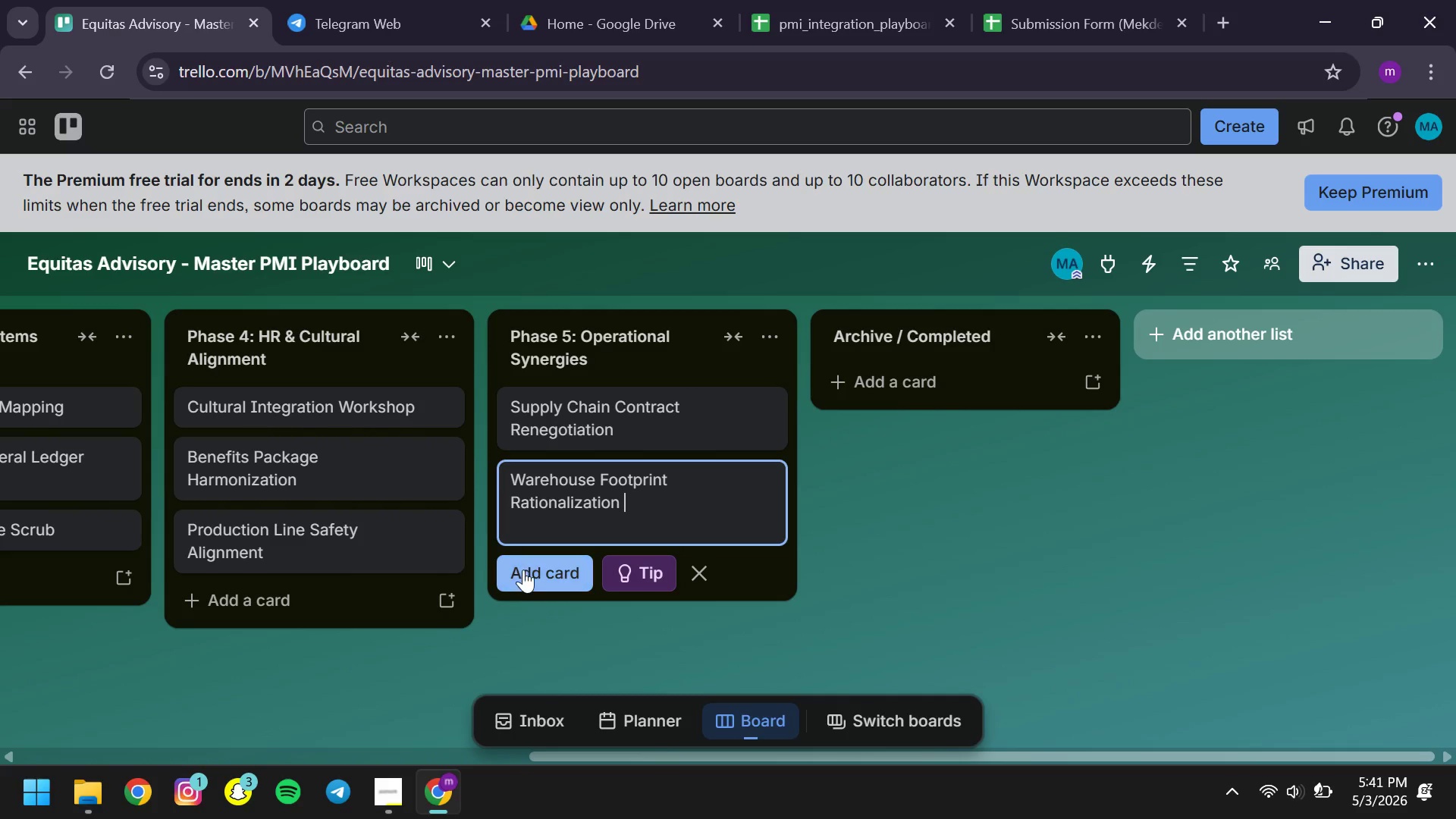 
left_click([522, 570])
 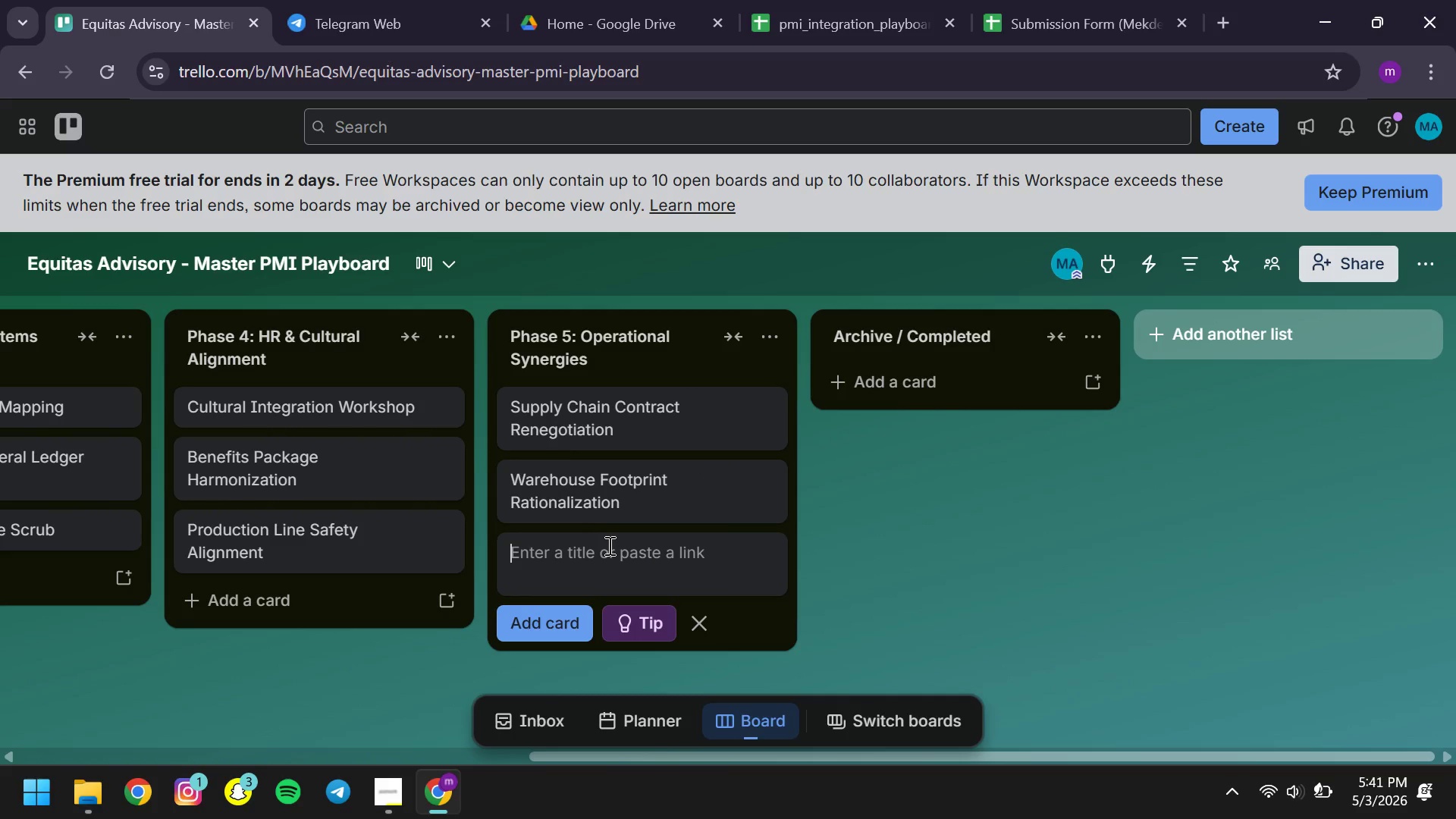 
type(Legal Entity Rationalization )
 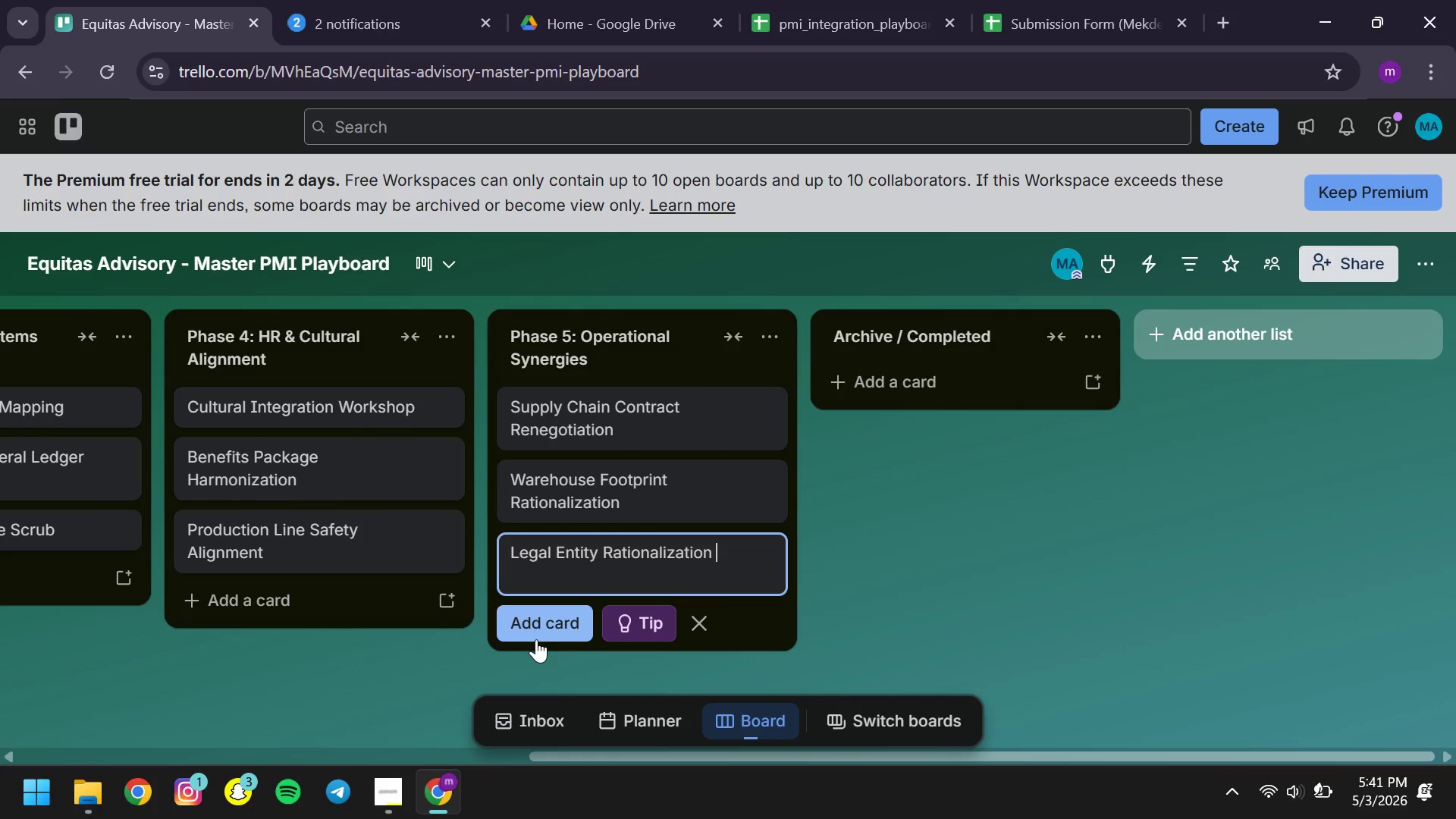 
left_click([536, 639])
 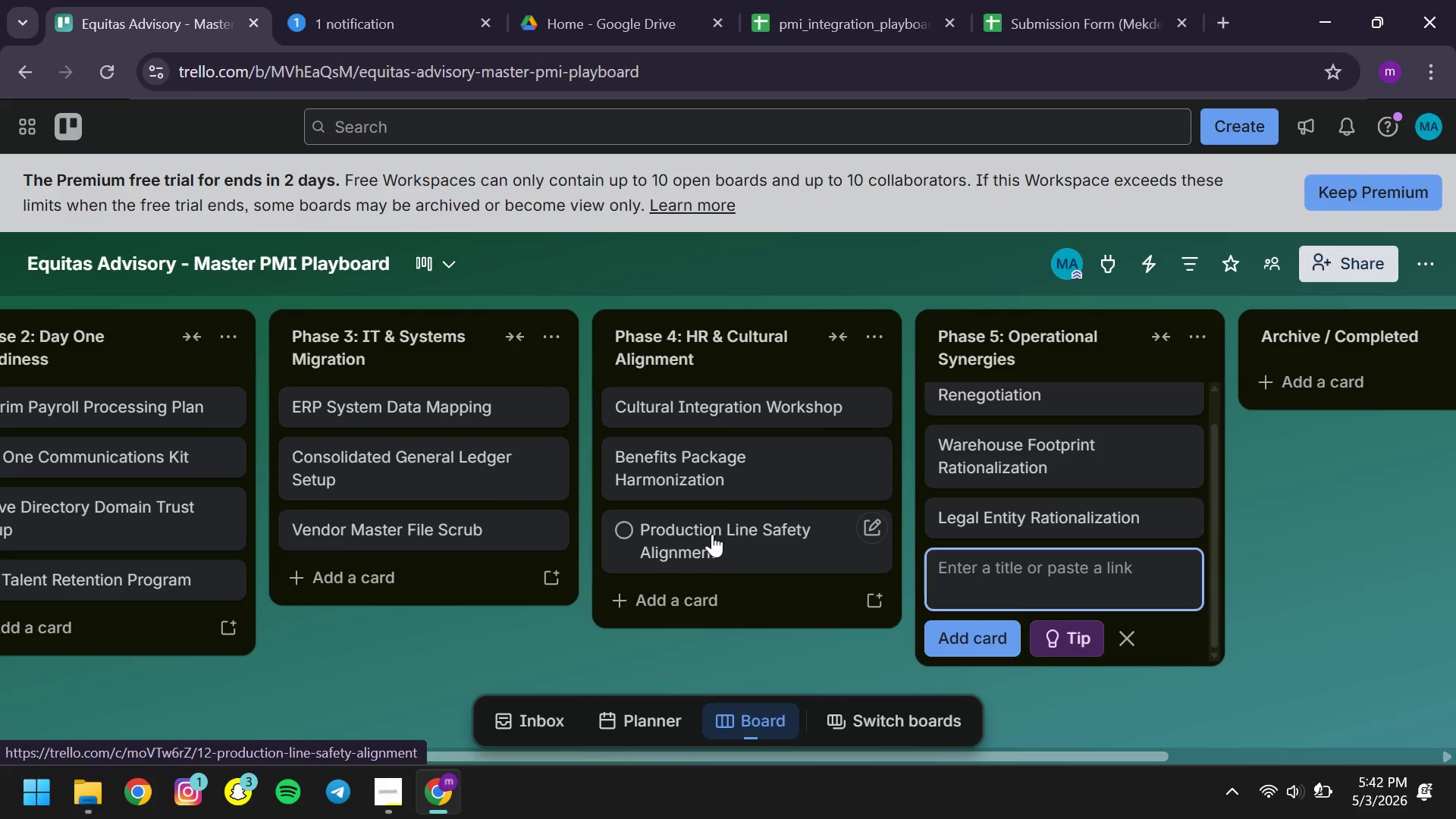 
wait(36.97)
 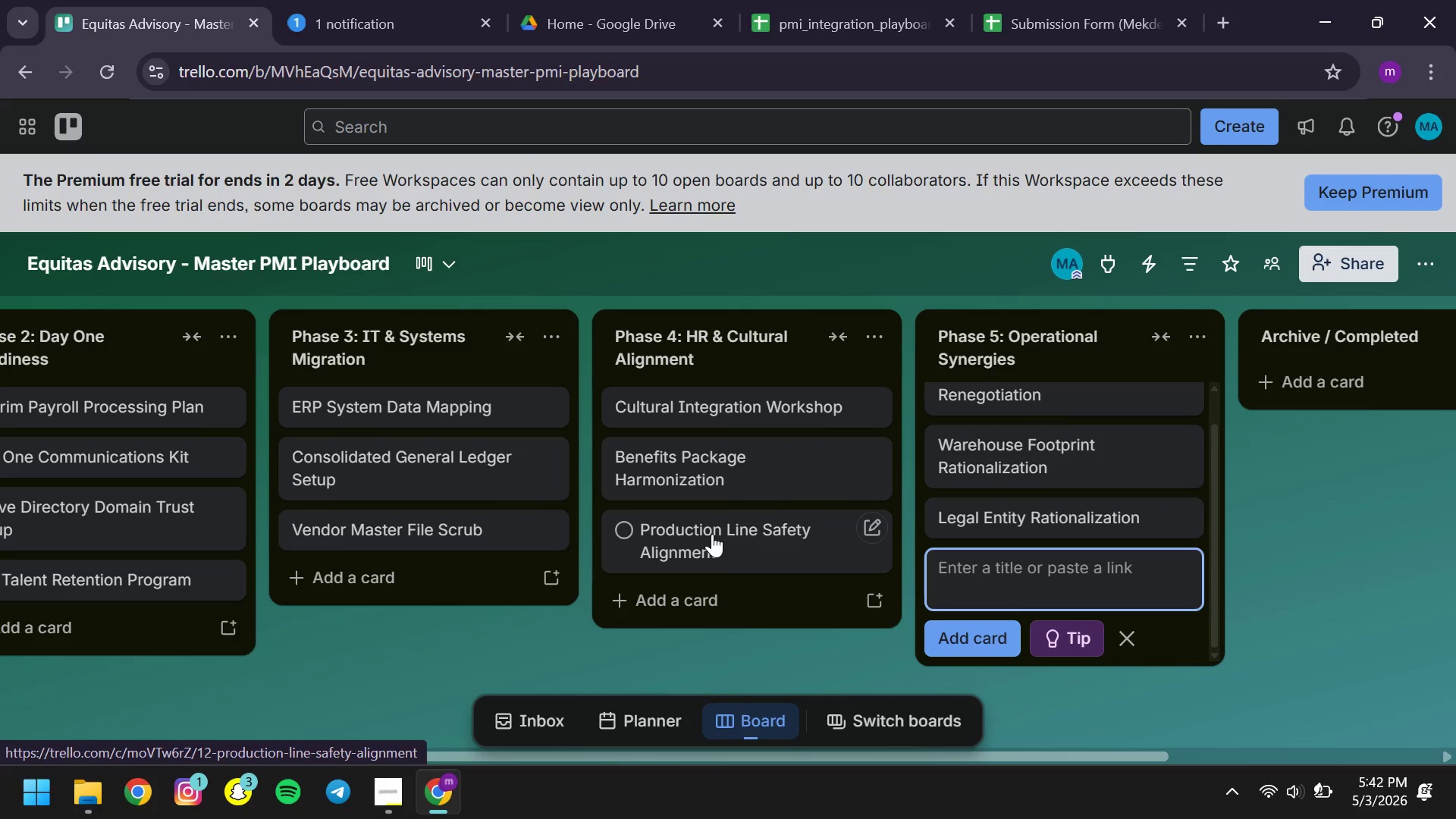 
left_click([820, 8])
 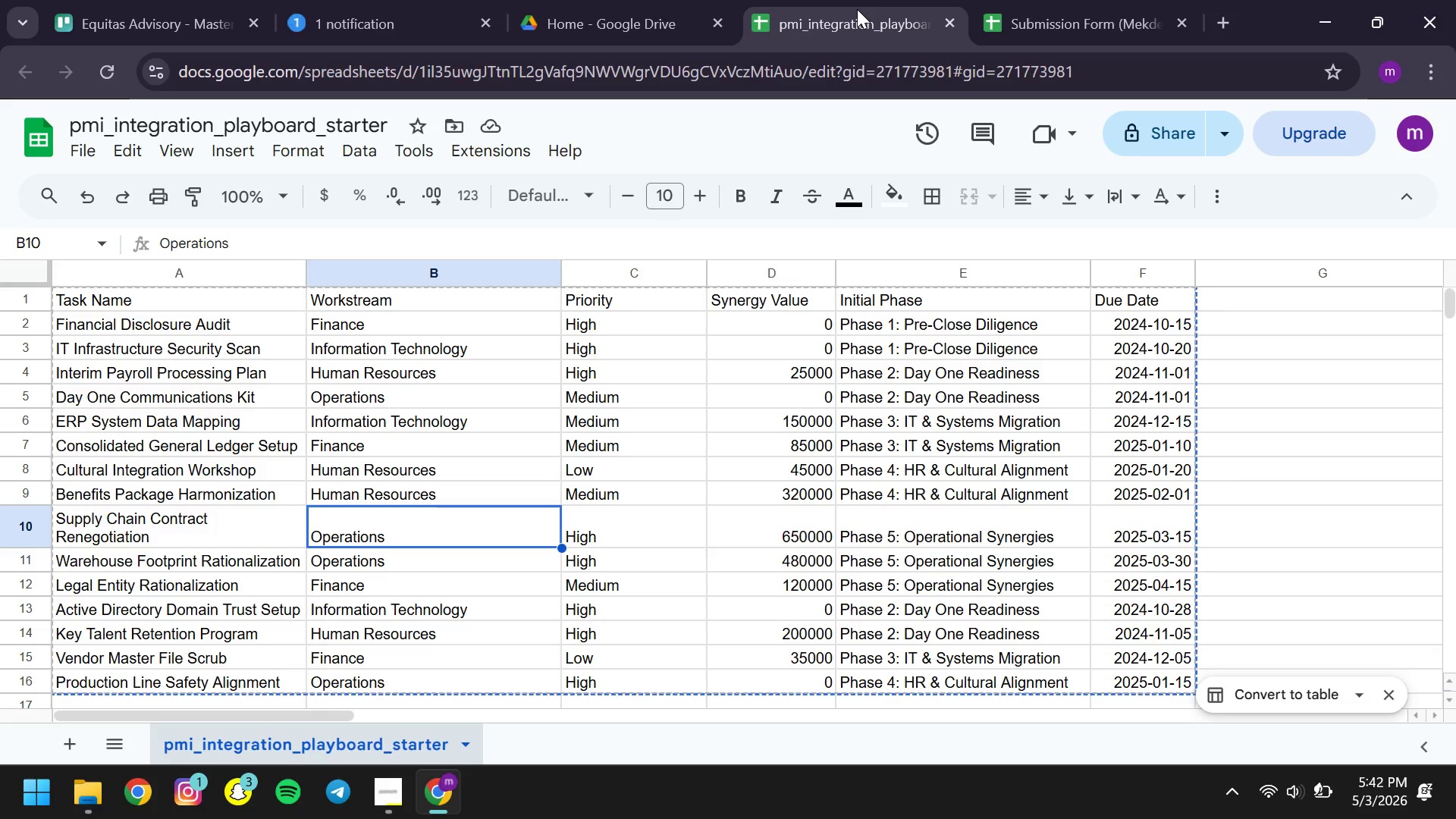 
left_click_drag(start_coordinate=[857, 9], to_coordinate=[940, 286])
 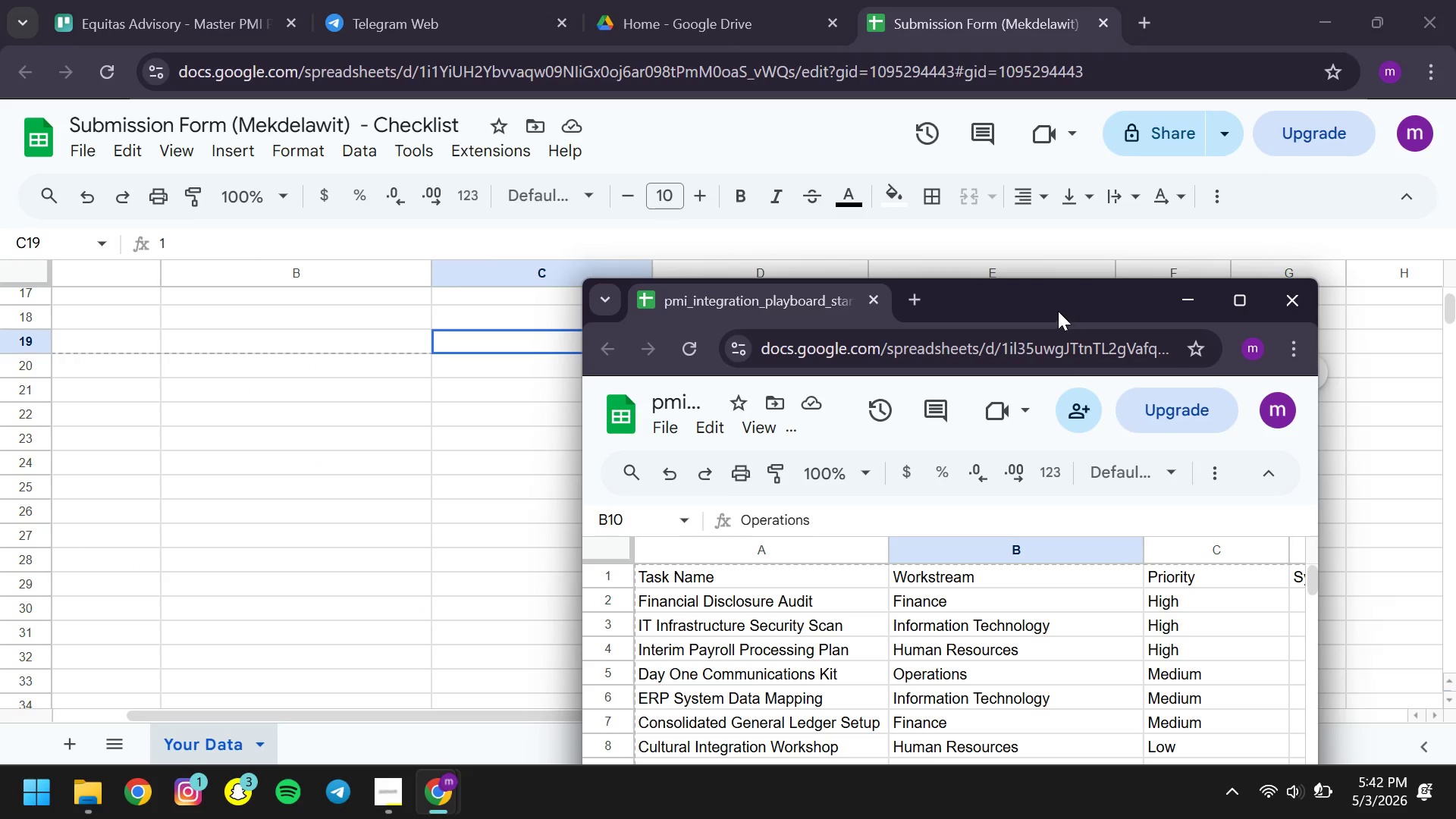 
left_click_drag(start_coordinate=[1057, 309], to_coordinate=[1455, 86])
 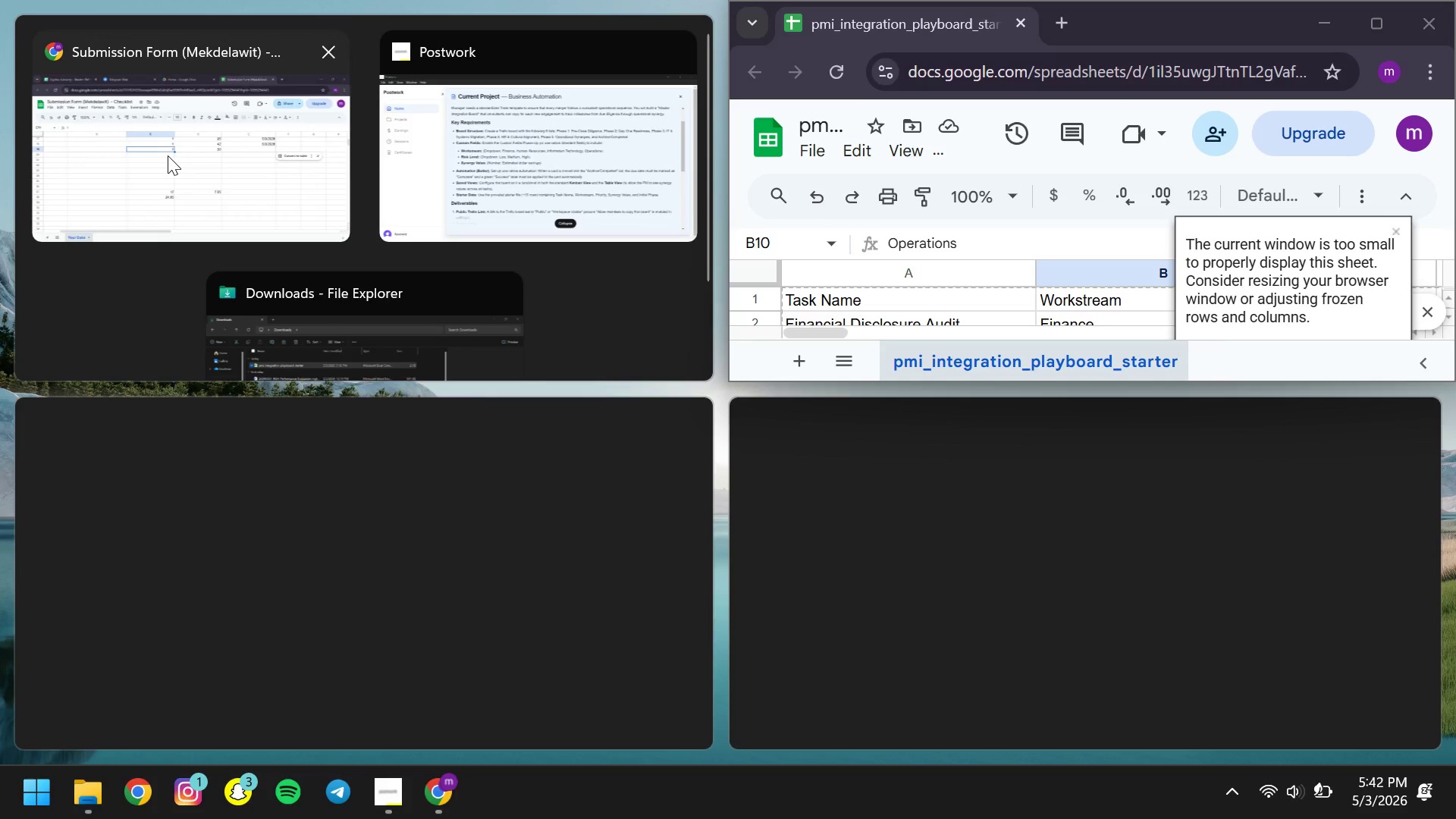 
left_click([167, 155])
 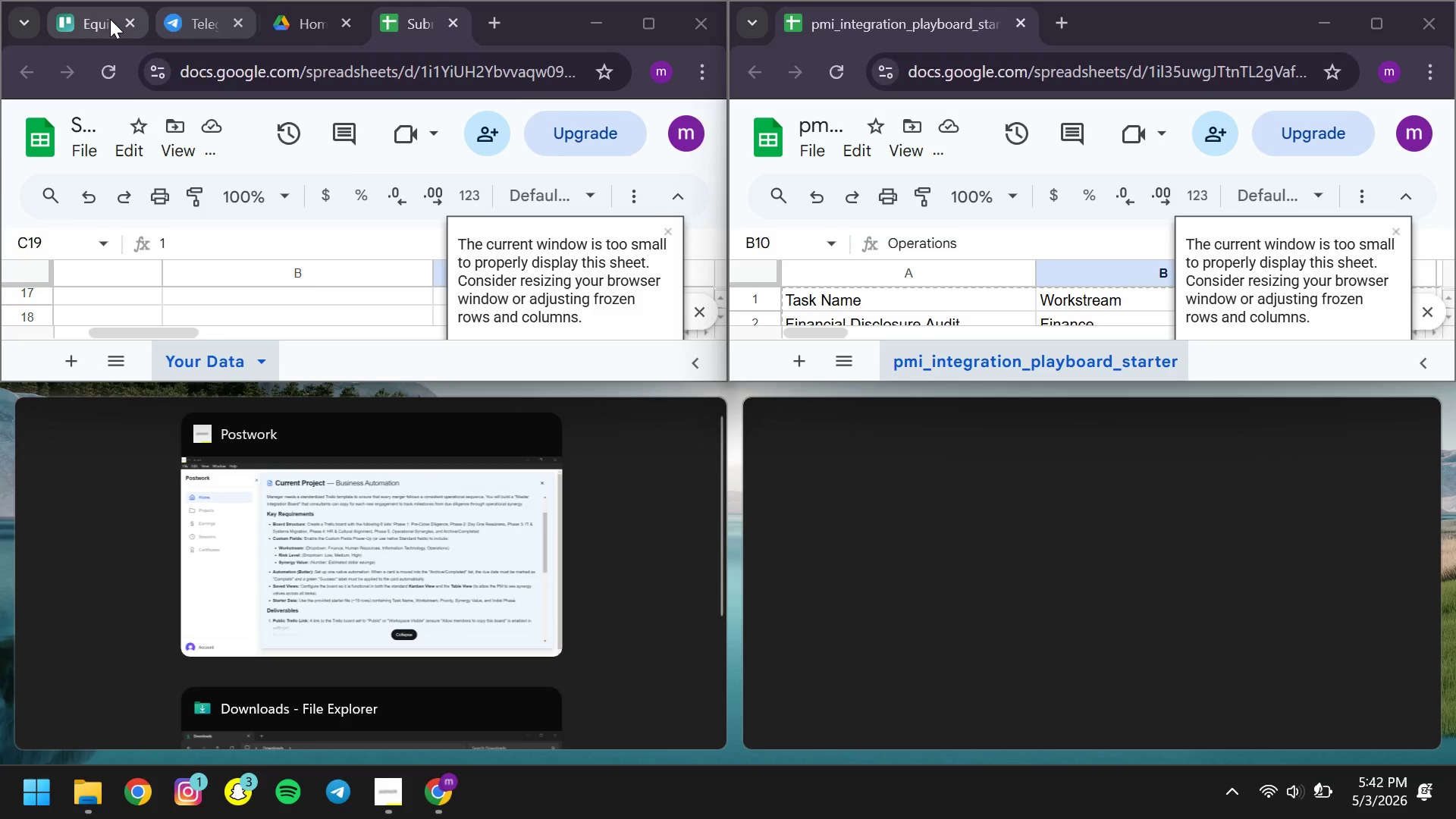 
left_click([91, 17])
 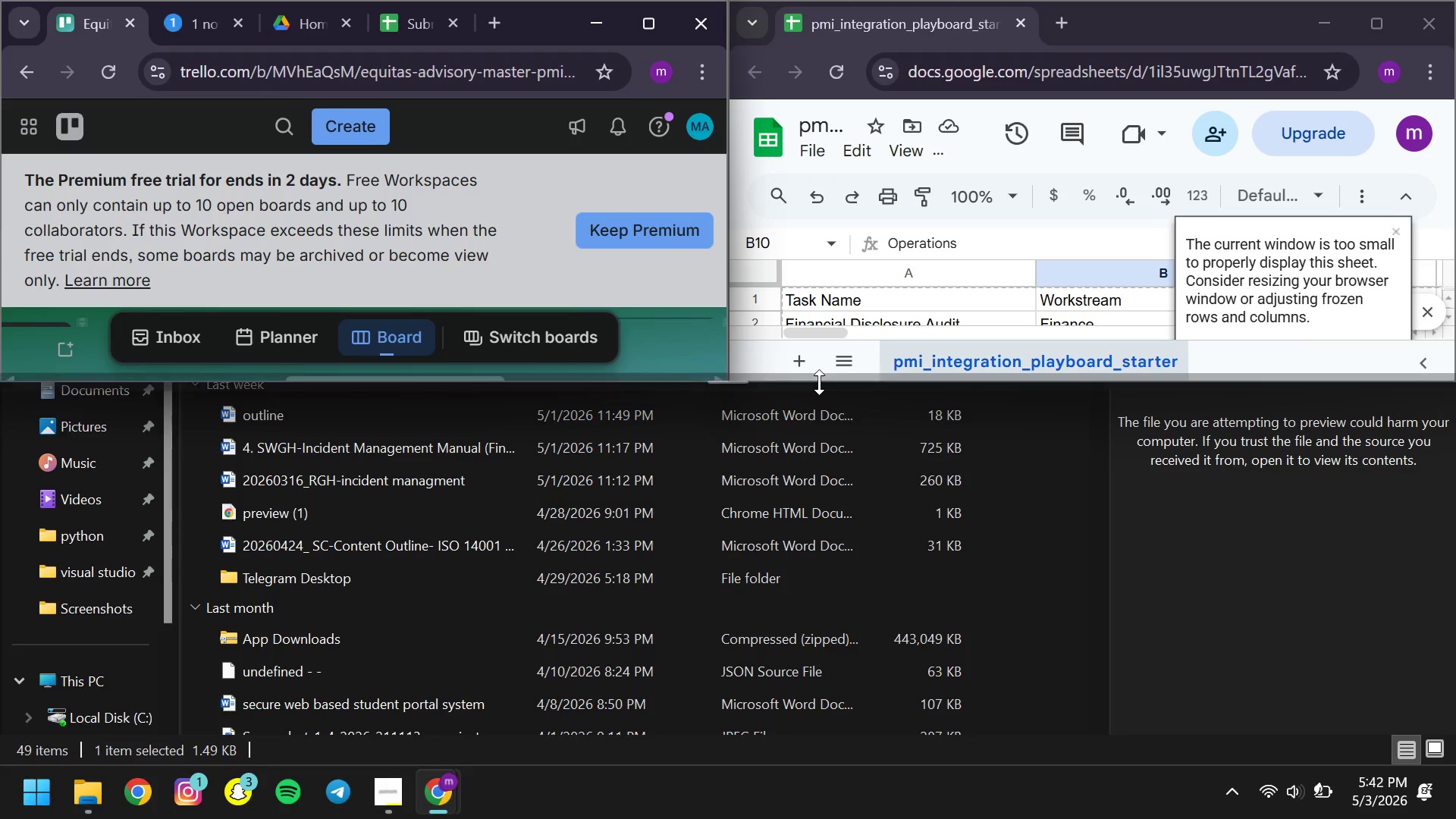 
left_click_drag(start_coordinate=[819, 382], to_coordinate=[839, 764])
 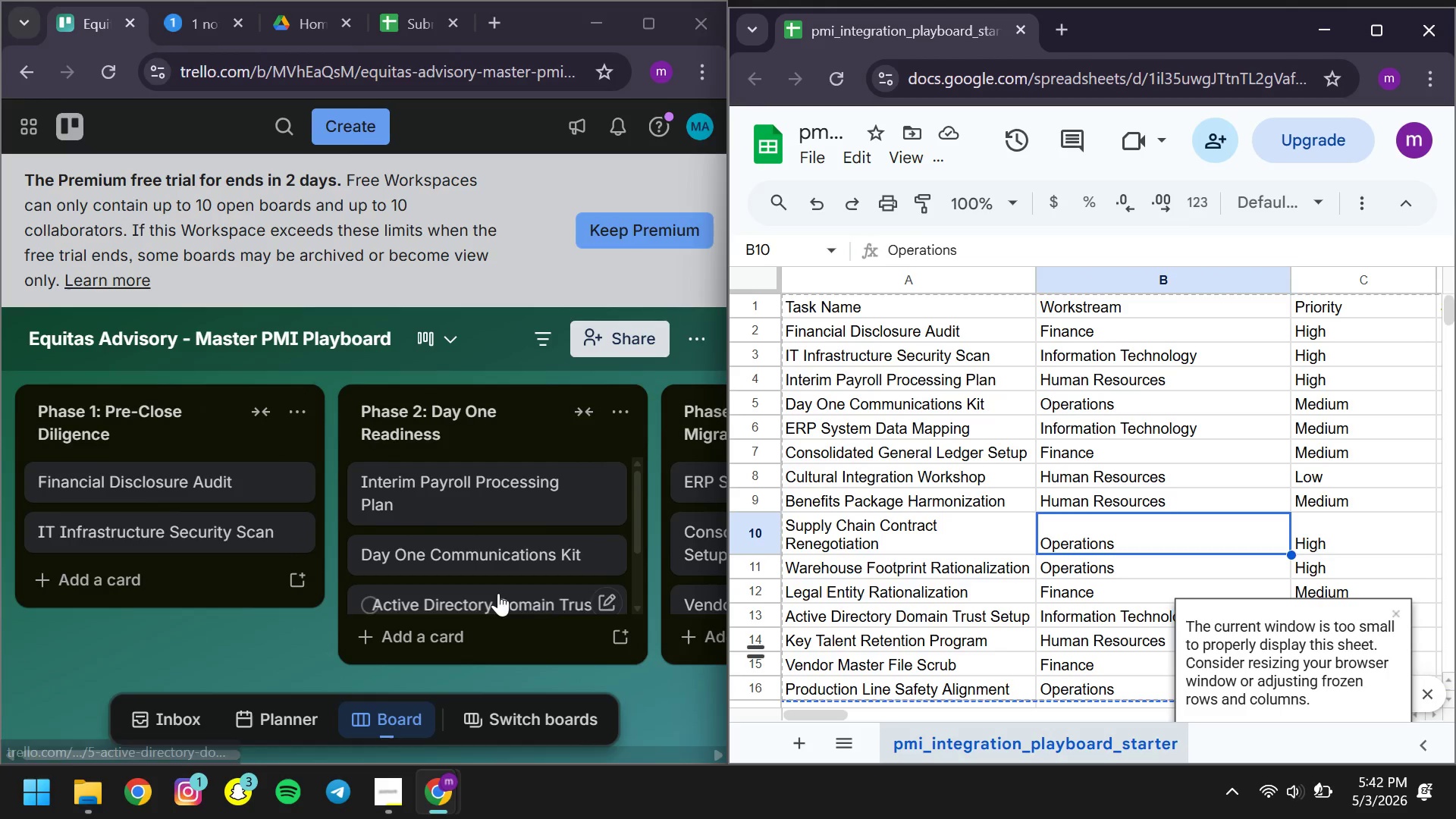 
left_click([1021, 662])
 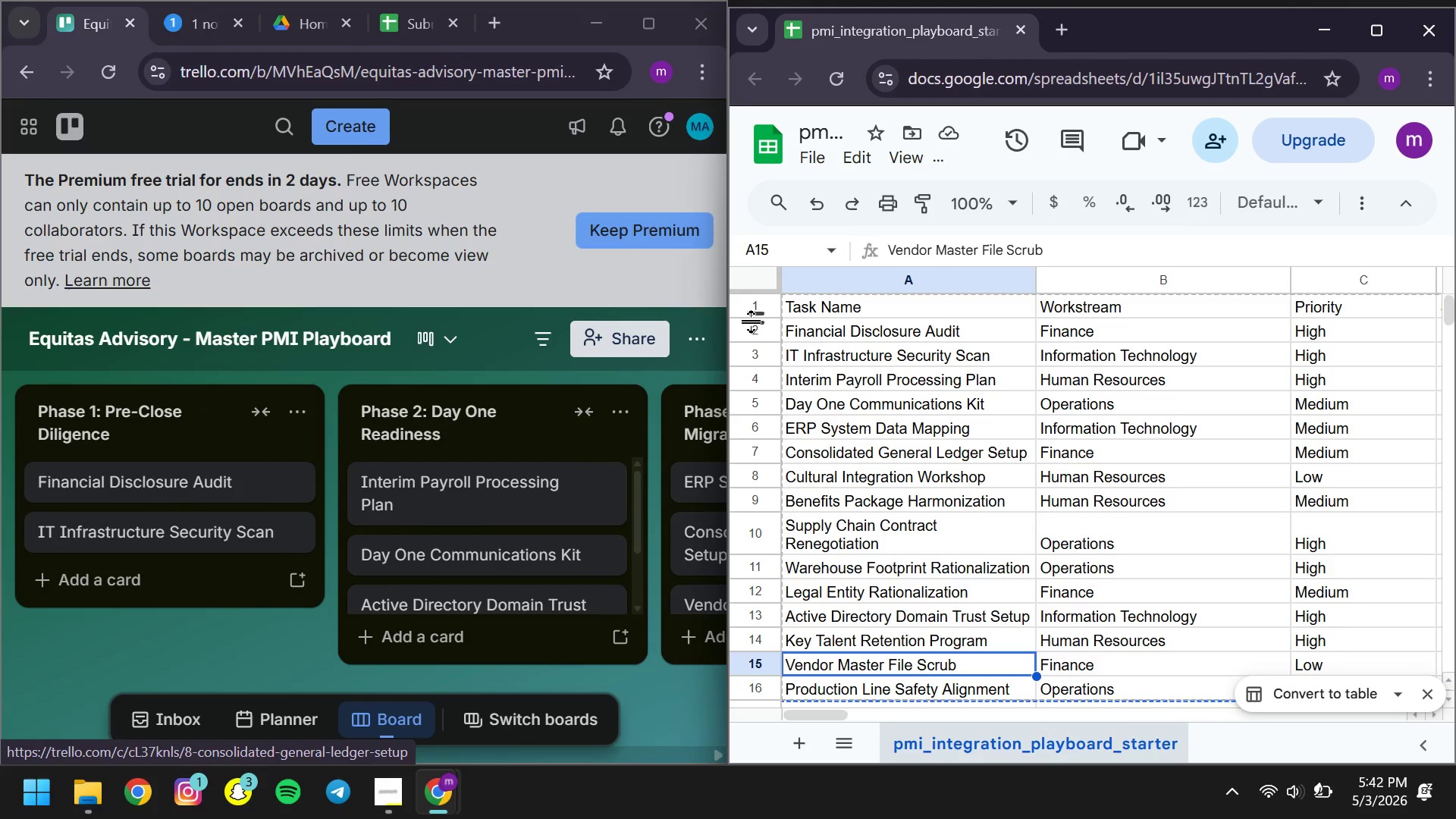 
left_click([755, 331])
 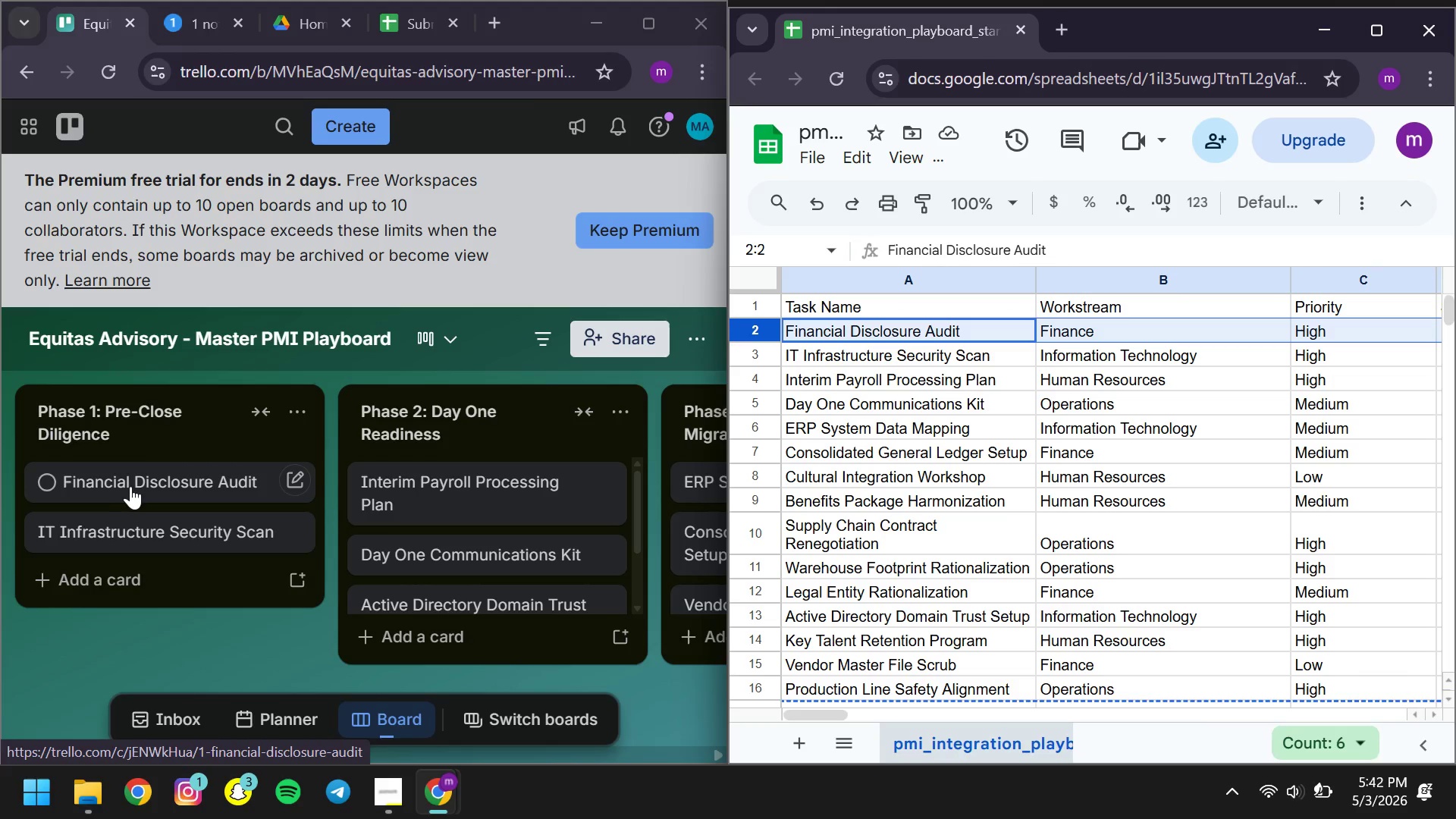 
left_click([135, 485])
 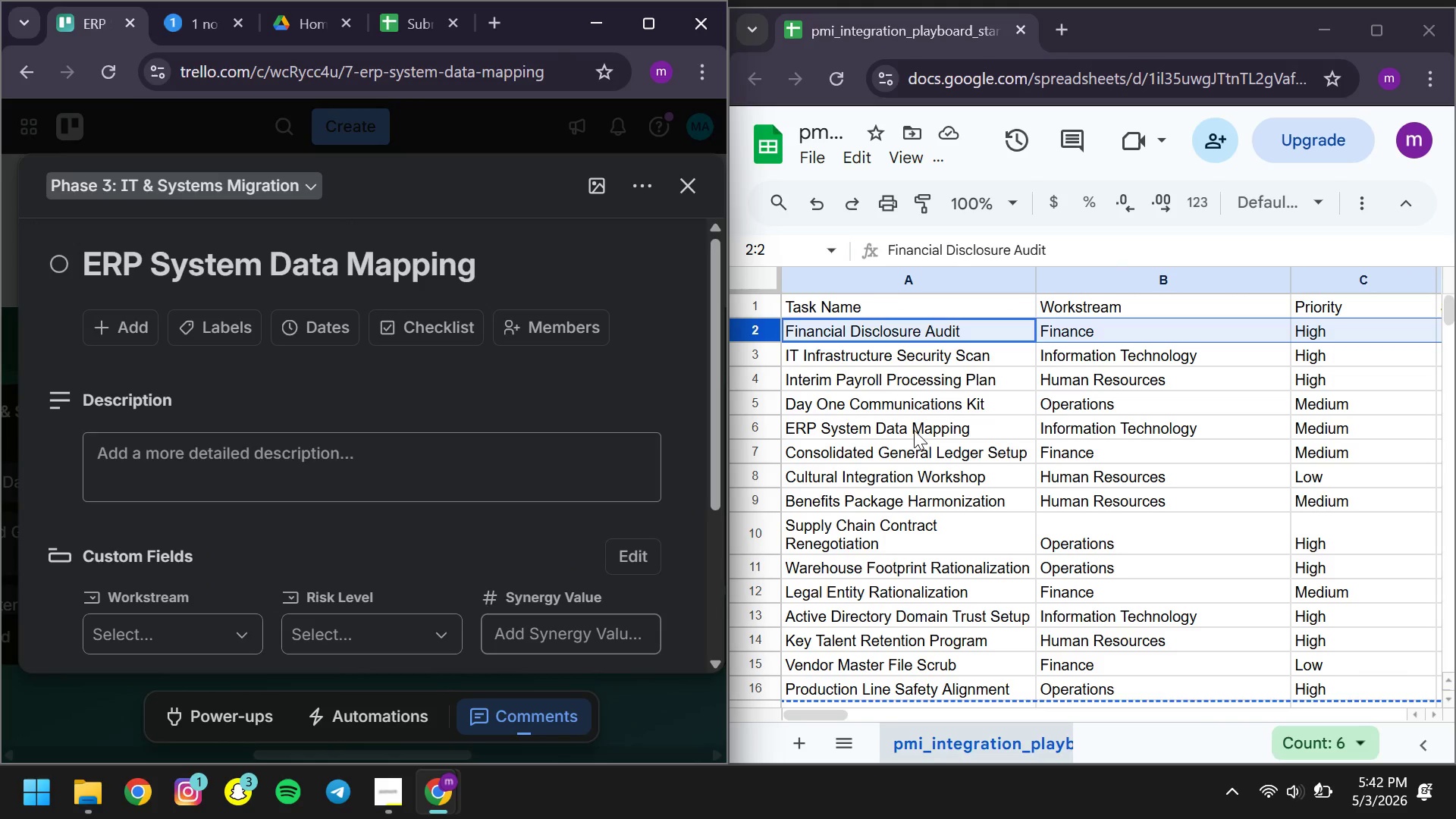 
wait(7.74)
 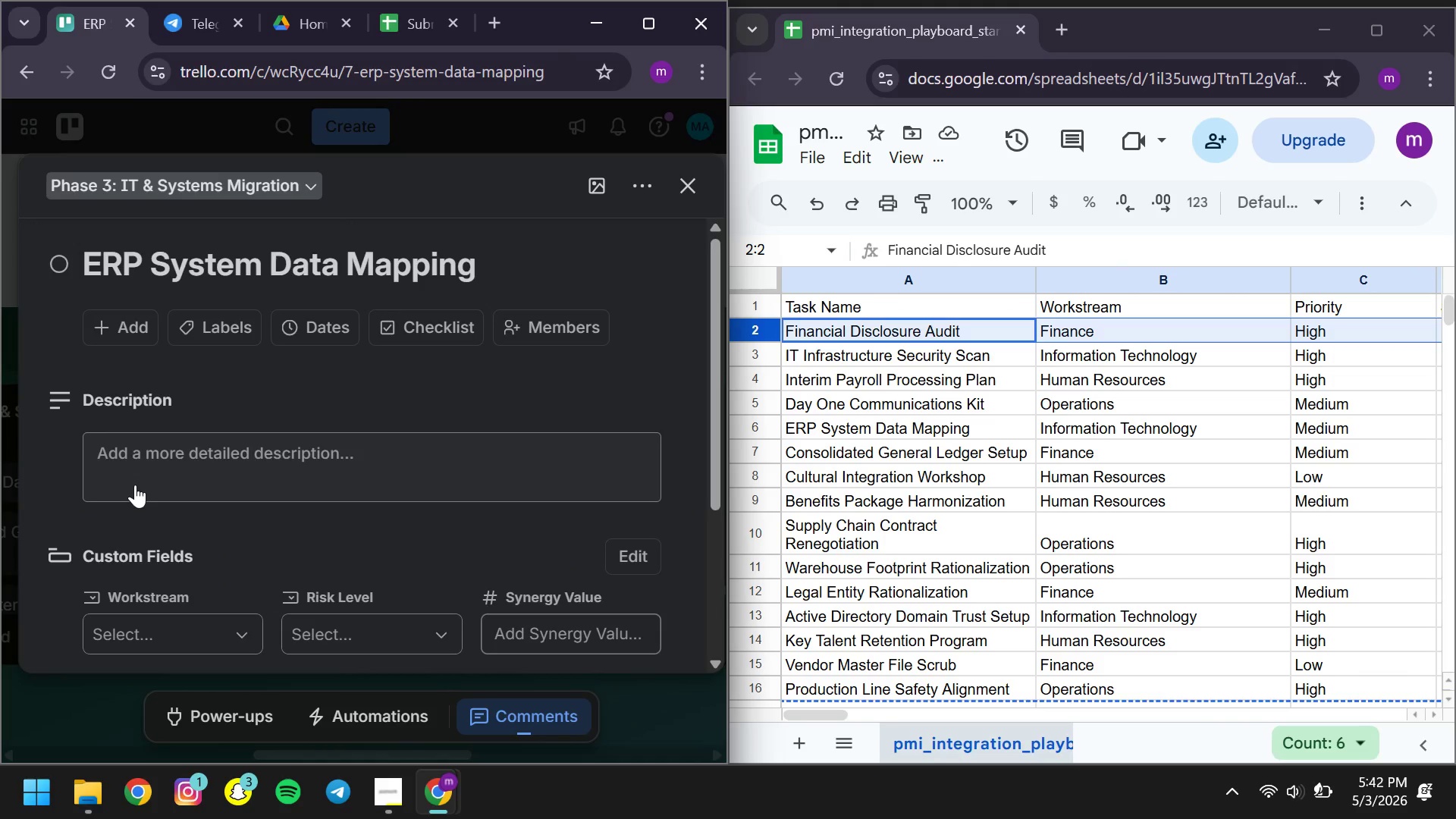 
left_click([191, 536])
 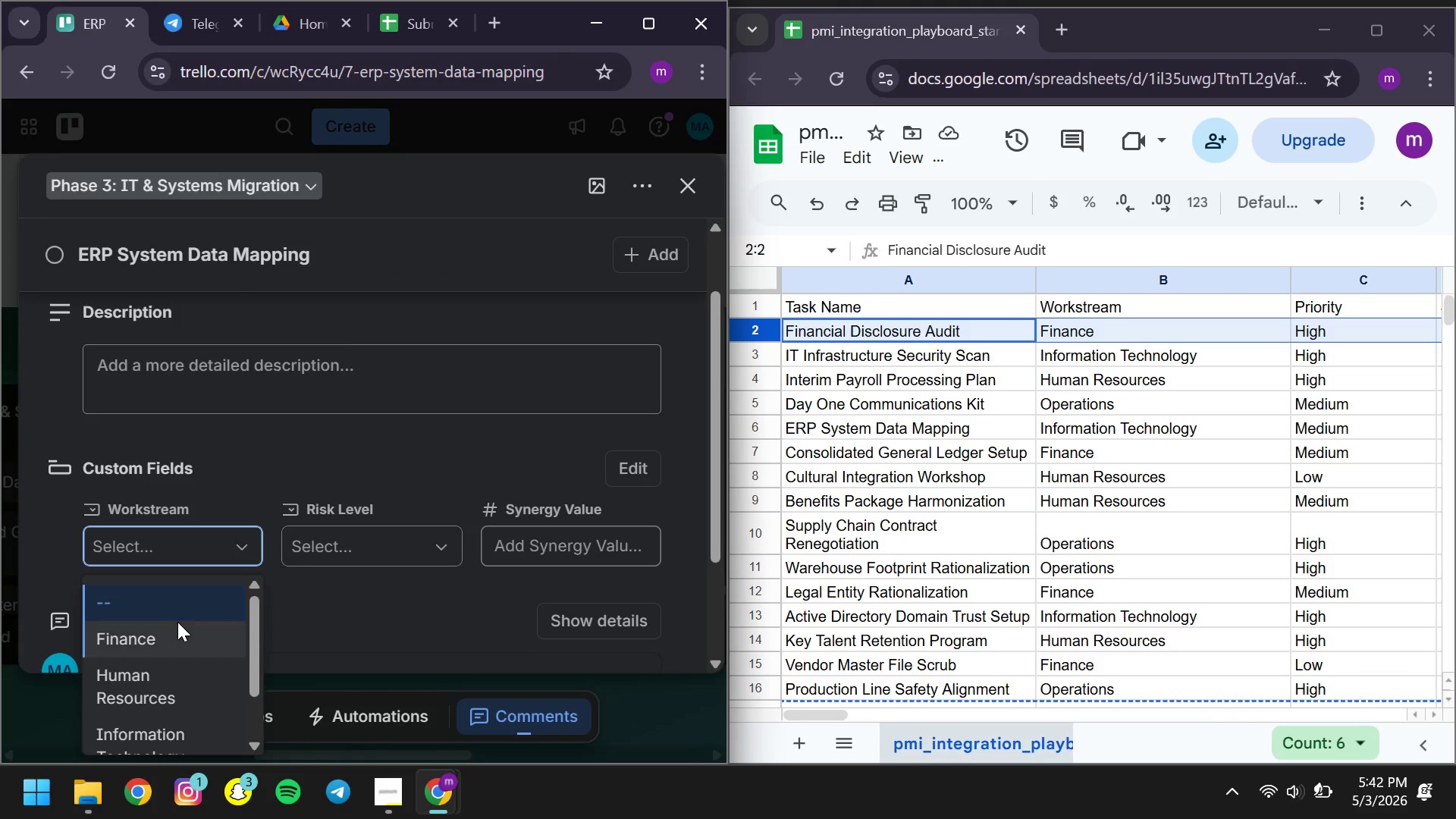 
left_click([177, 622])
 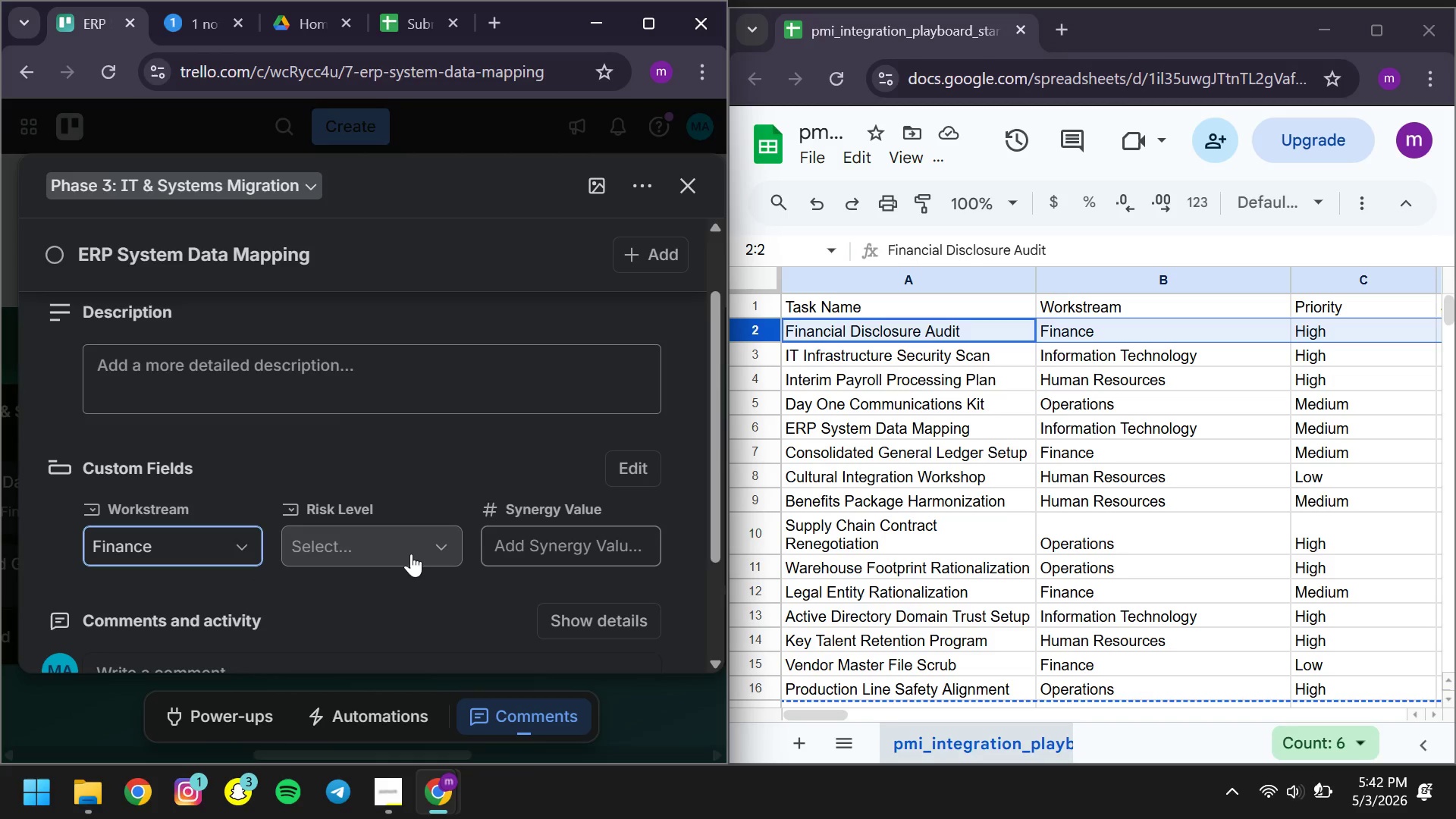 
left_click([411, 554])
 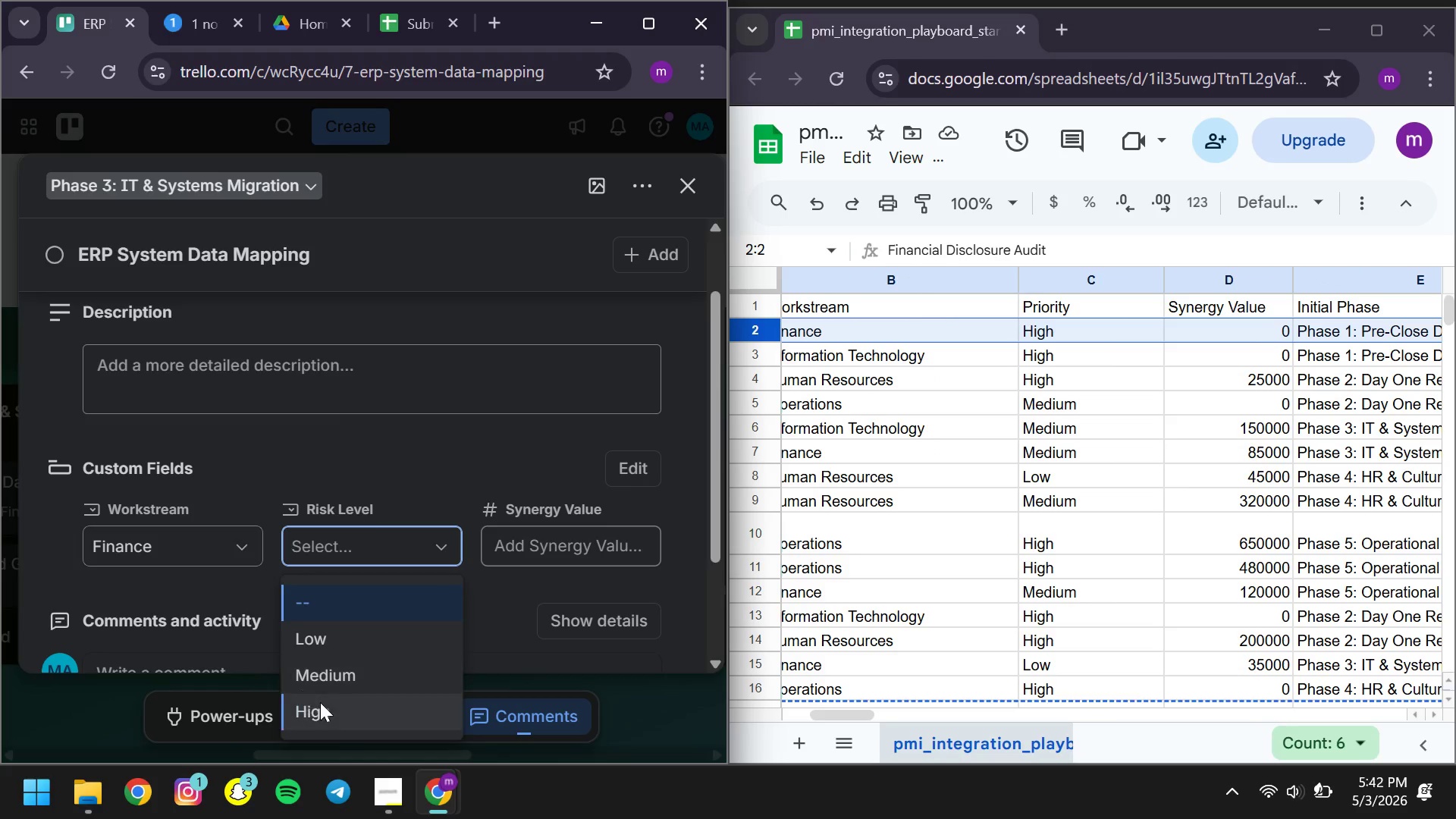 
left_click([352, 707])
 